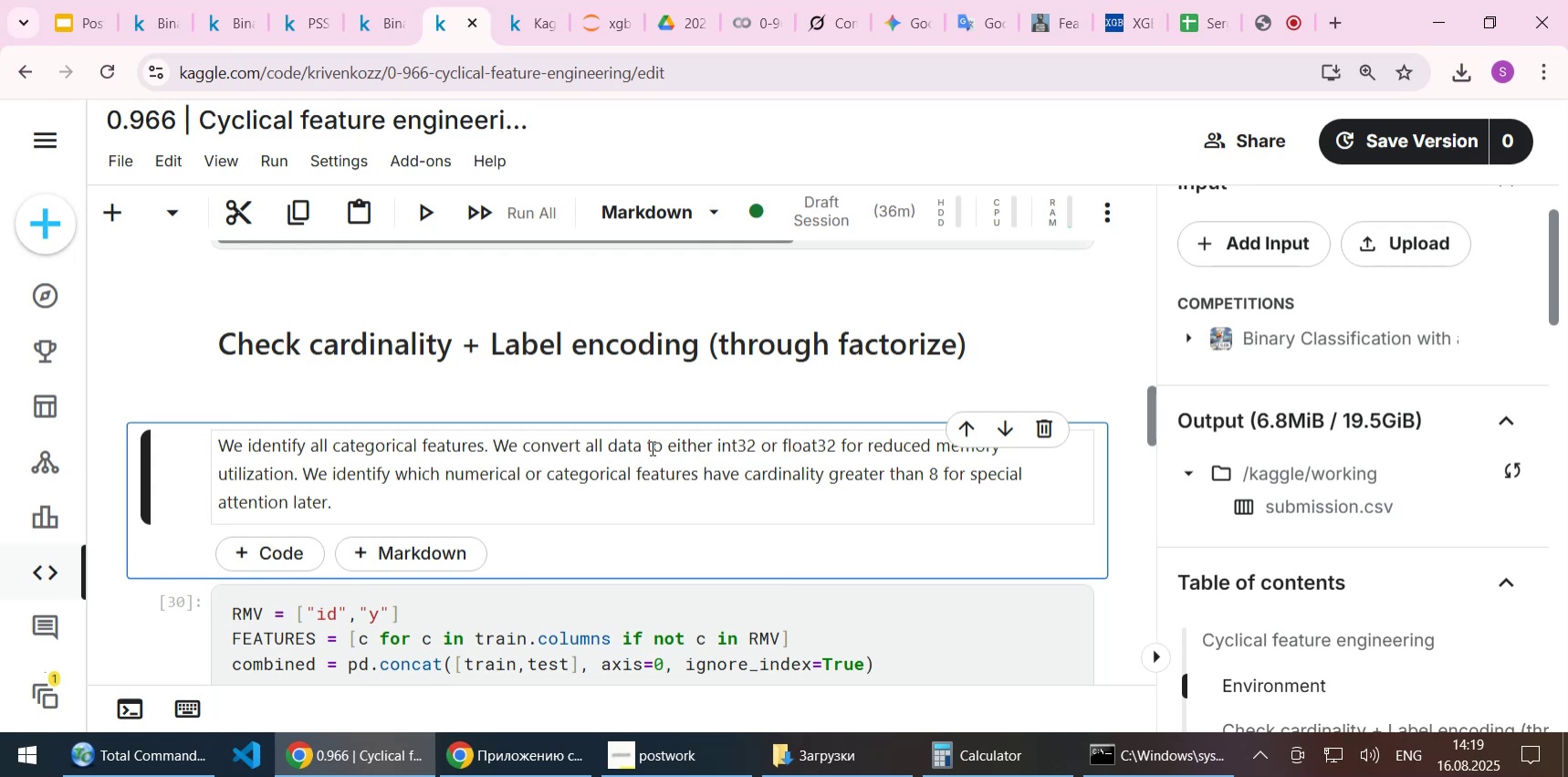 
scroll: coordinate [682, 451], scroll_direction: down, amount: 6.0
 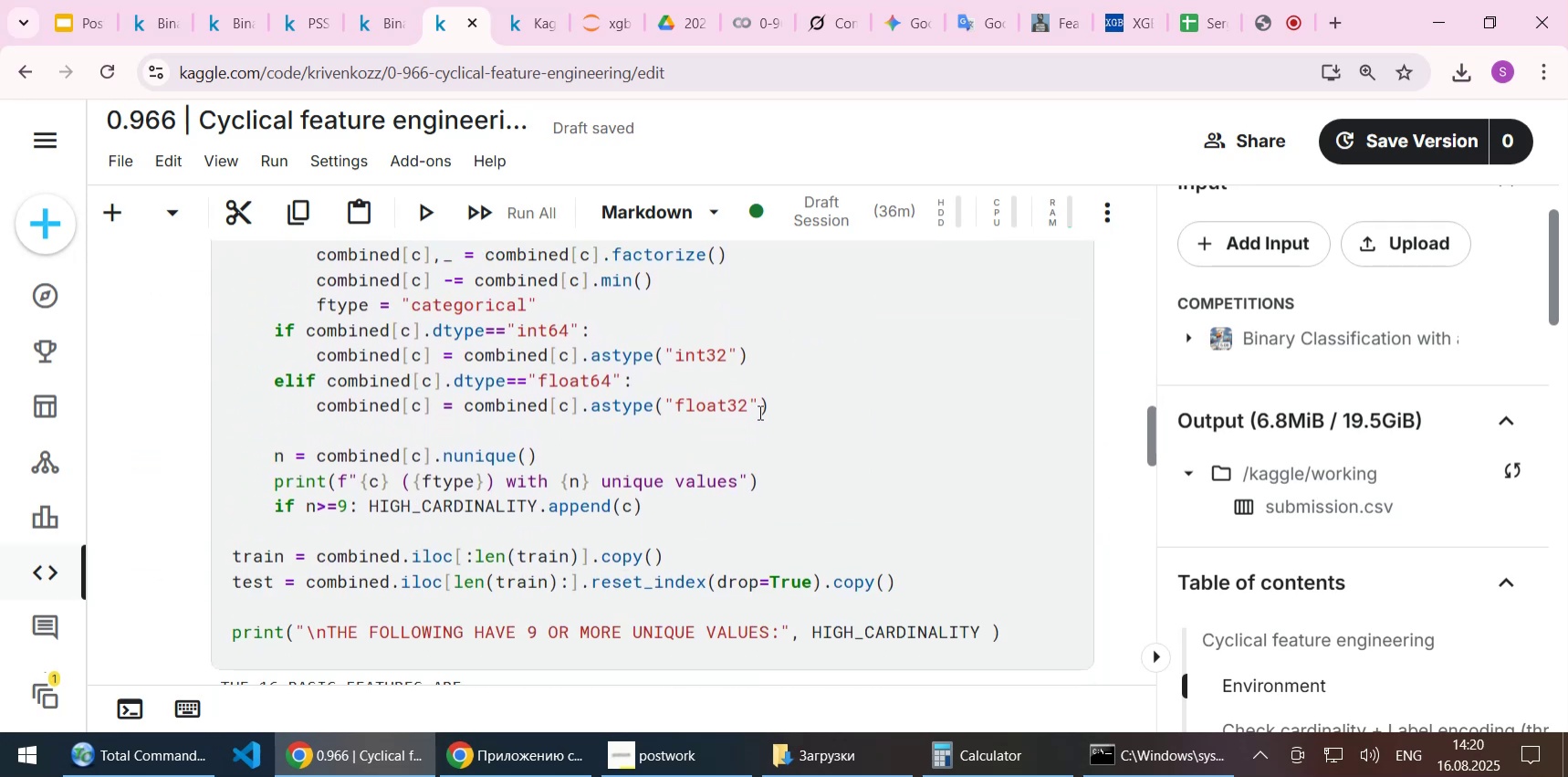 
wait(5.22)
 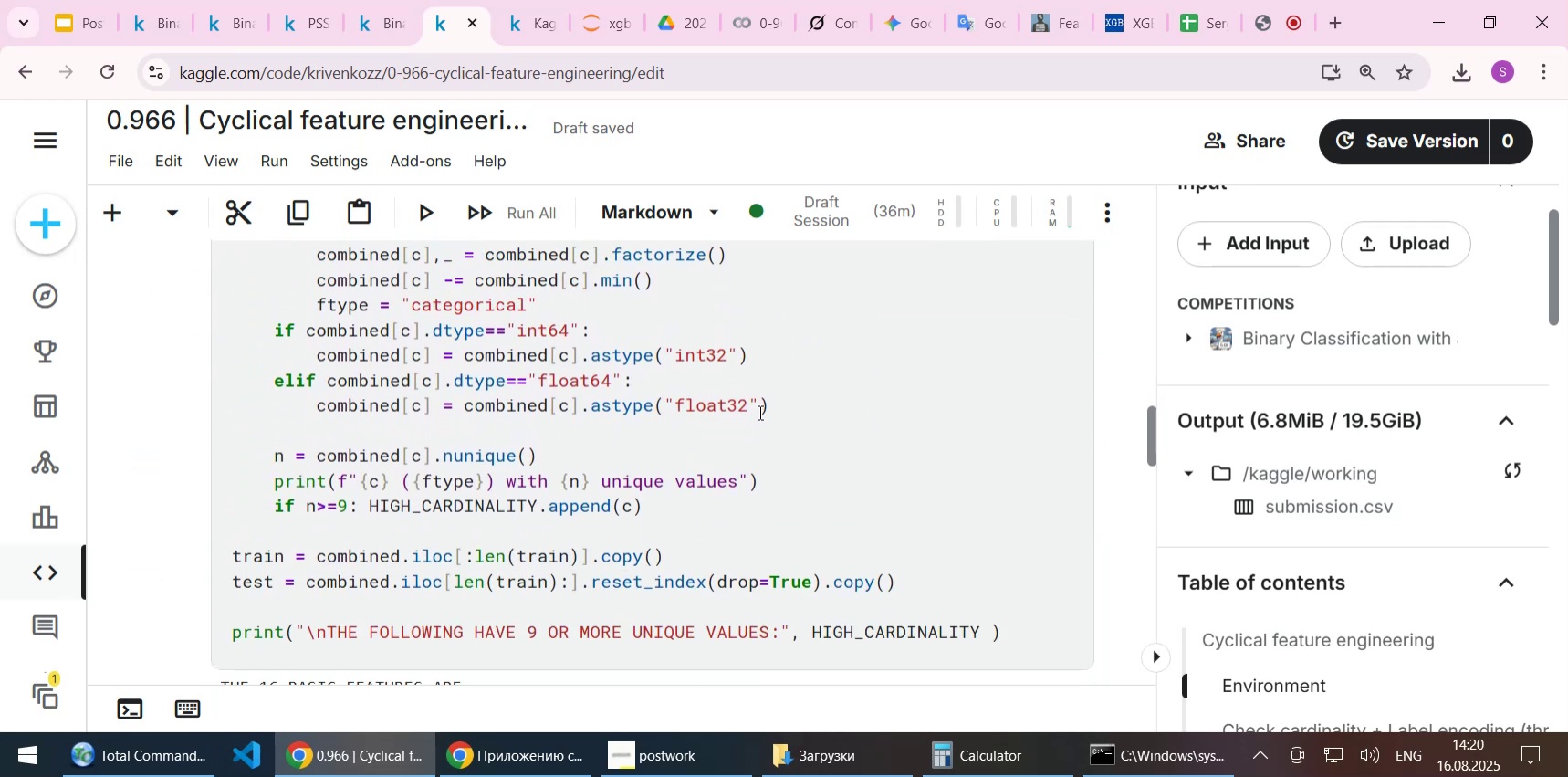 
scroll: coordinate [758, 412], scroll_direction: up, amount: 4.0
 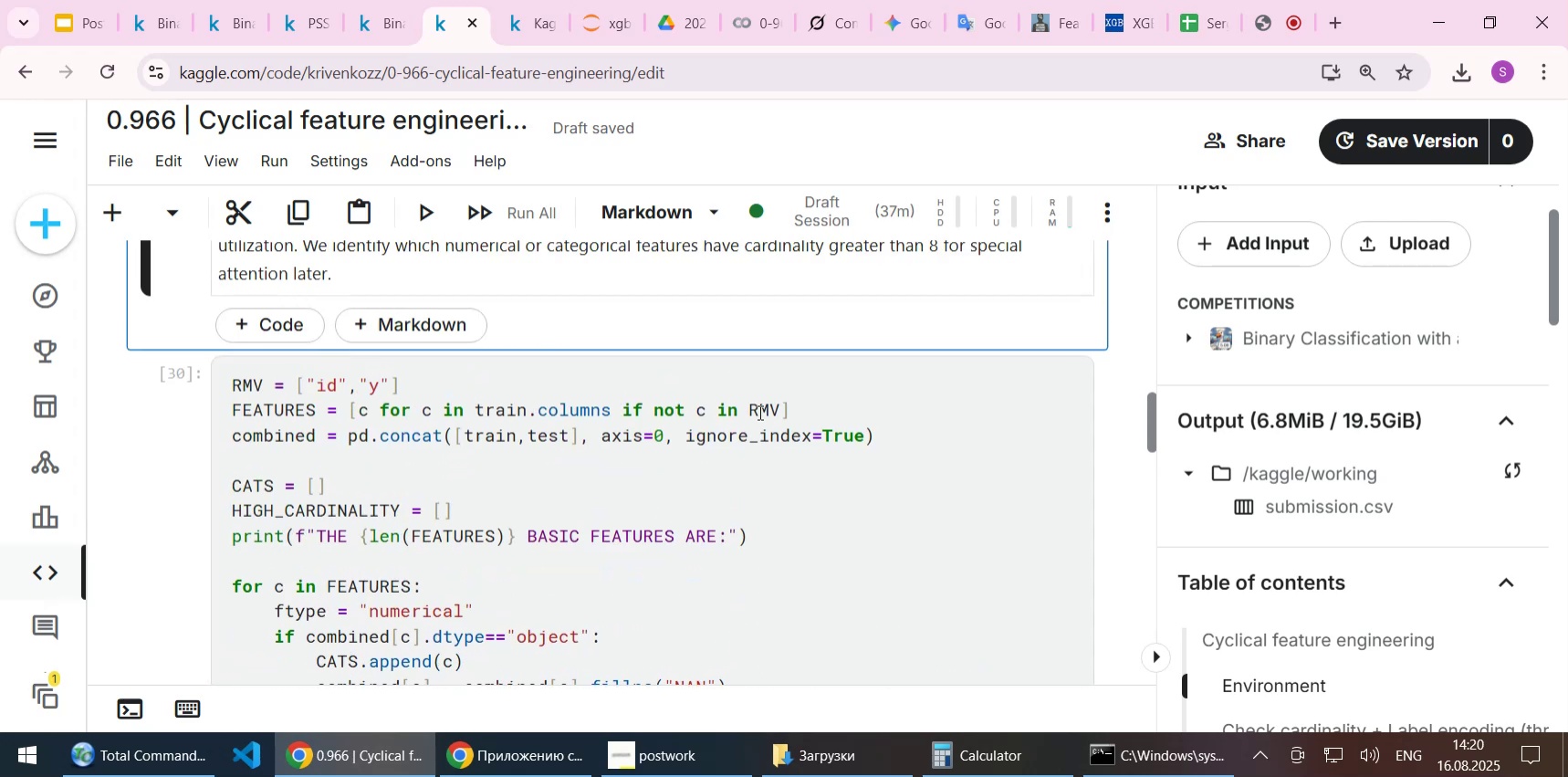 
scroll: coordinate [758, 412], scroll_direction: down, amount: 3.0
 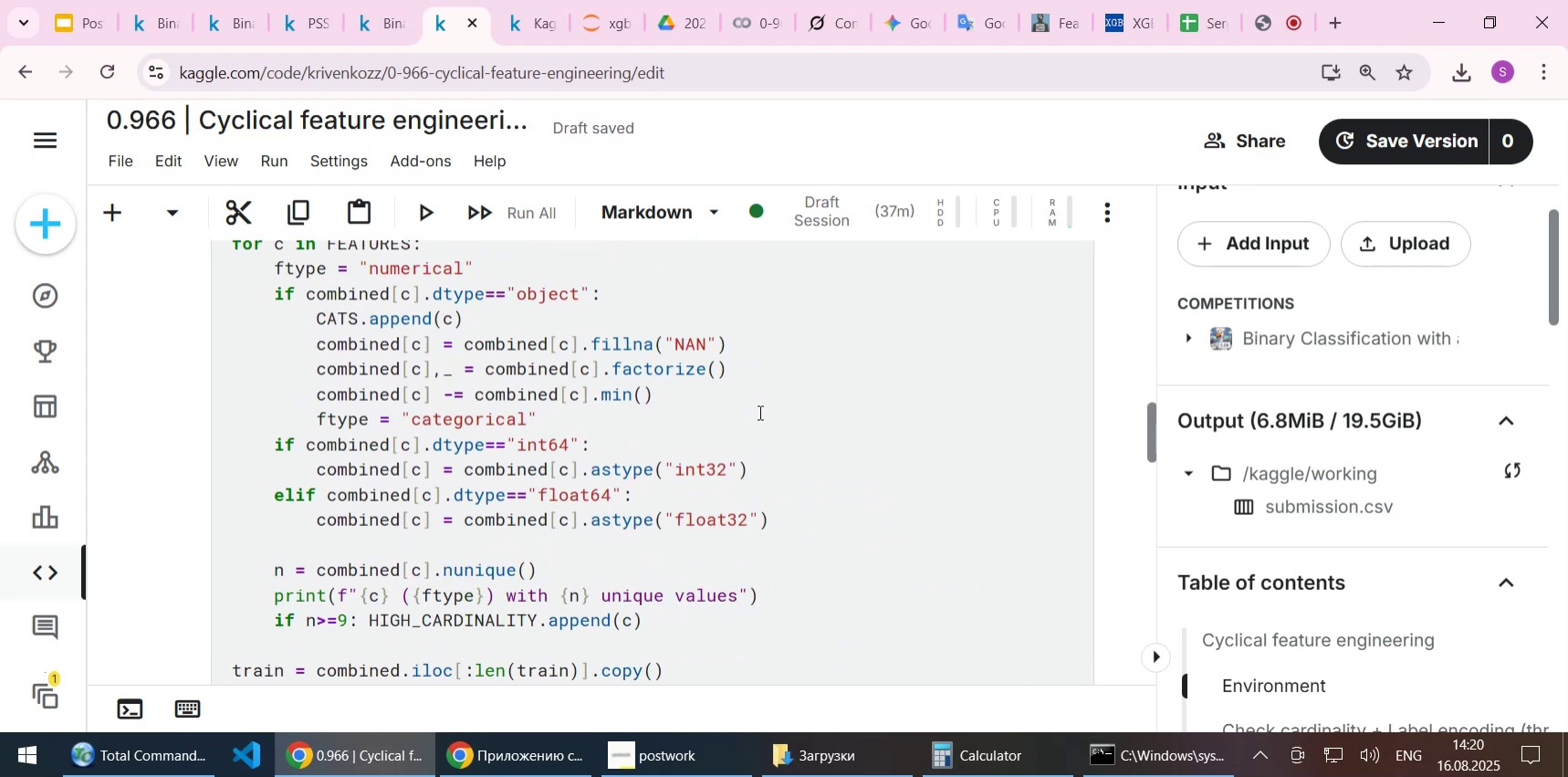 
scroll: coordinate [560, 470], scroll_direction: up, amount: 2.0
 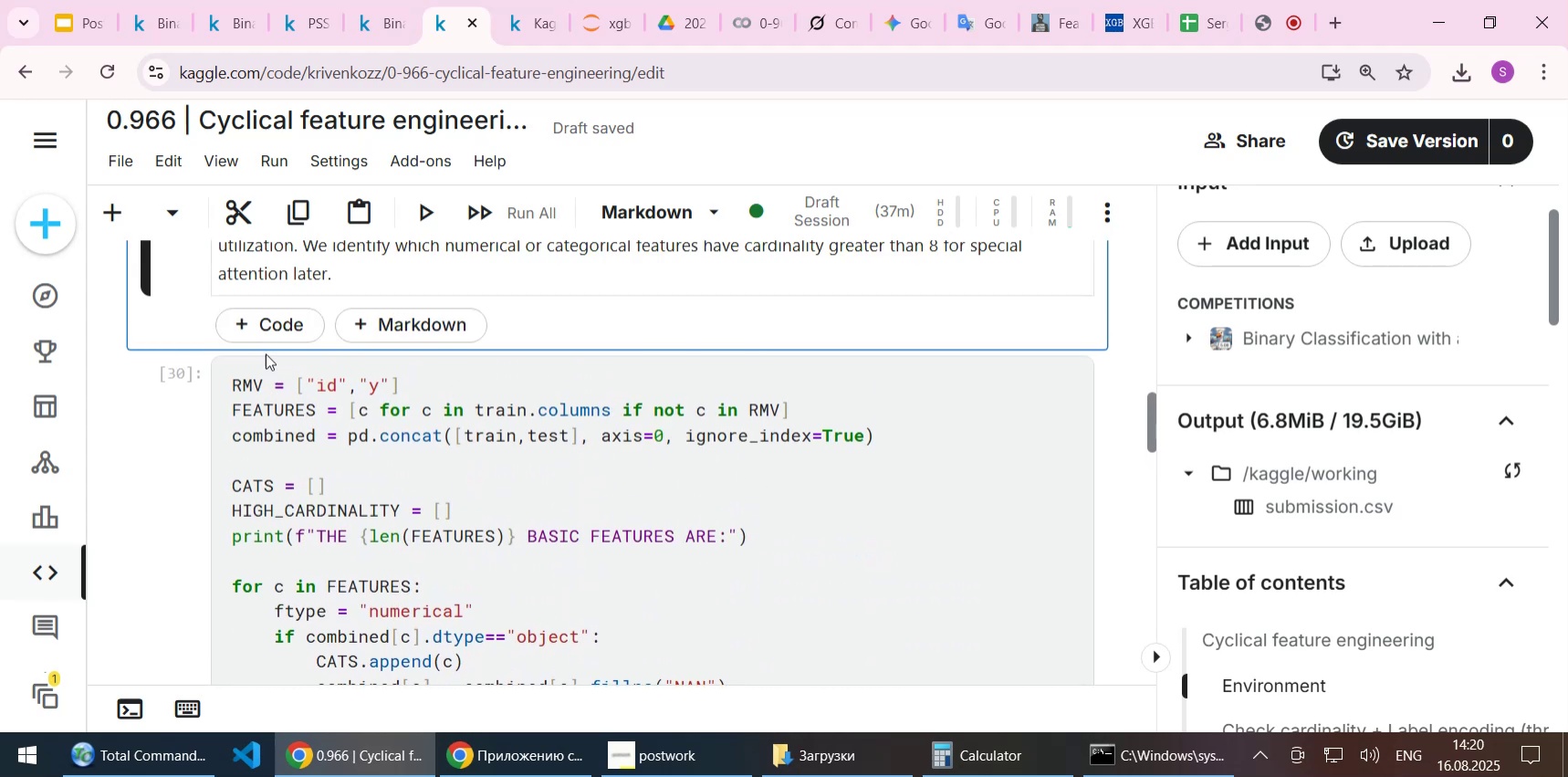 
left_click([274, 338])
 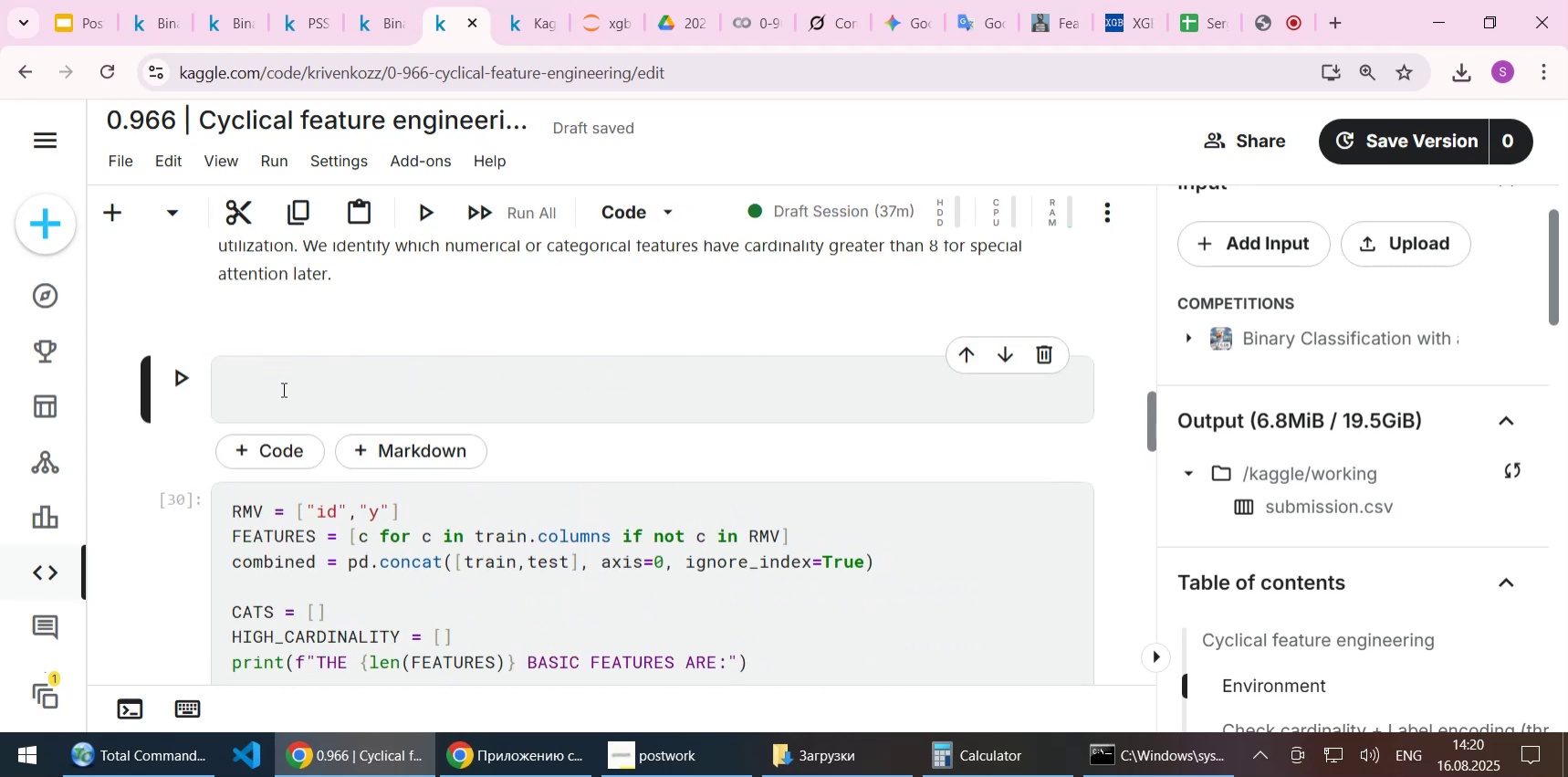 
left_click([282, 389])
 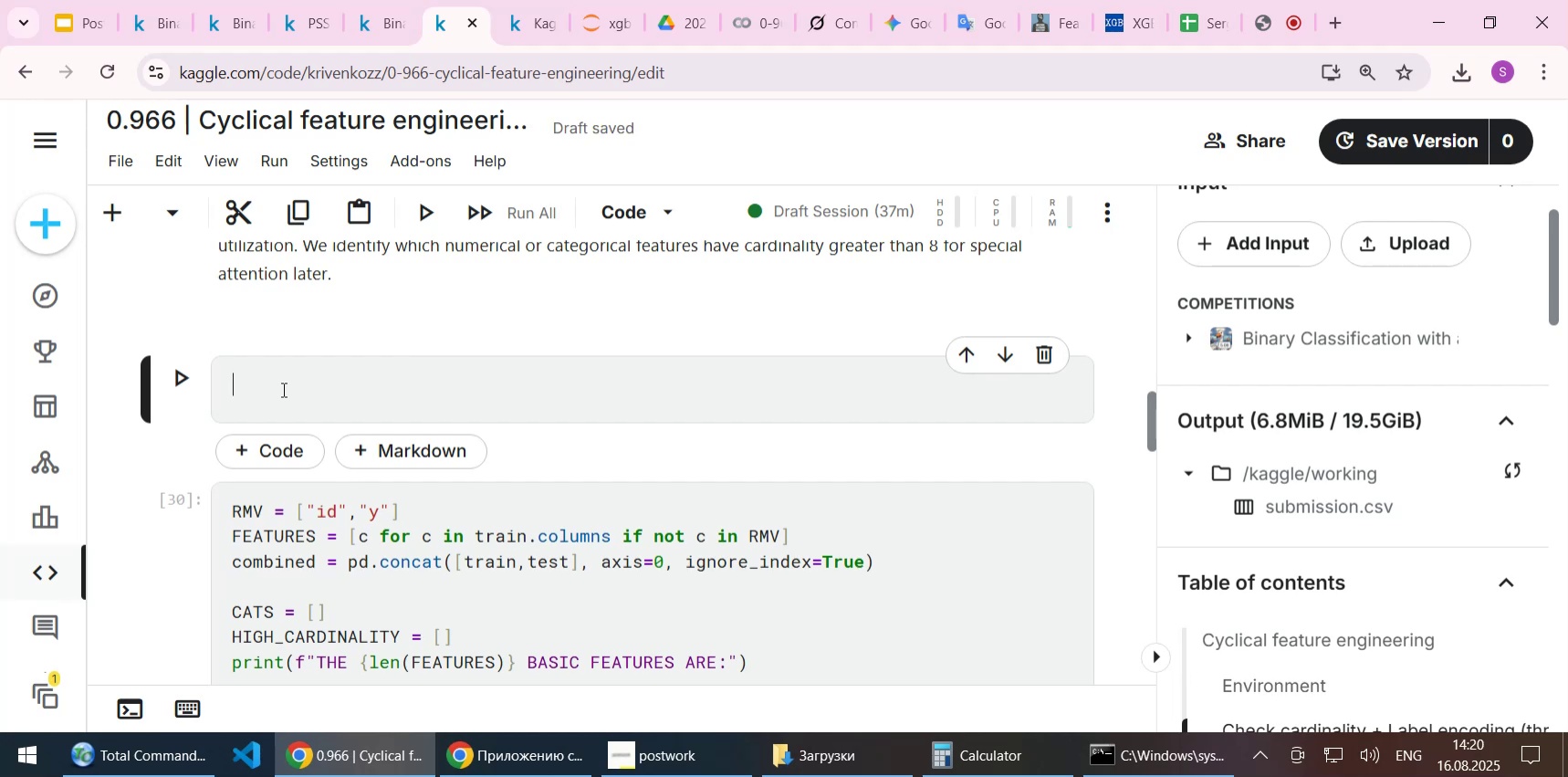 
wait(6.0)
 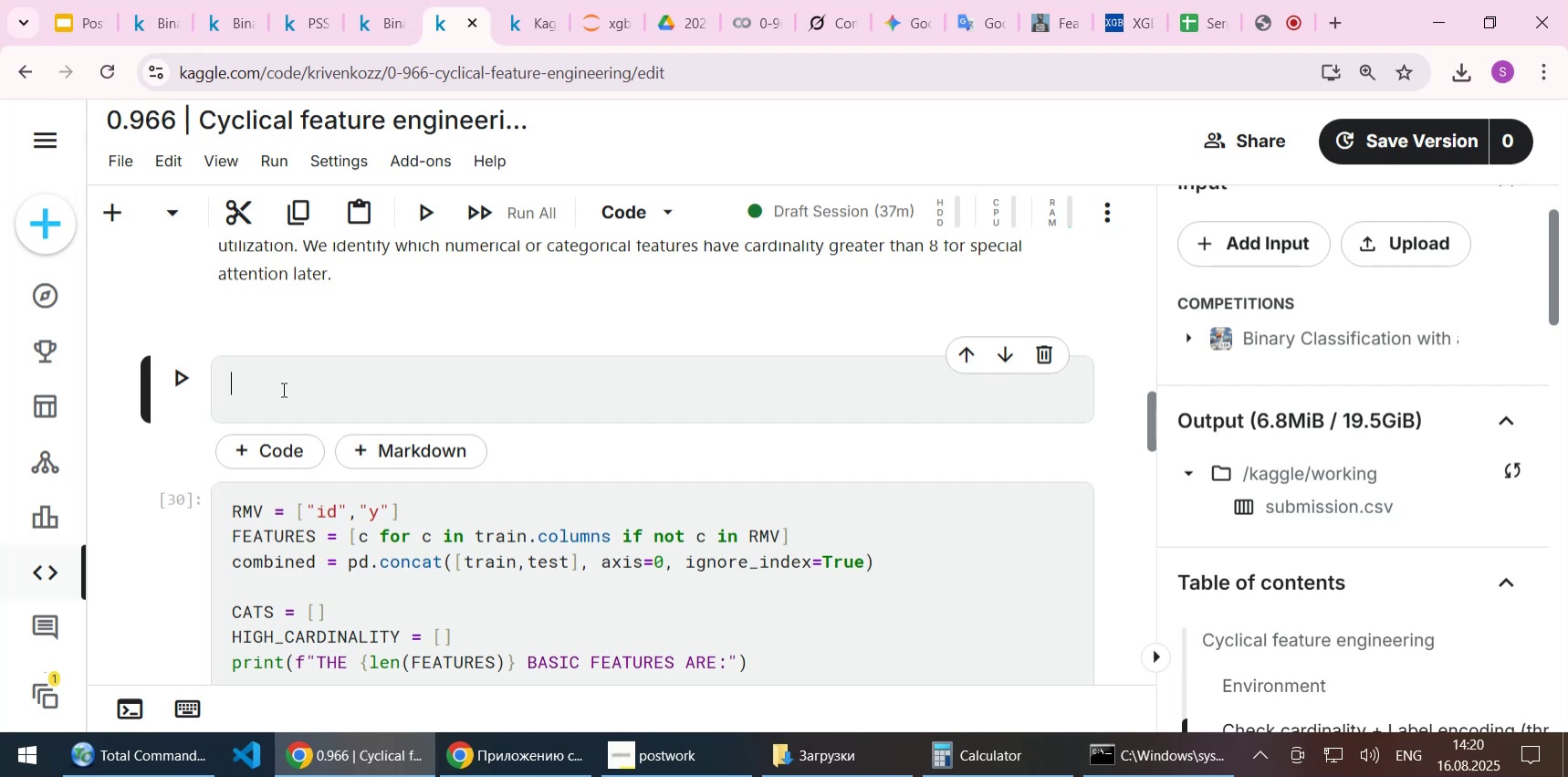 
type(le_factorize = False)
 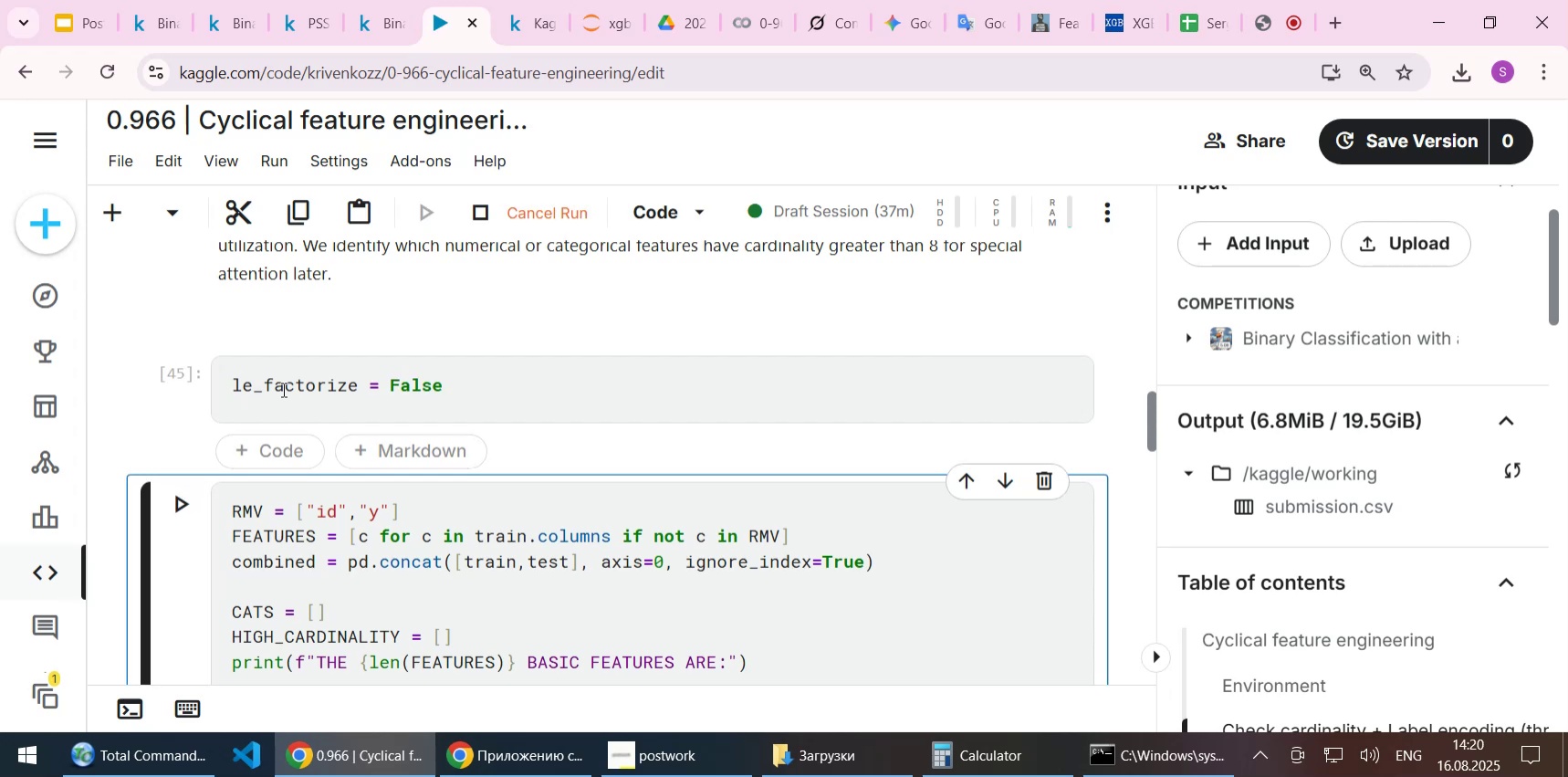 
 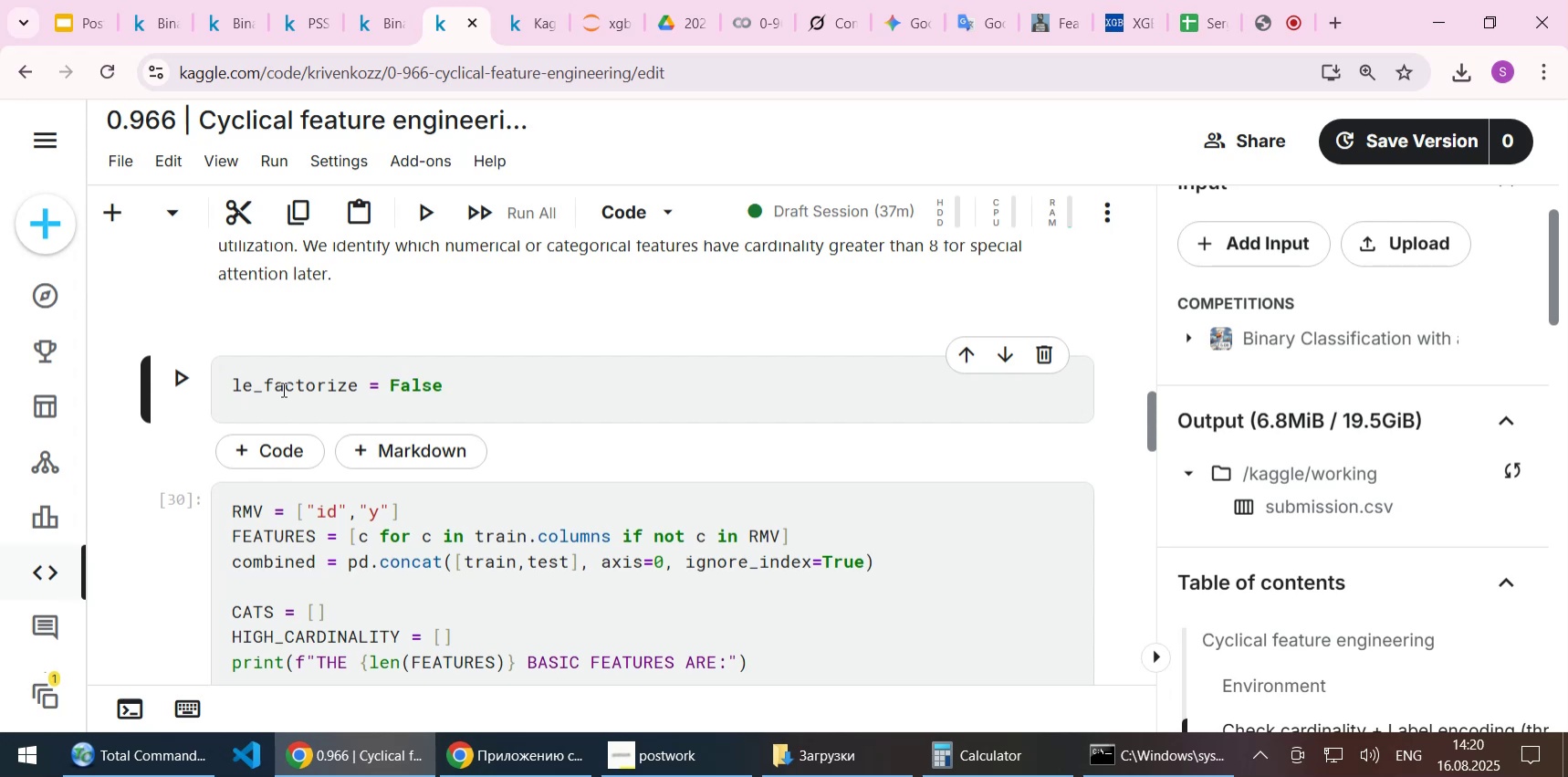 
key(Shift+Enter)
 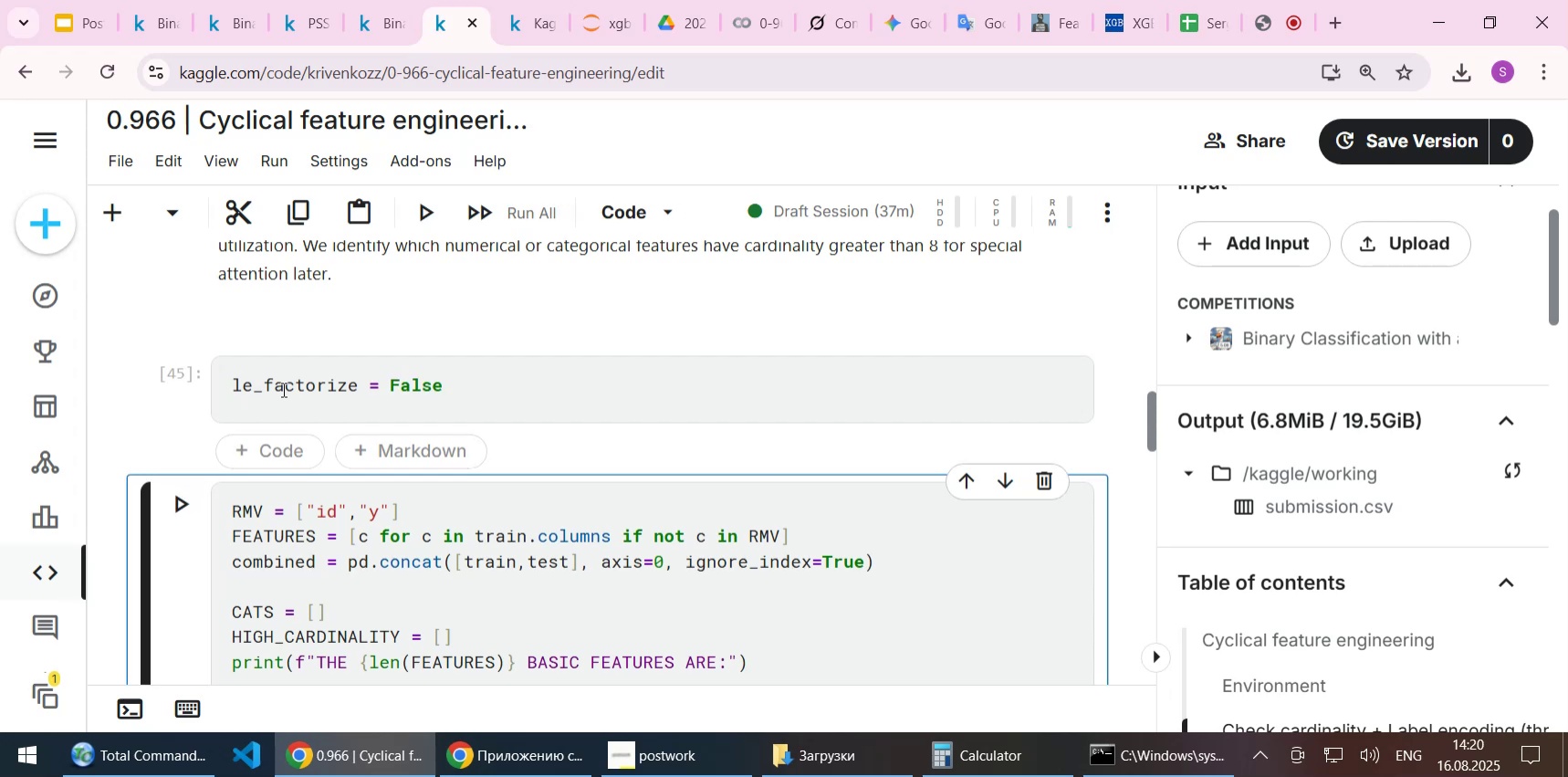 
double_click([282, 389])
 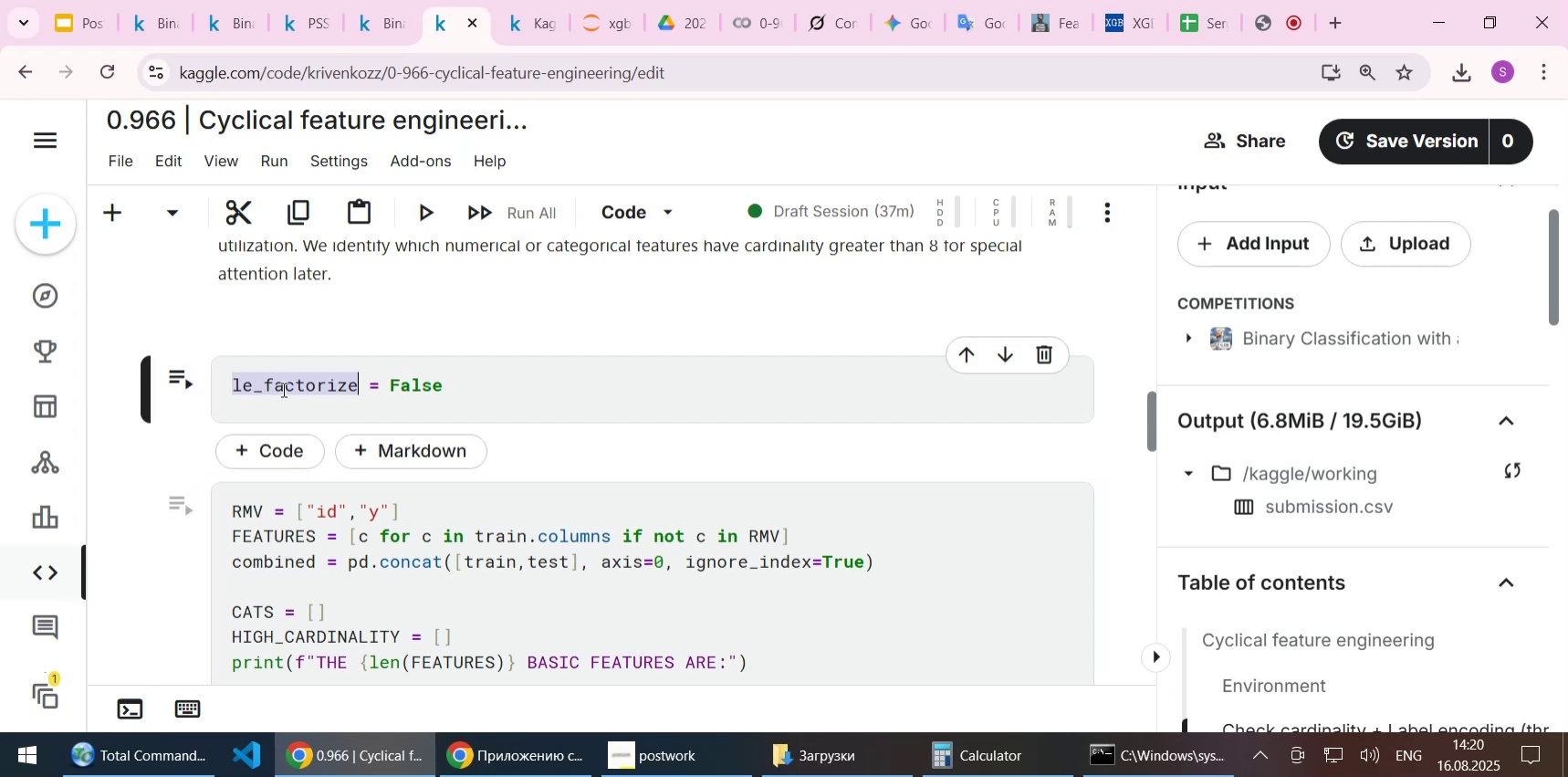 
key(Control+C)
 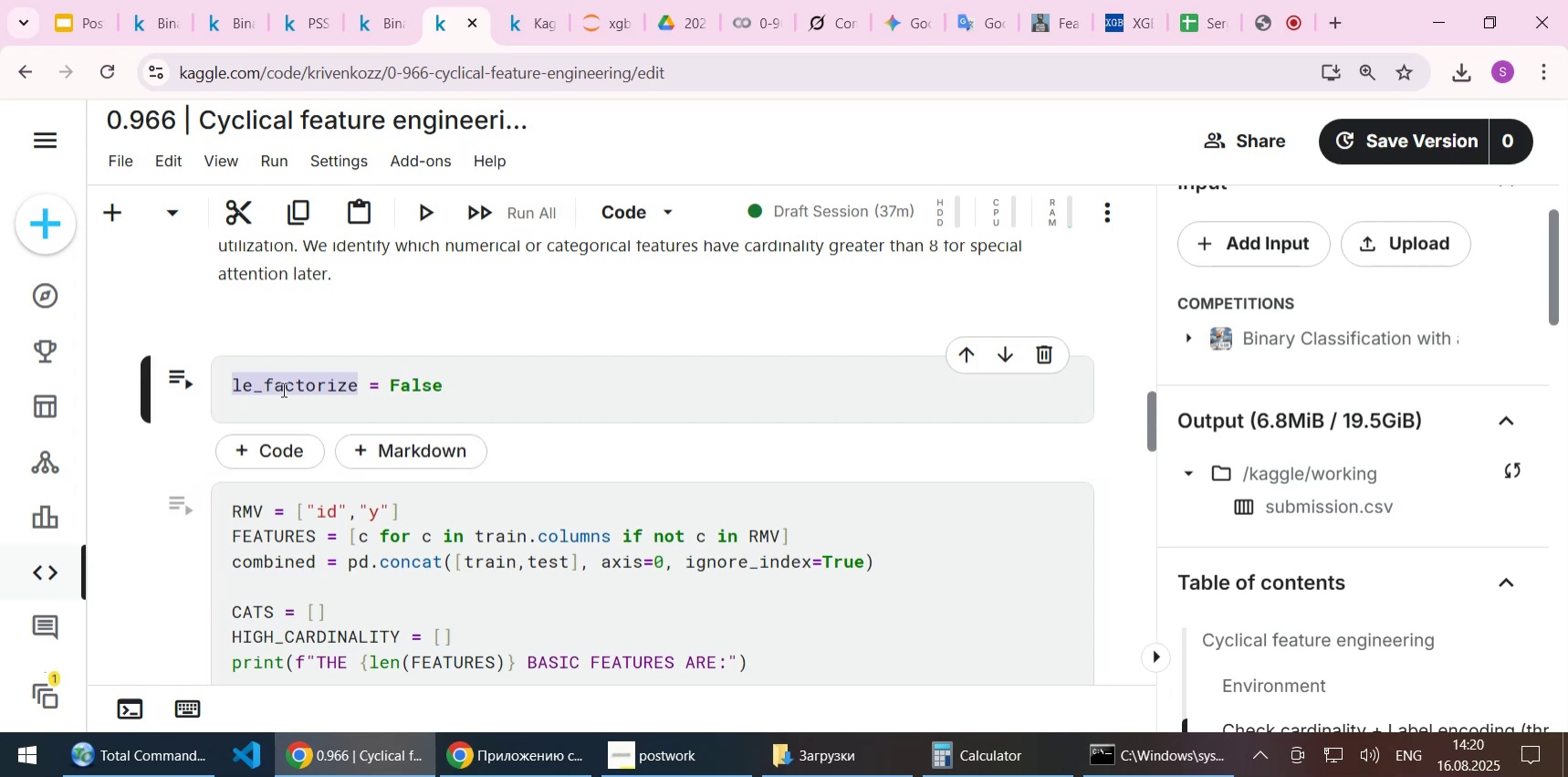 
scroll: coordinate [371, 524], scroll_direction: down, amount: 3.0
 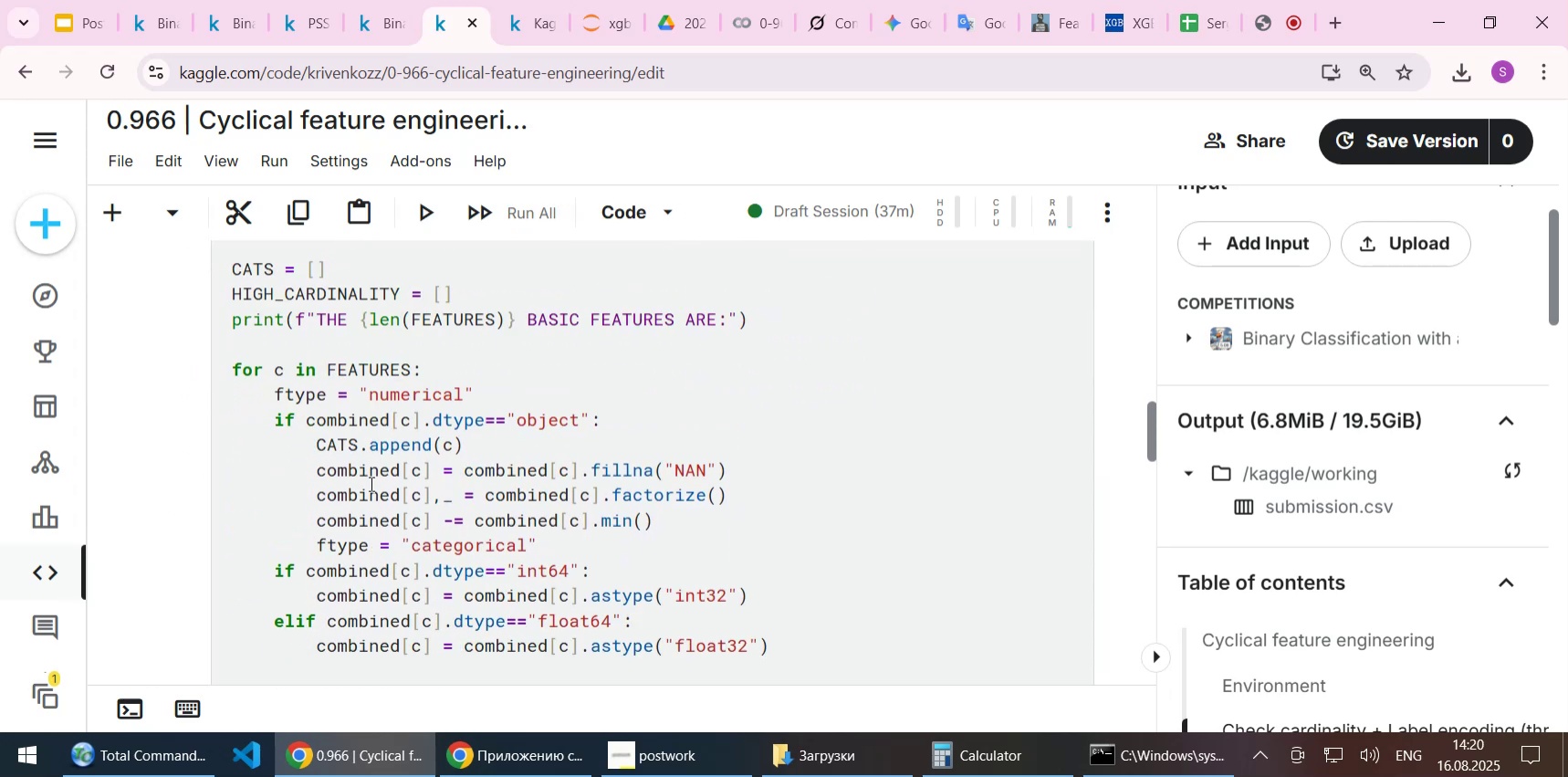 
left_click([519, 449])
 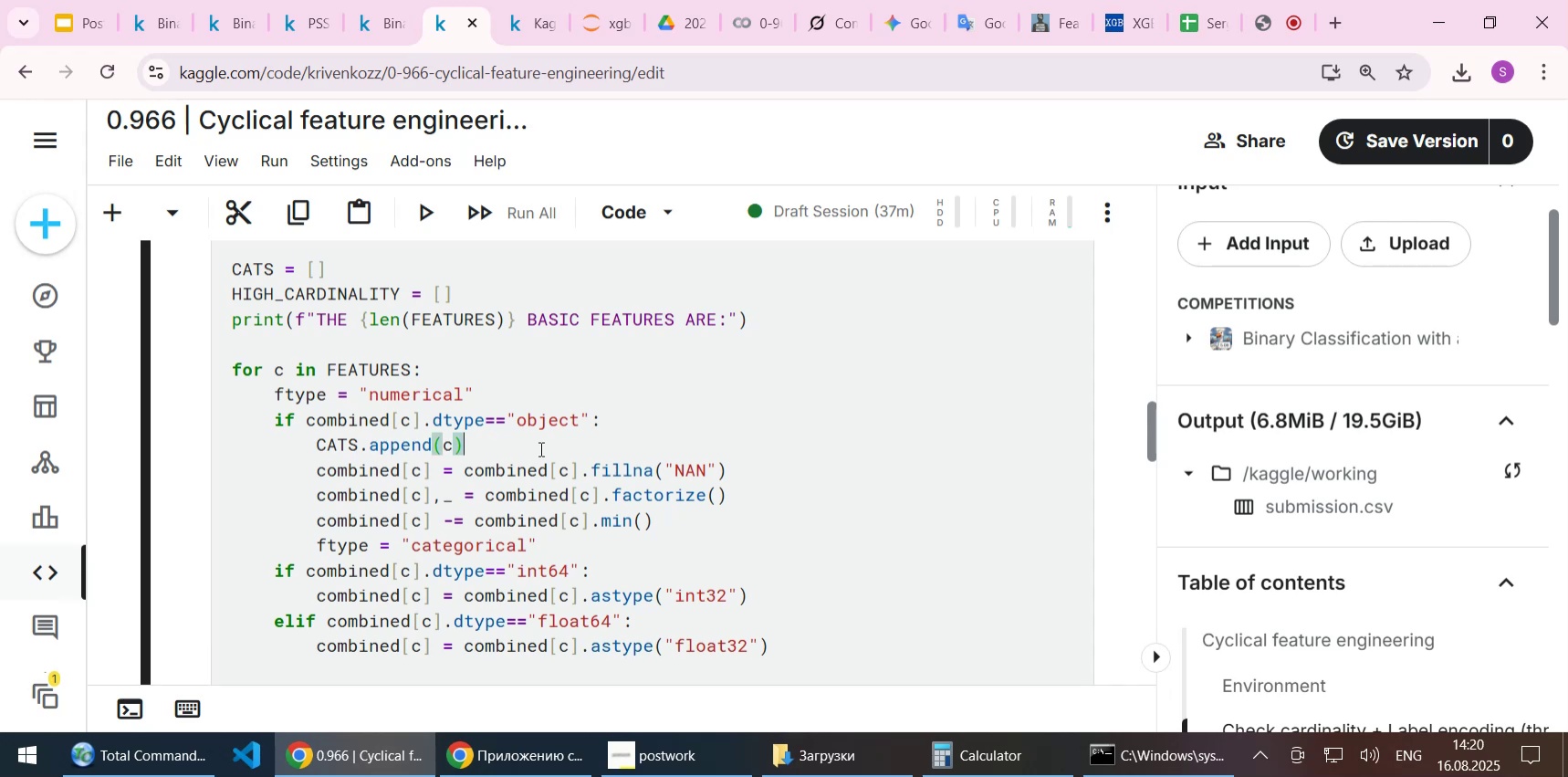 
scroll: coordinate [539, 448], scroll_direction: down, amount: 1.0
 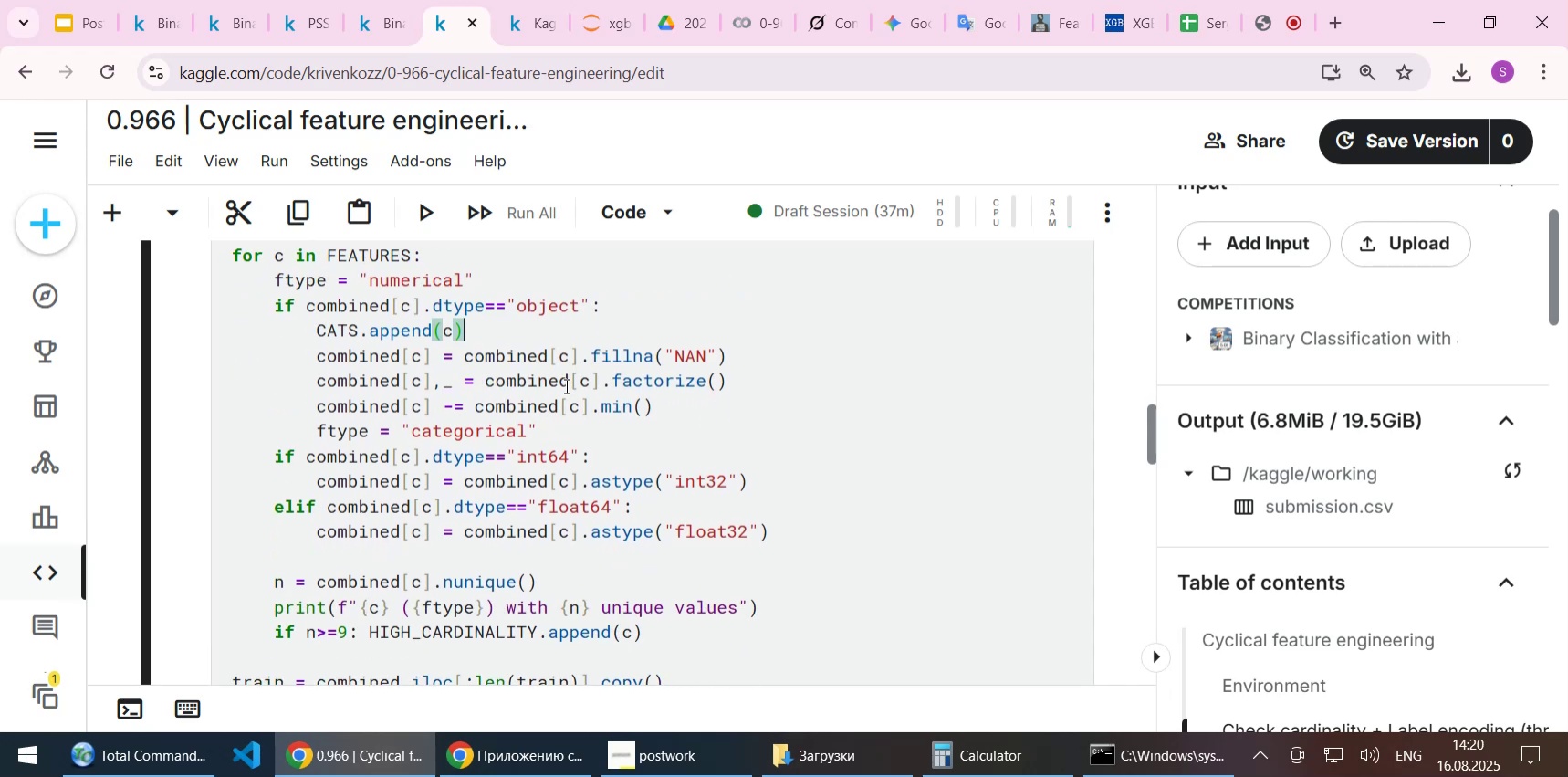 
scroll: coordinate [565, 385], scroll_direction: up, amount: 1.0
 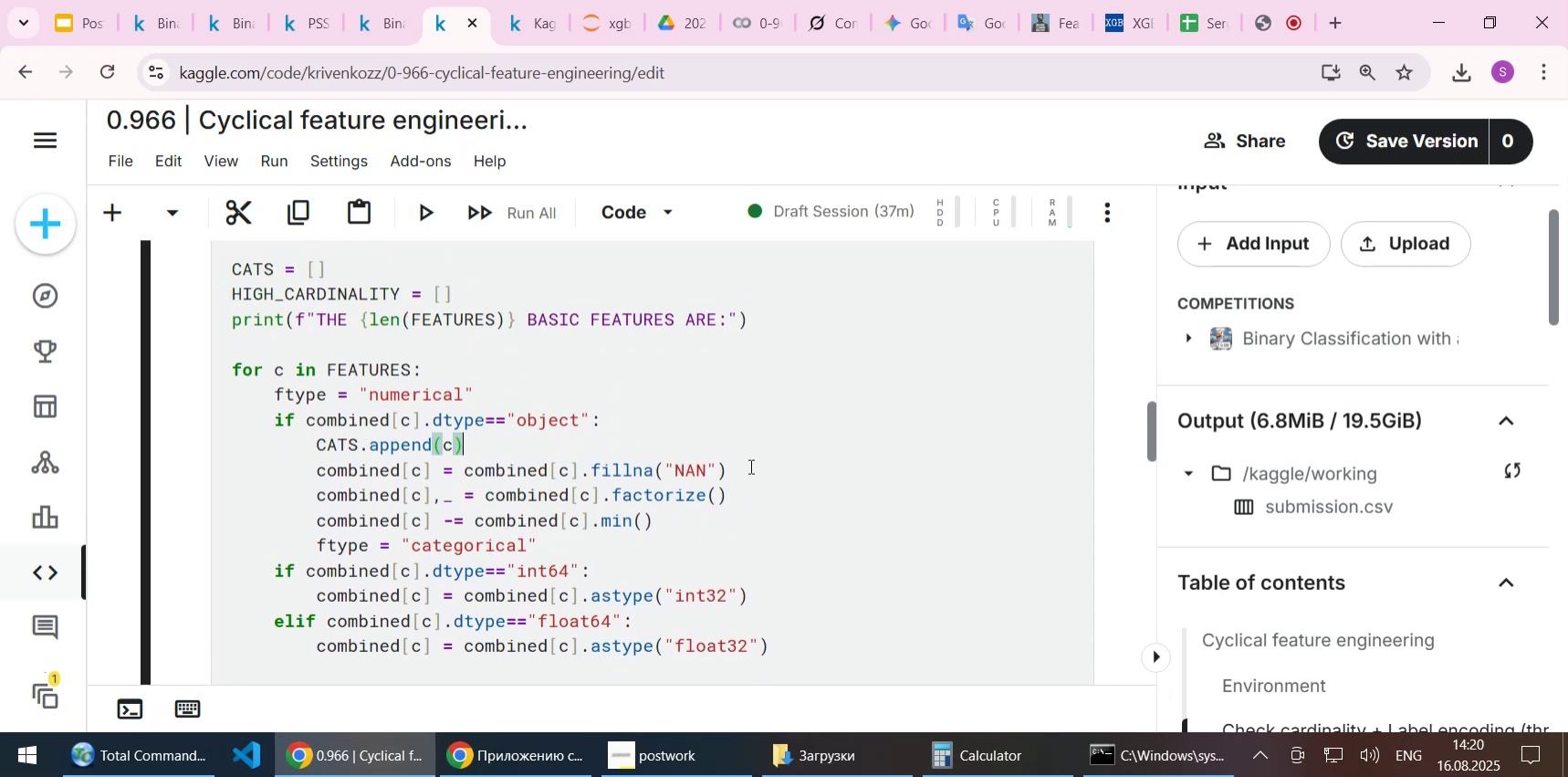 
left_click([750, 470])
 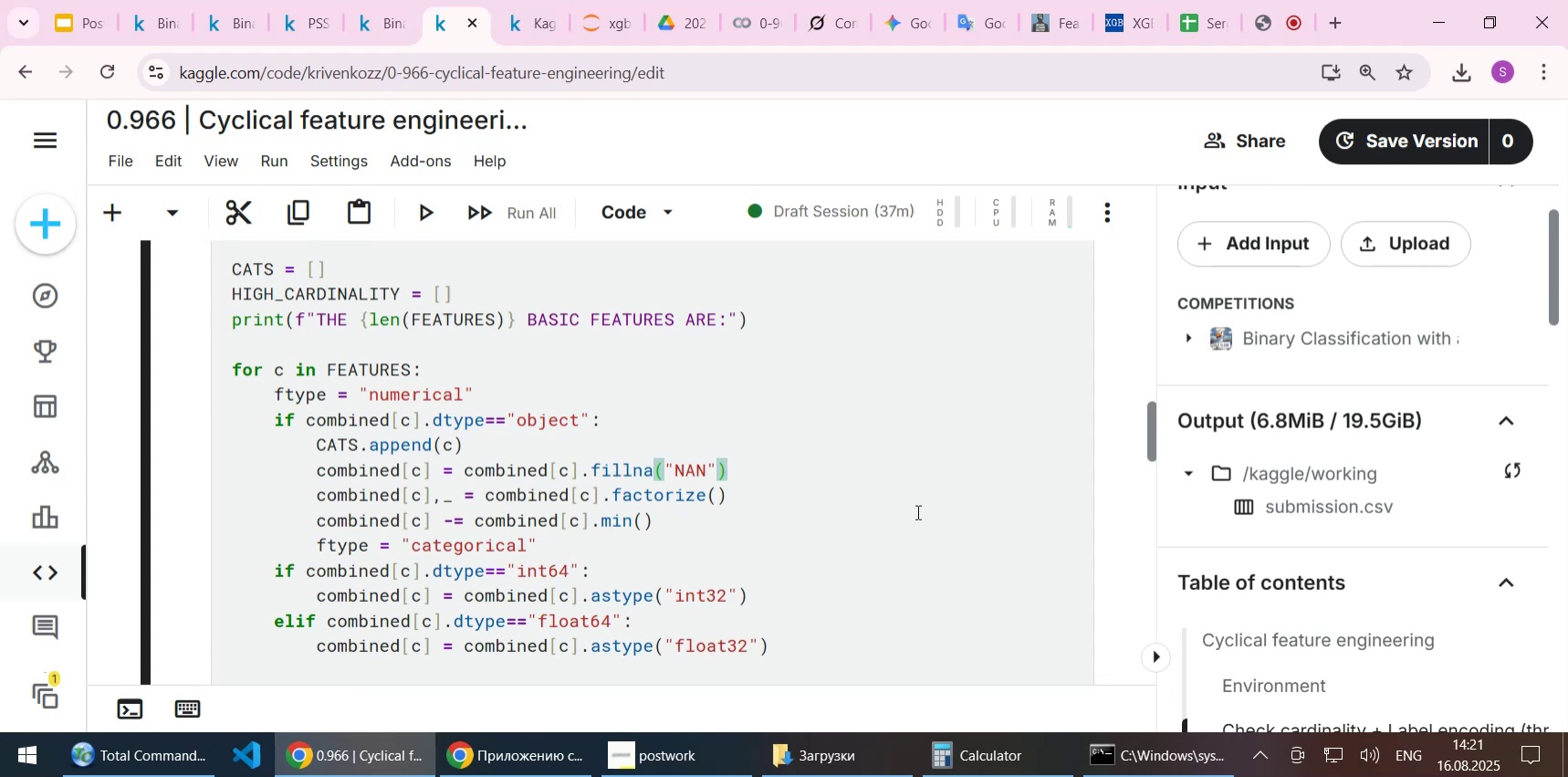 
key(Enter)
 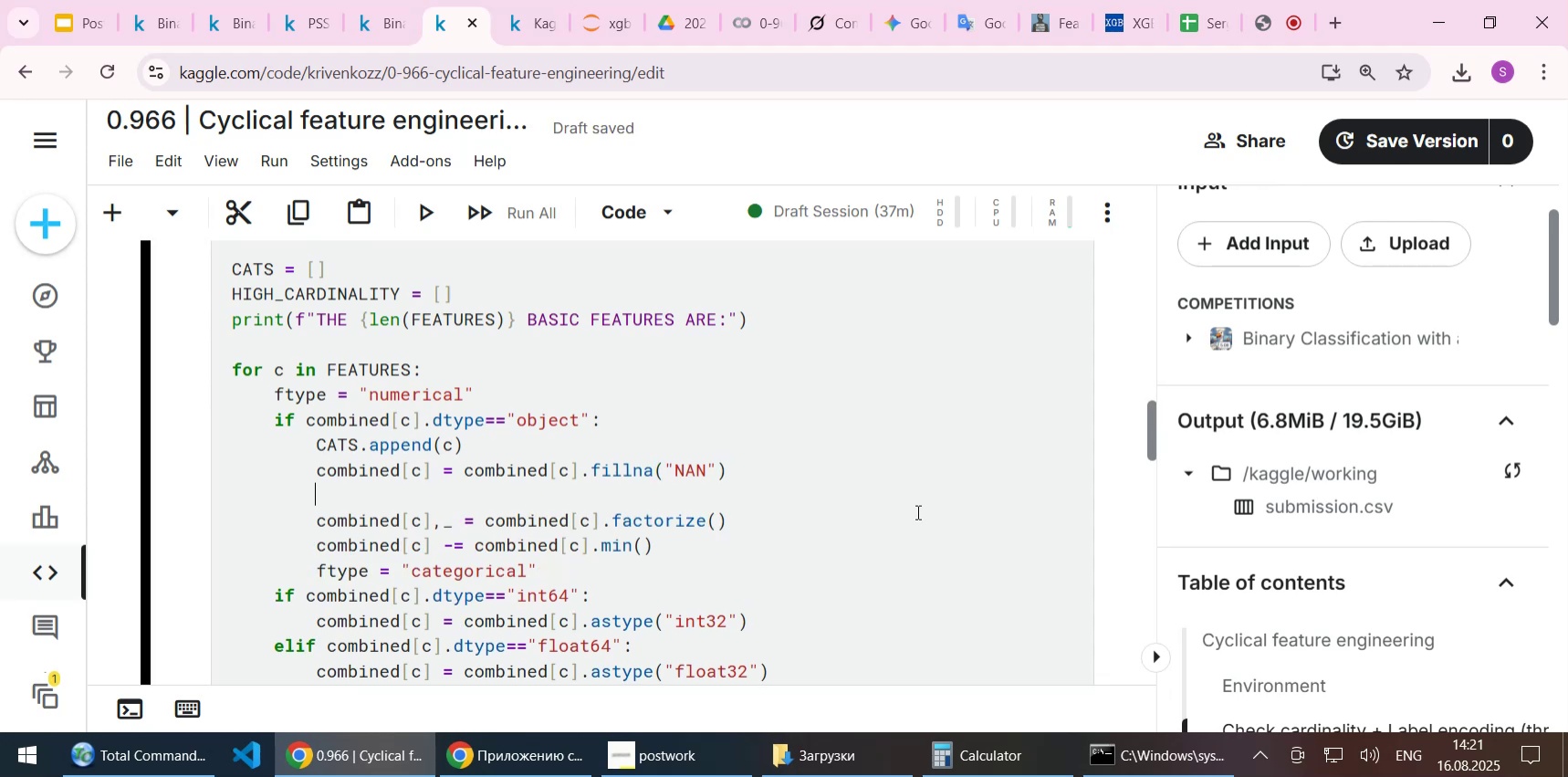 
type(if )
 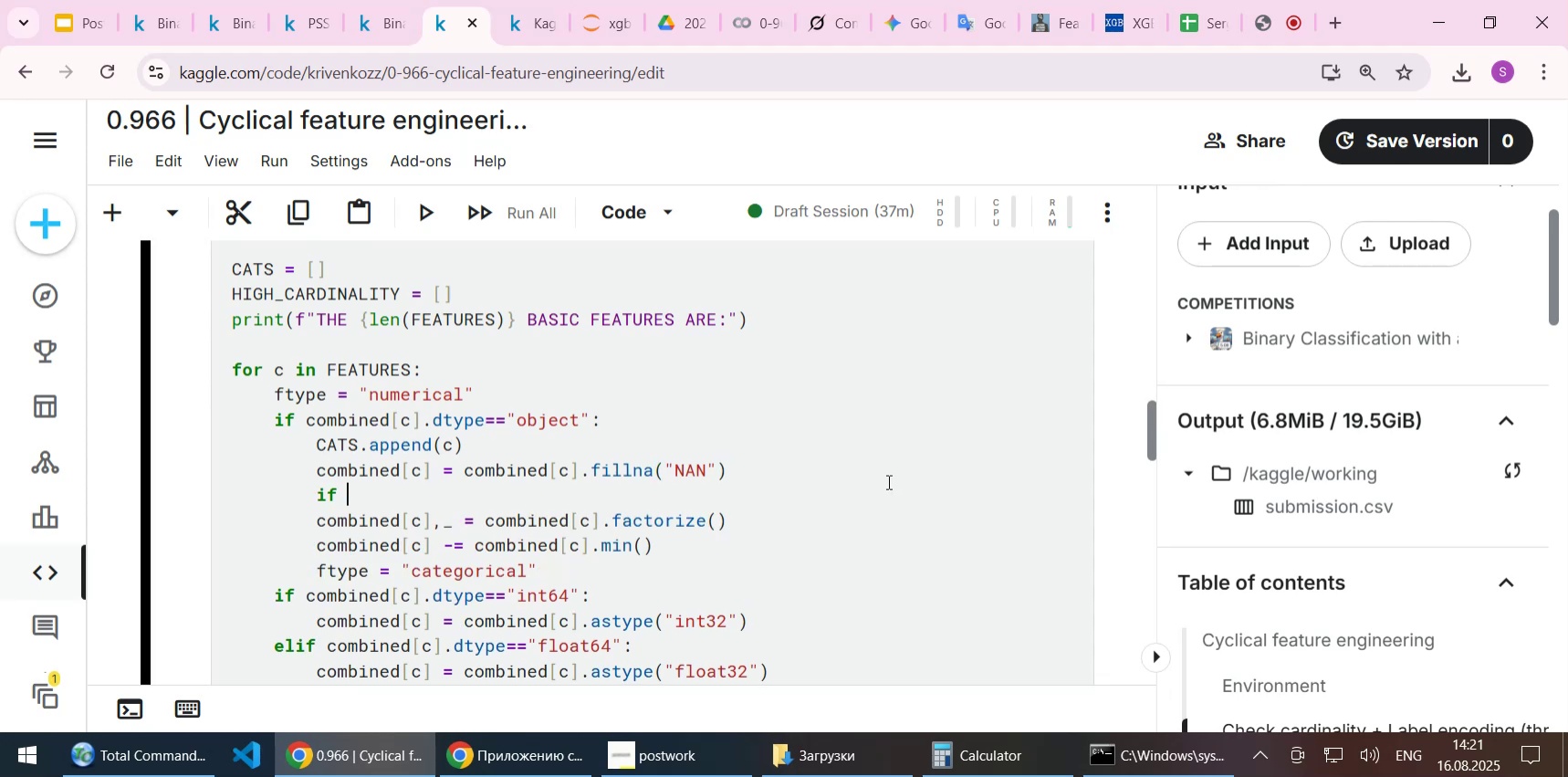 
scroll: coordinate [887, 481], scroll_direction: up, amount: 2.0
 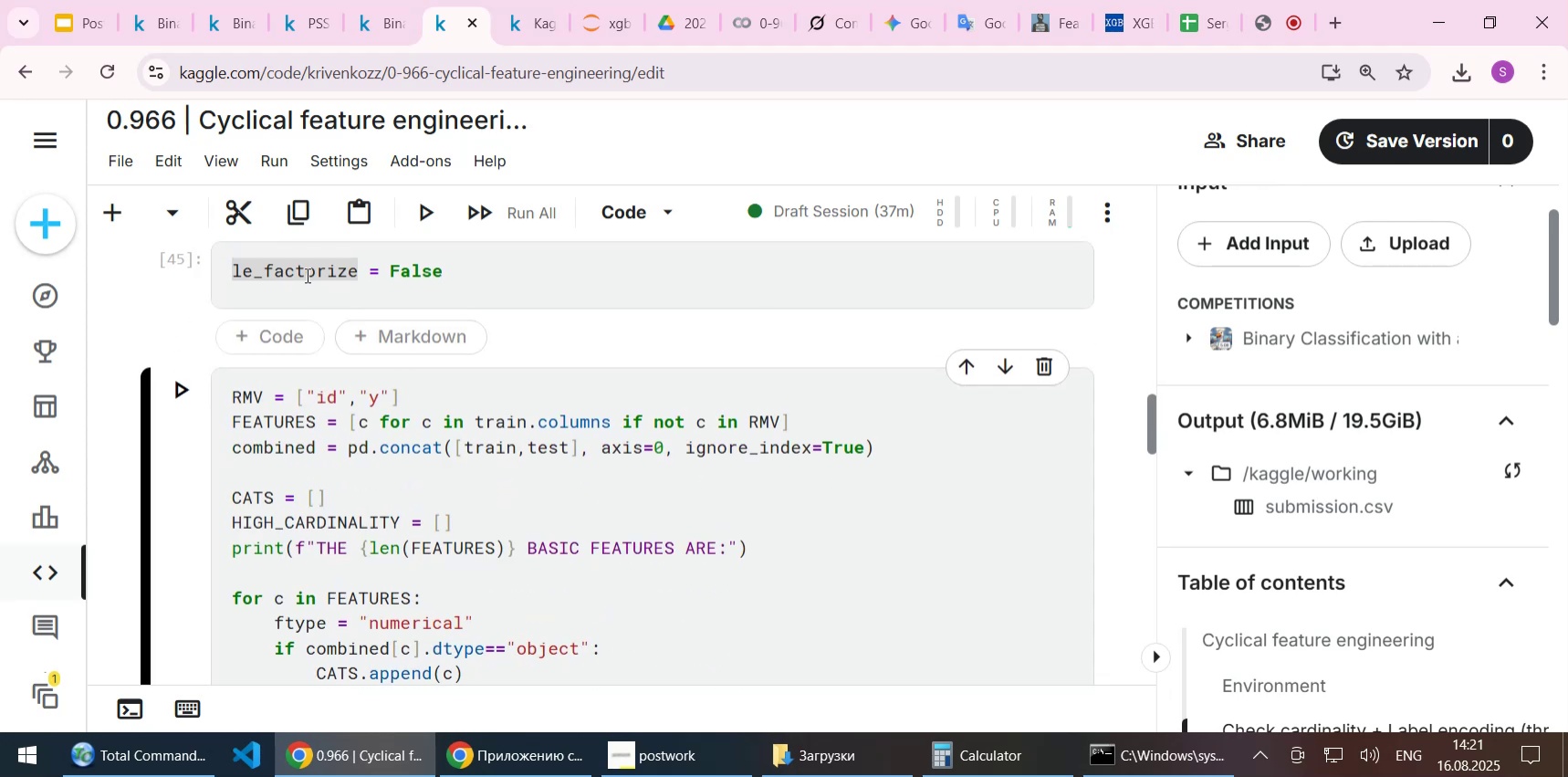 
double_click([306, 275])
 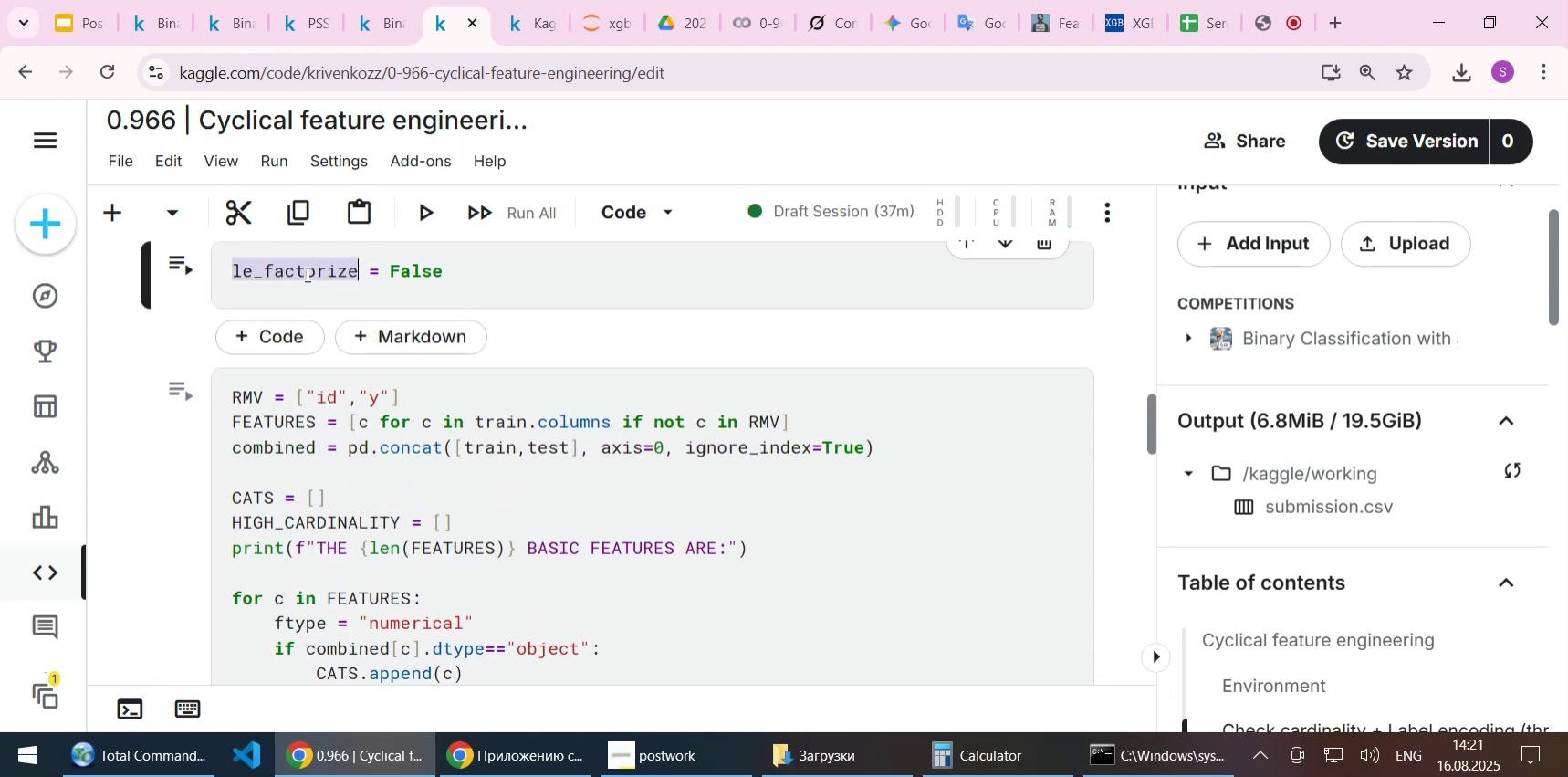 
key(Control+C)
 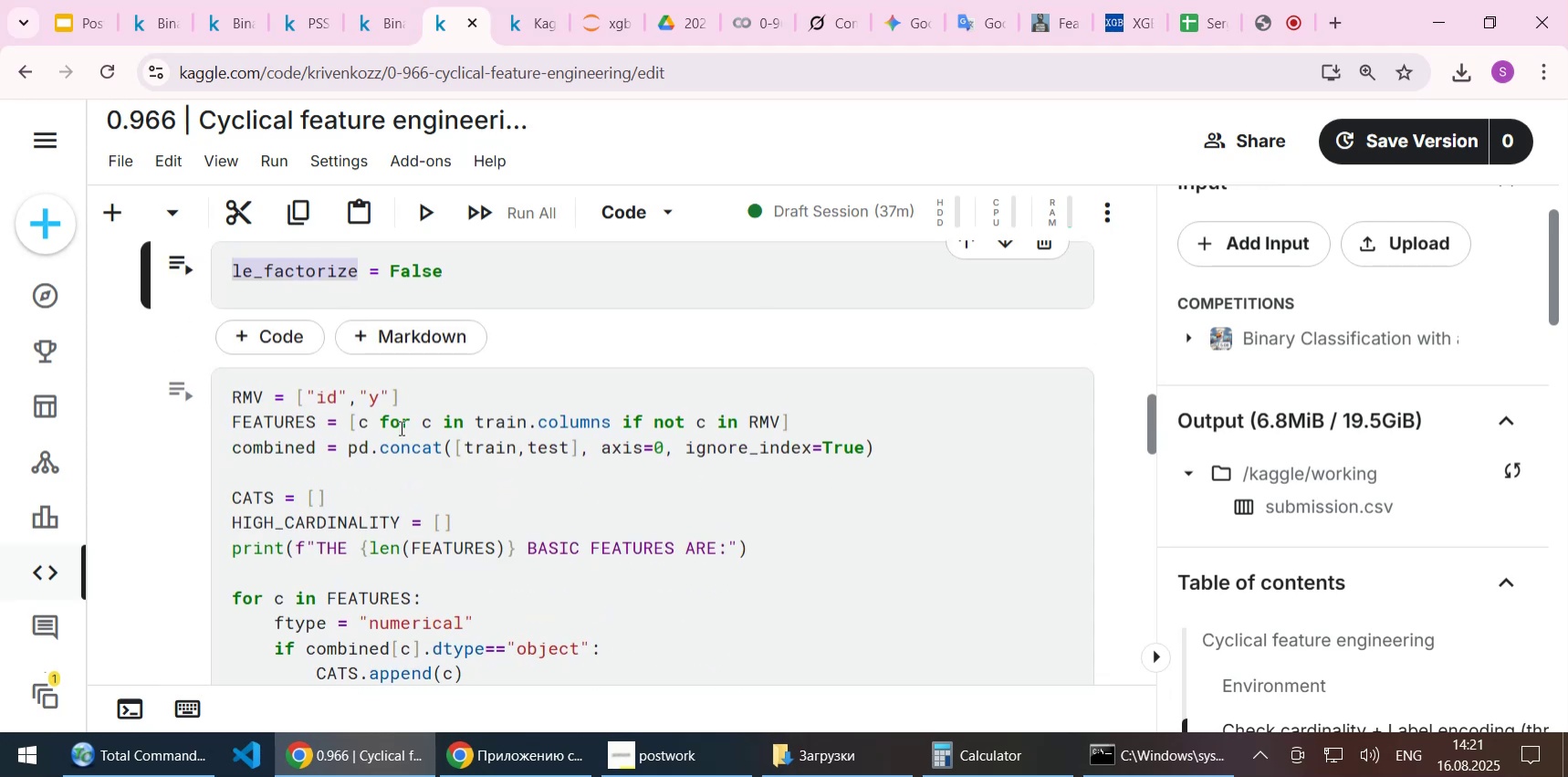 
scroll: coordinate [400, 427], scroll_direction: down, amount: 2.0
 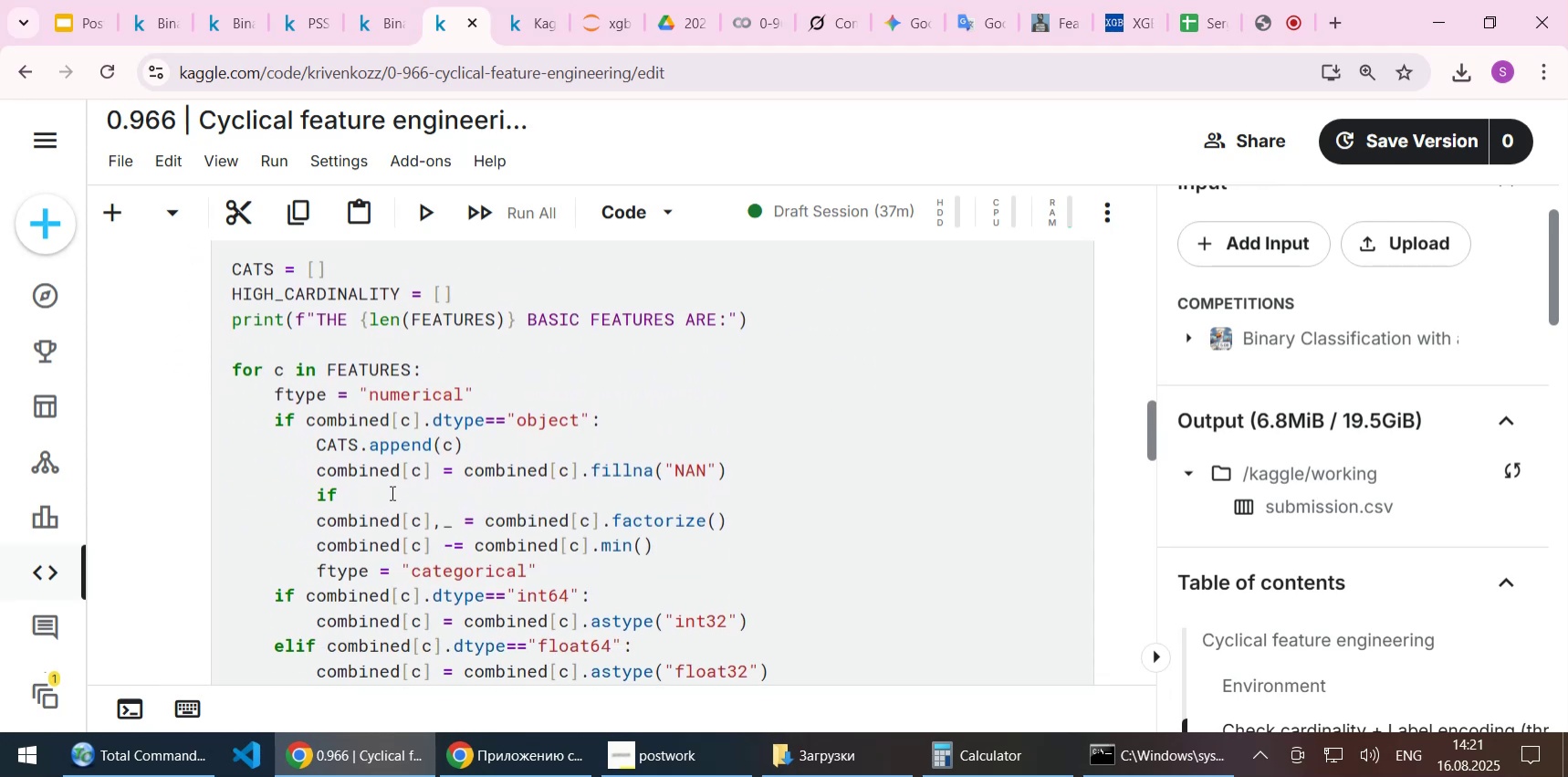 
left_click([391, 492])
 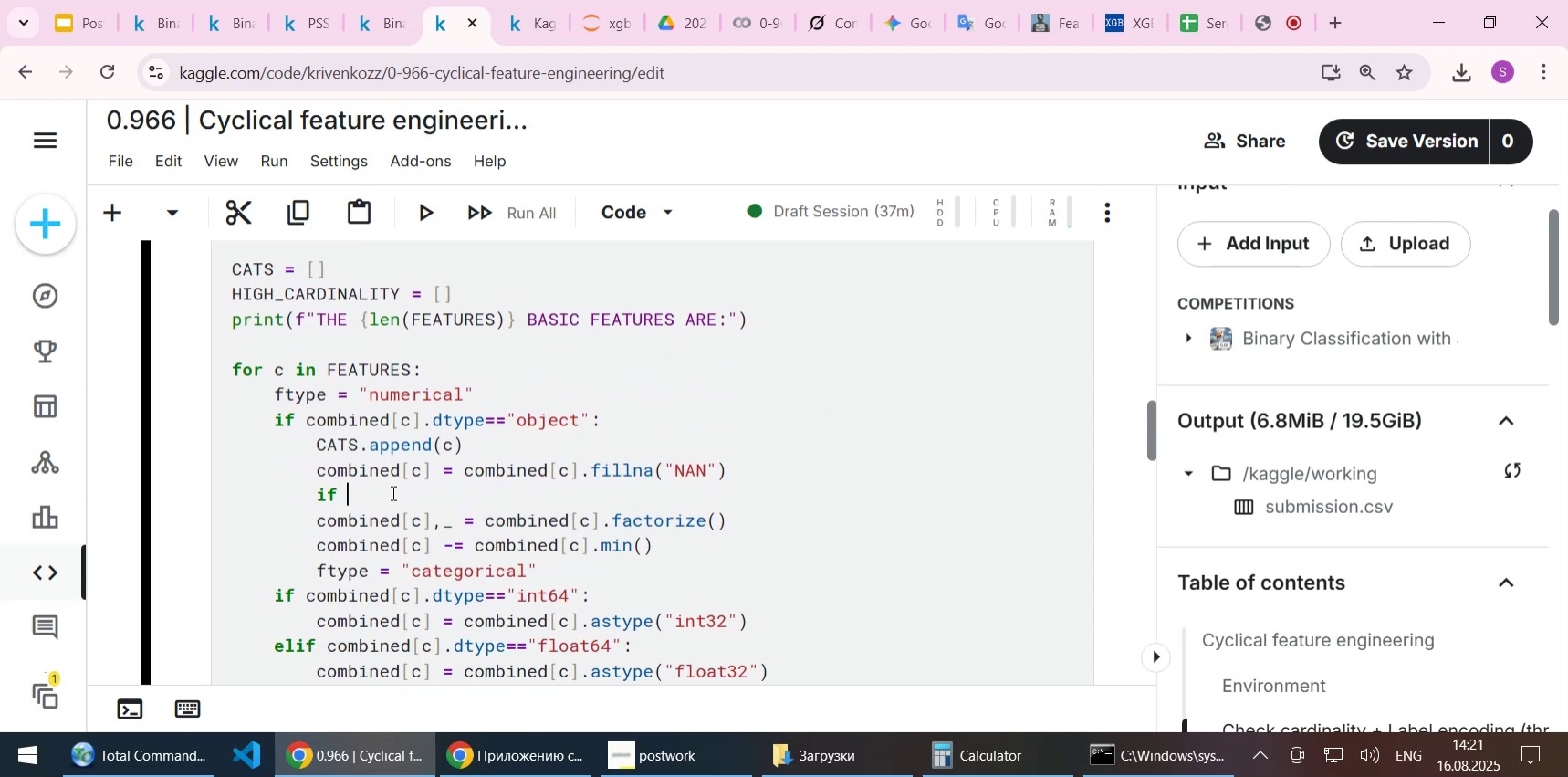 
key(Control+V)
 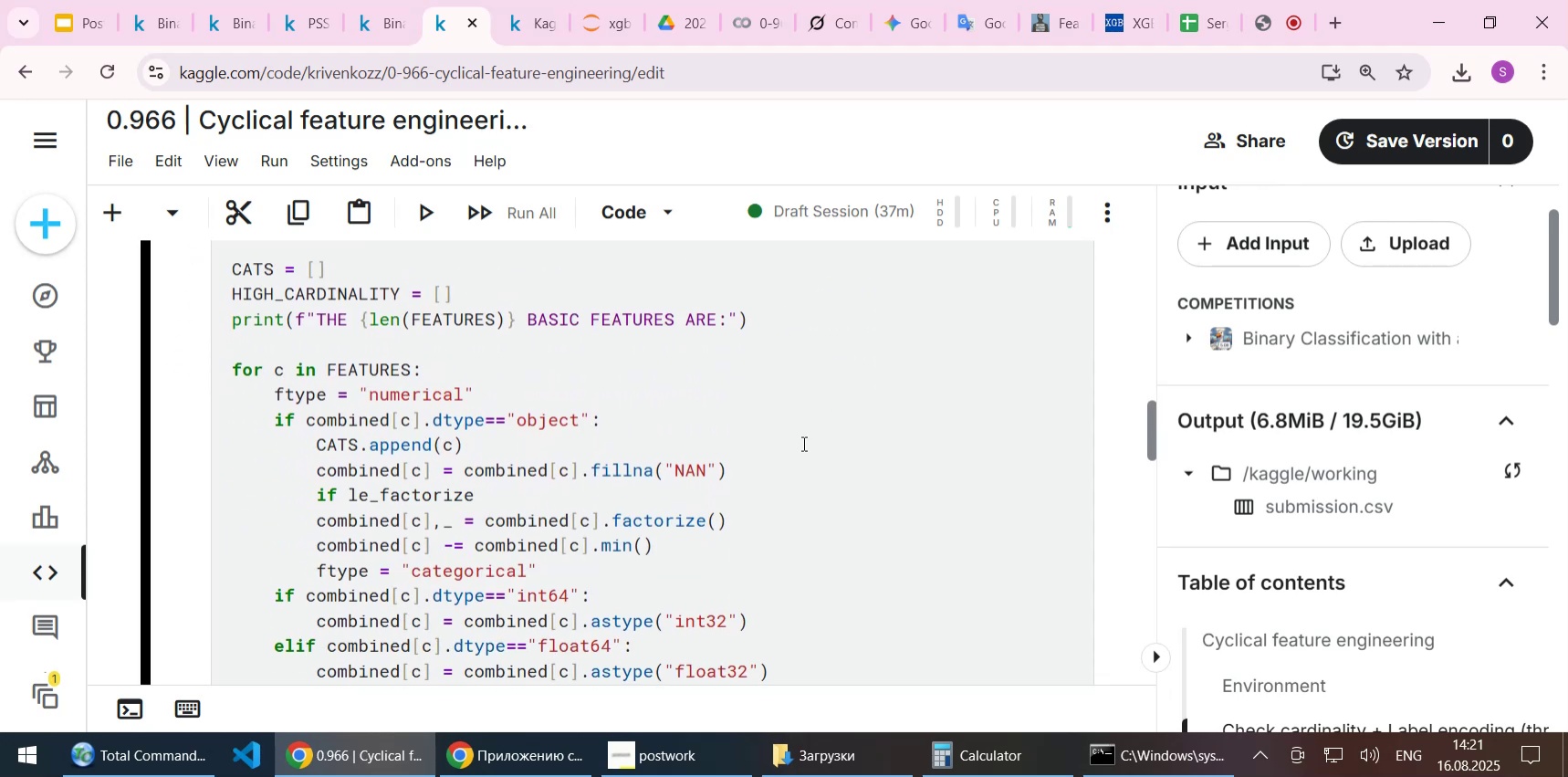 
key(Shift+Quote)
 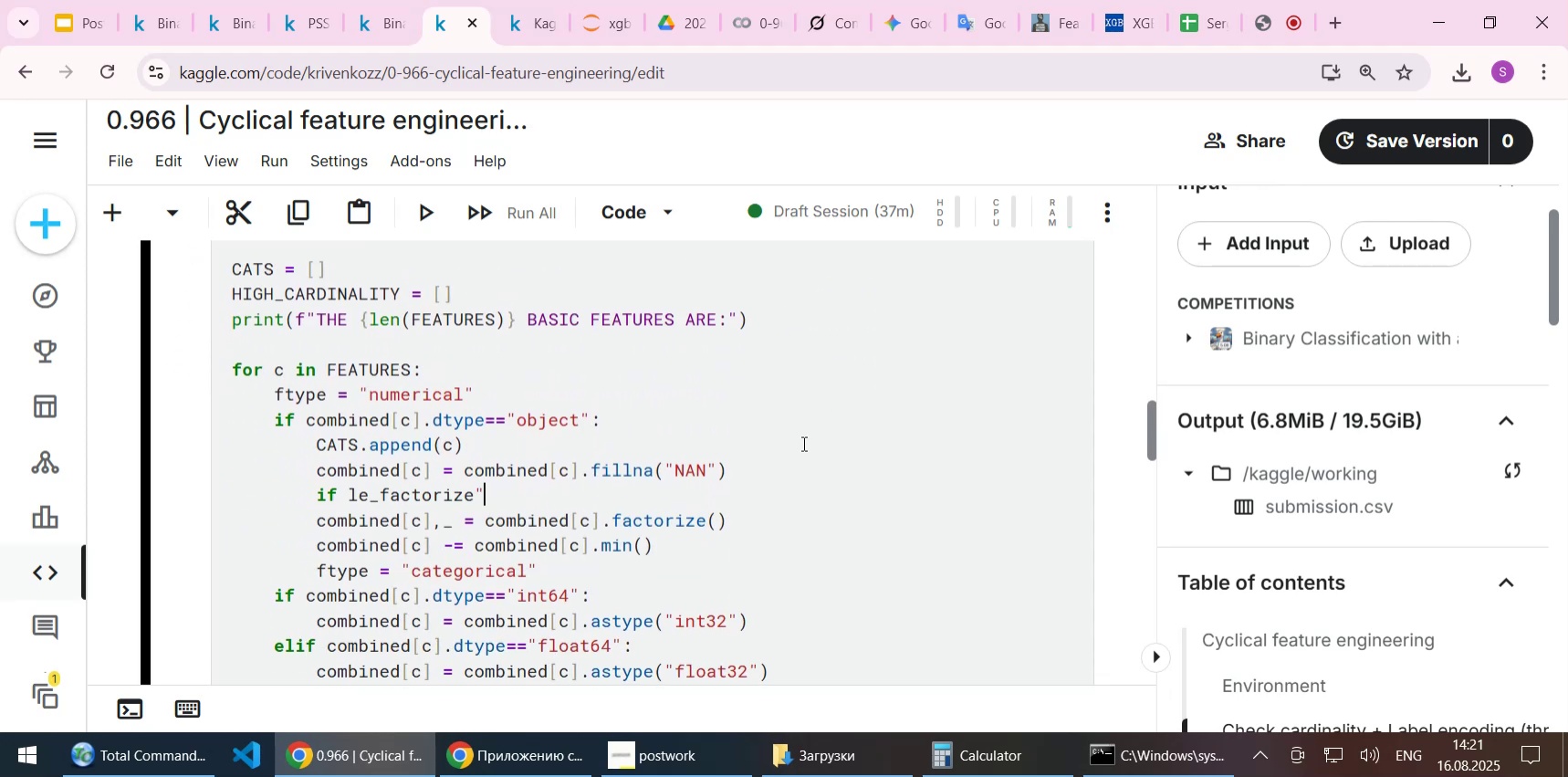 
key(Backspace)
 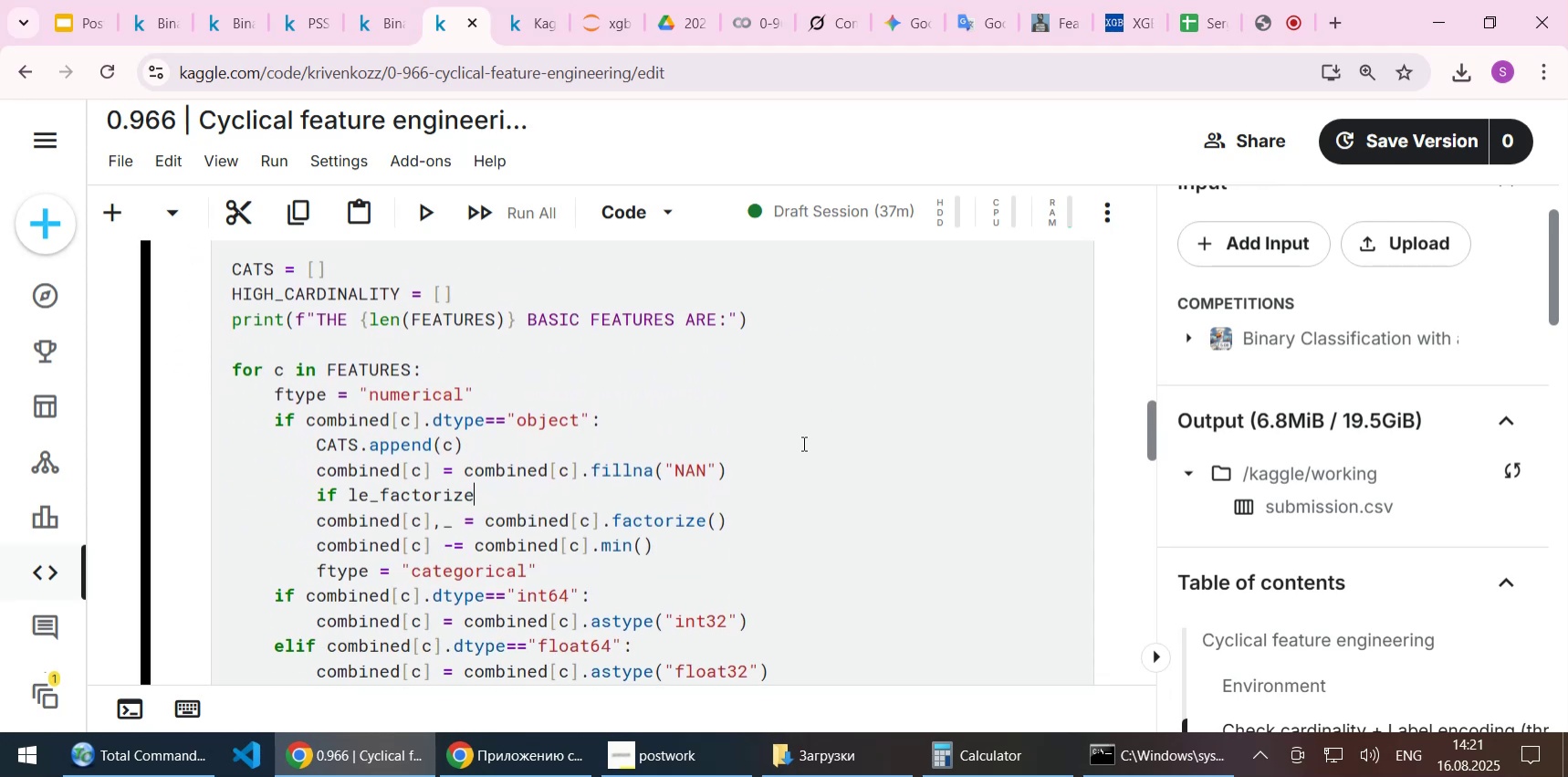 
key(Shift+ShiftLeft)
 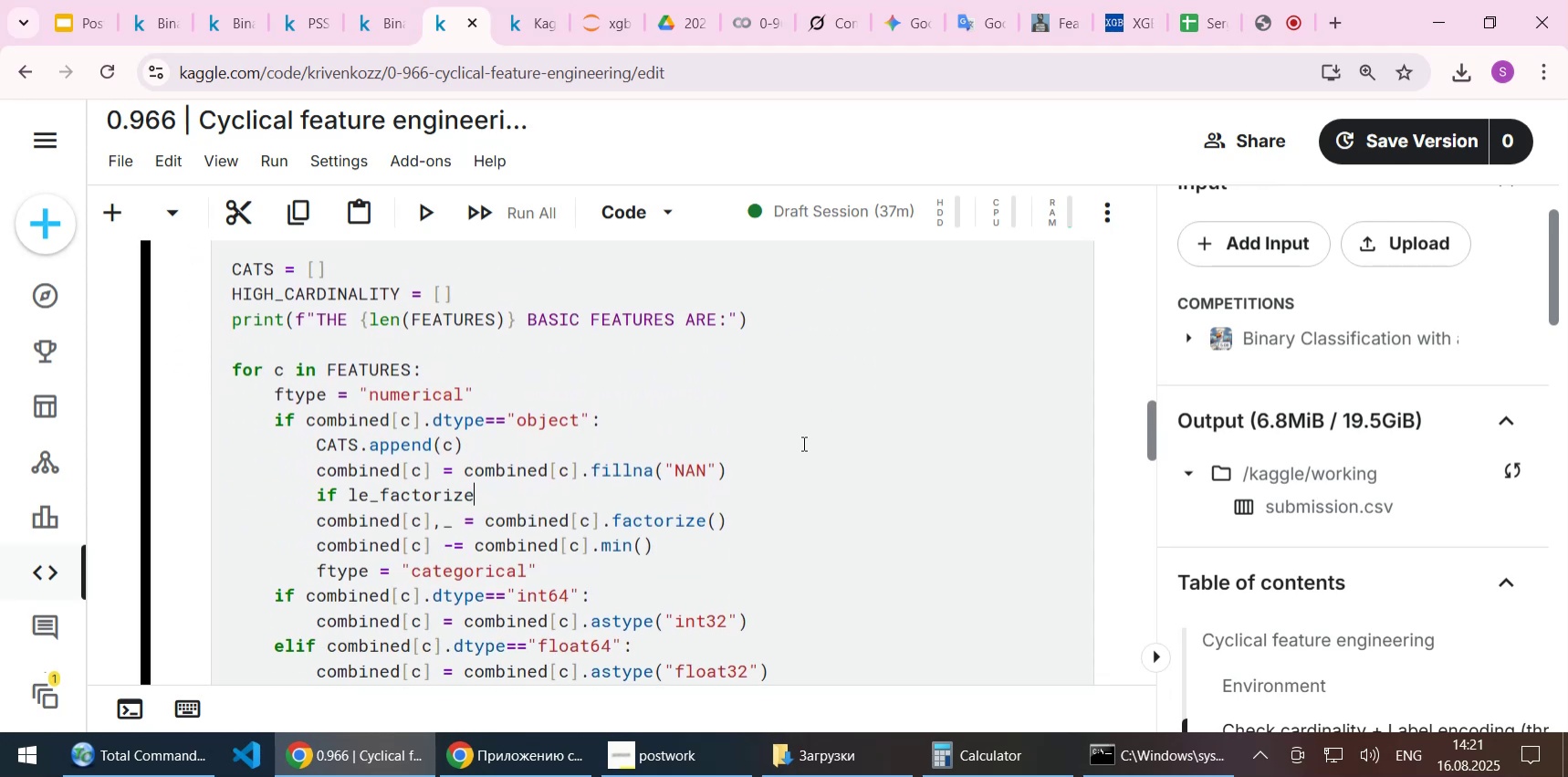 
key(Shift+Semicolon)
 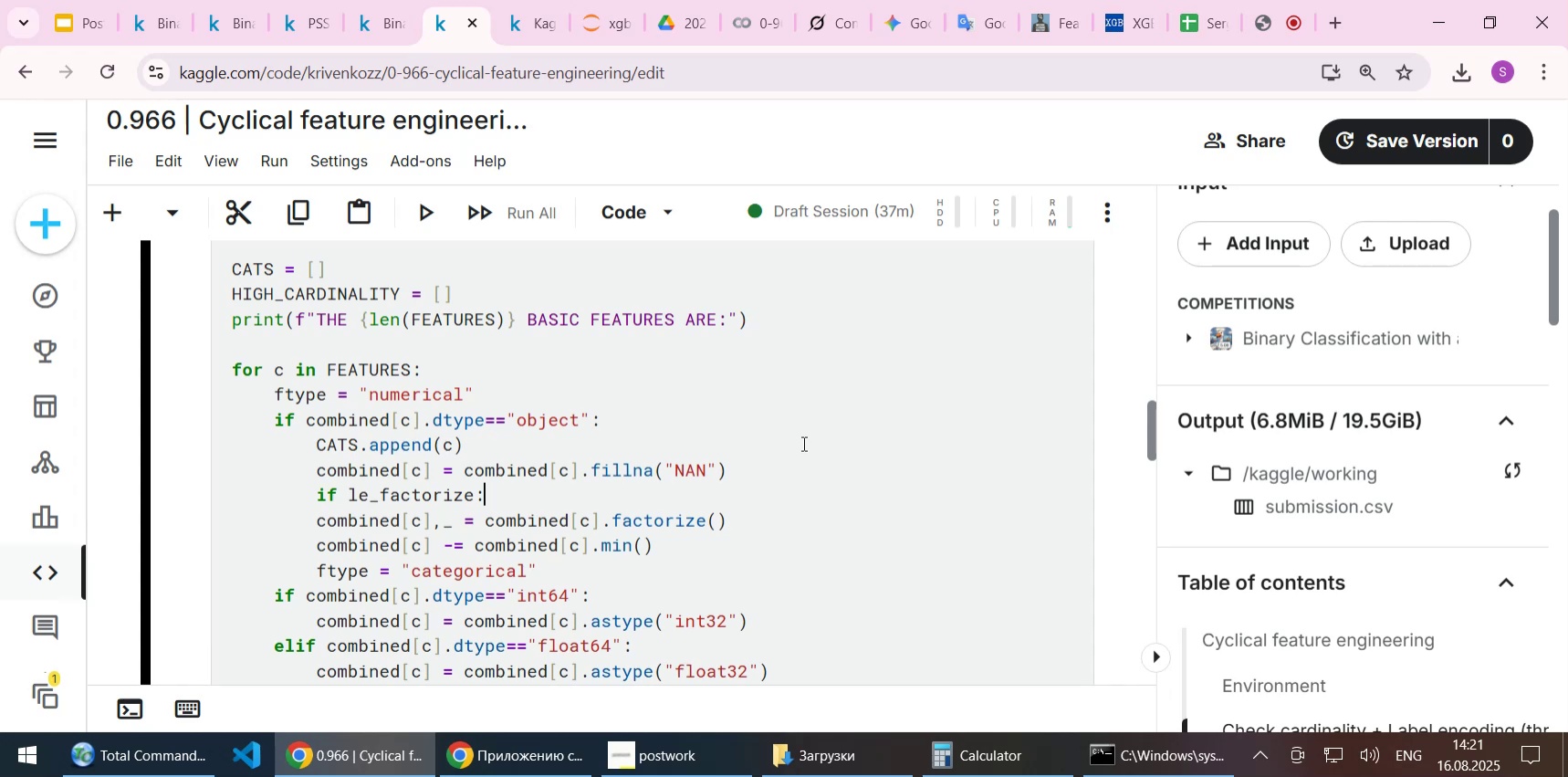 
key(ArrowDown)
 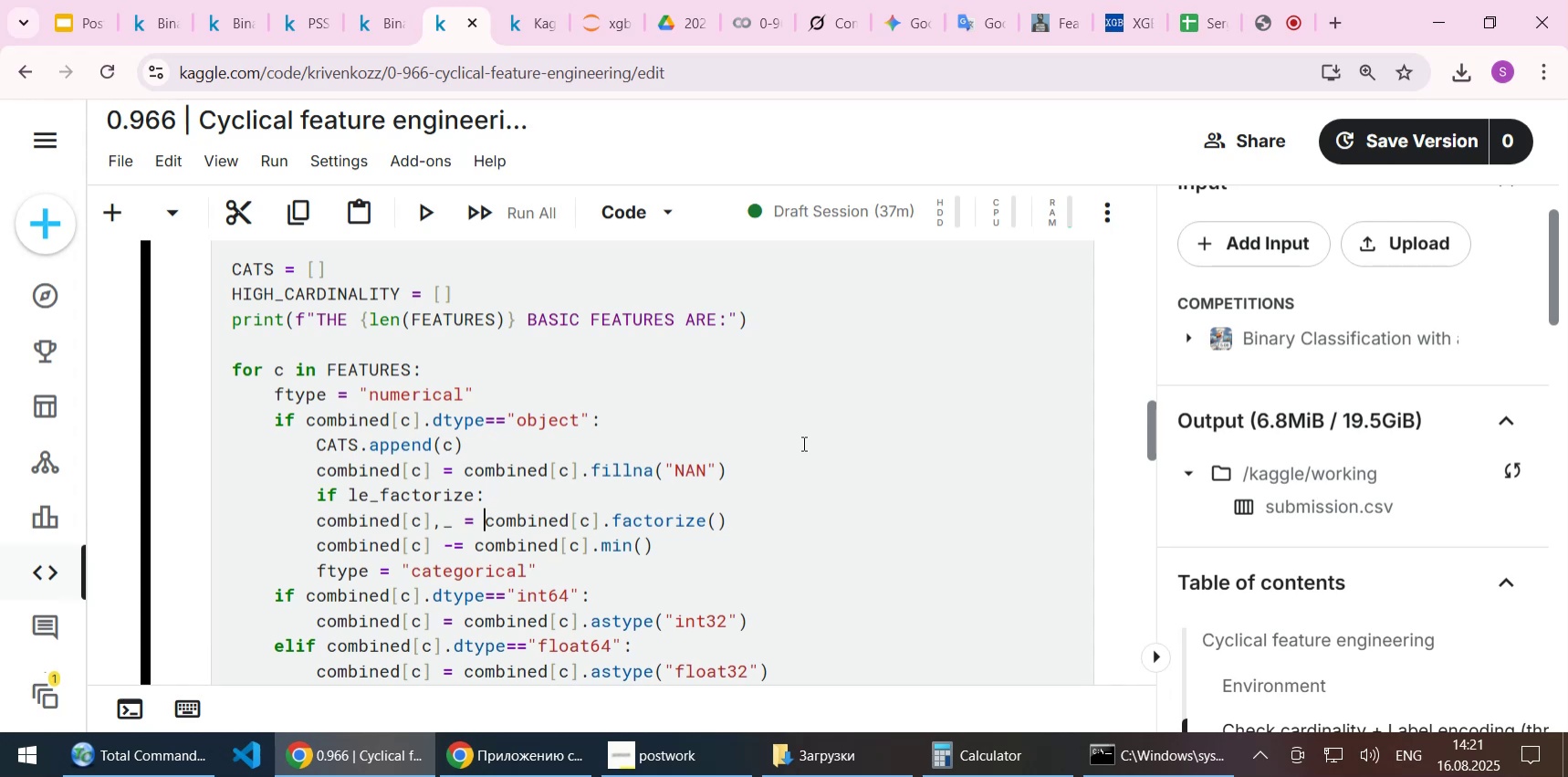 
key(Home)
 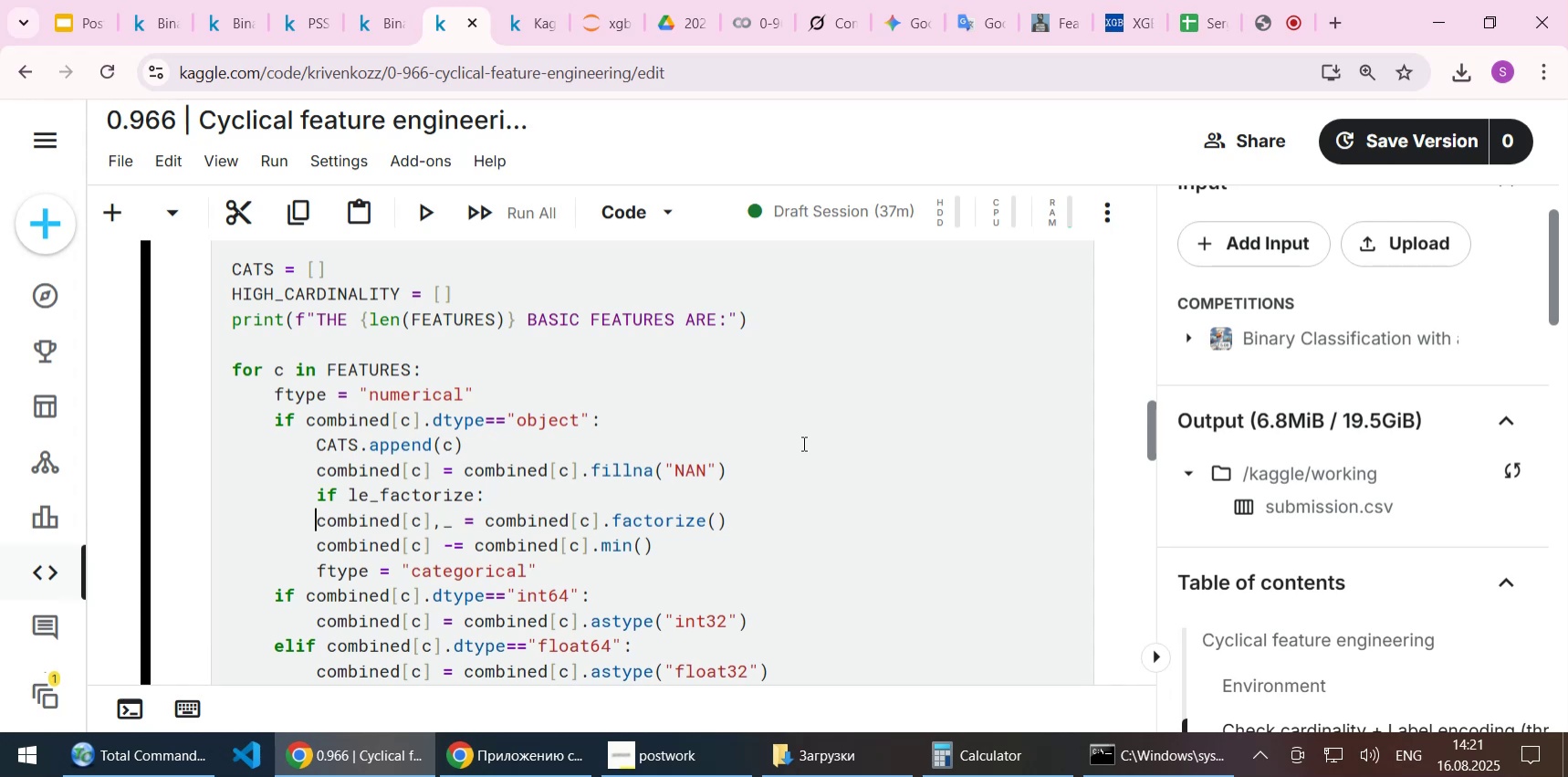 
key(Tab)
 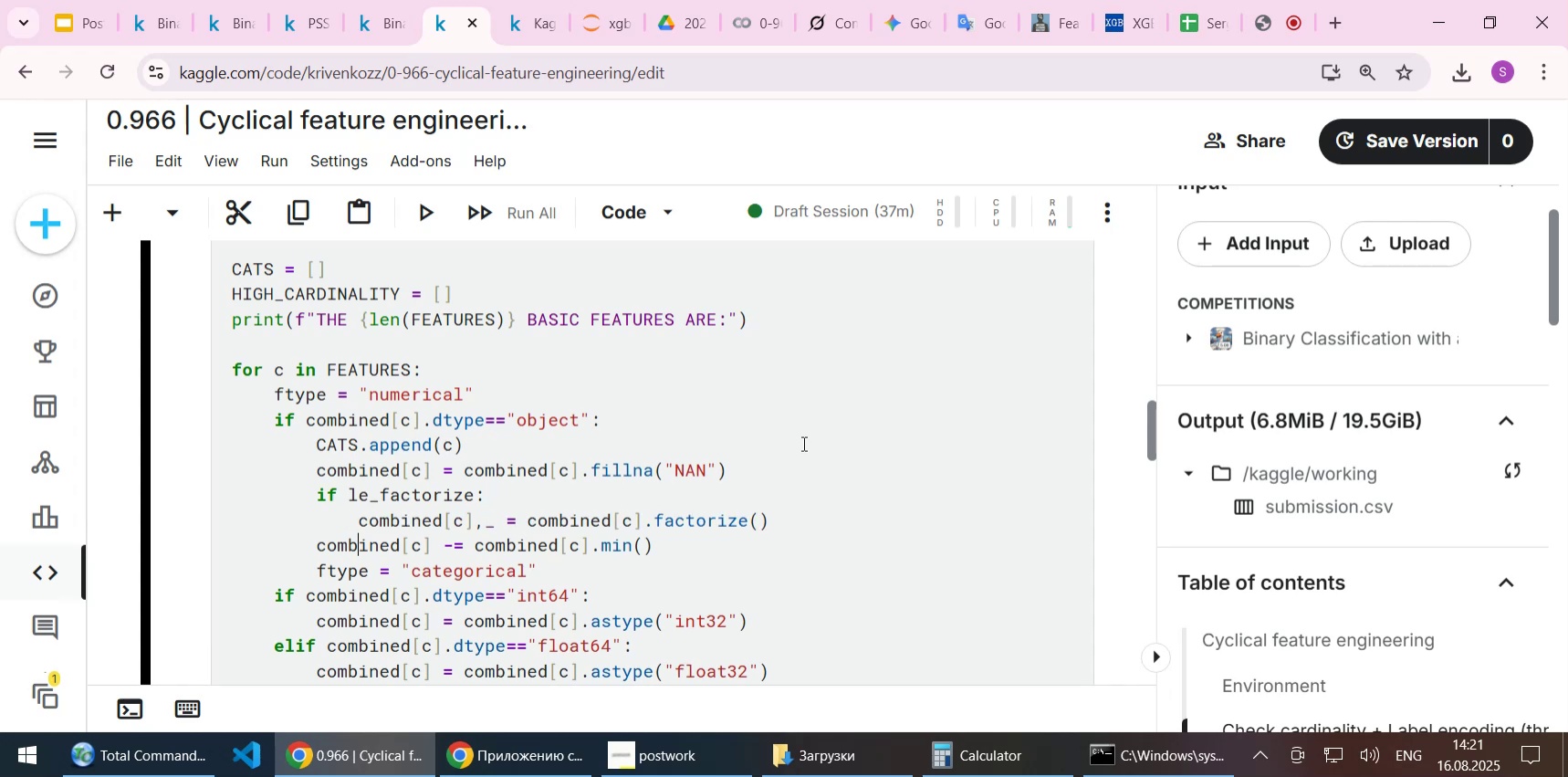 
key(ArrowDown)
 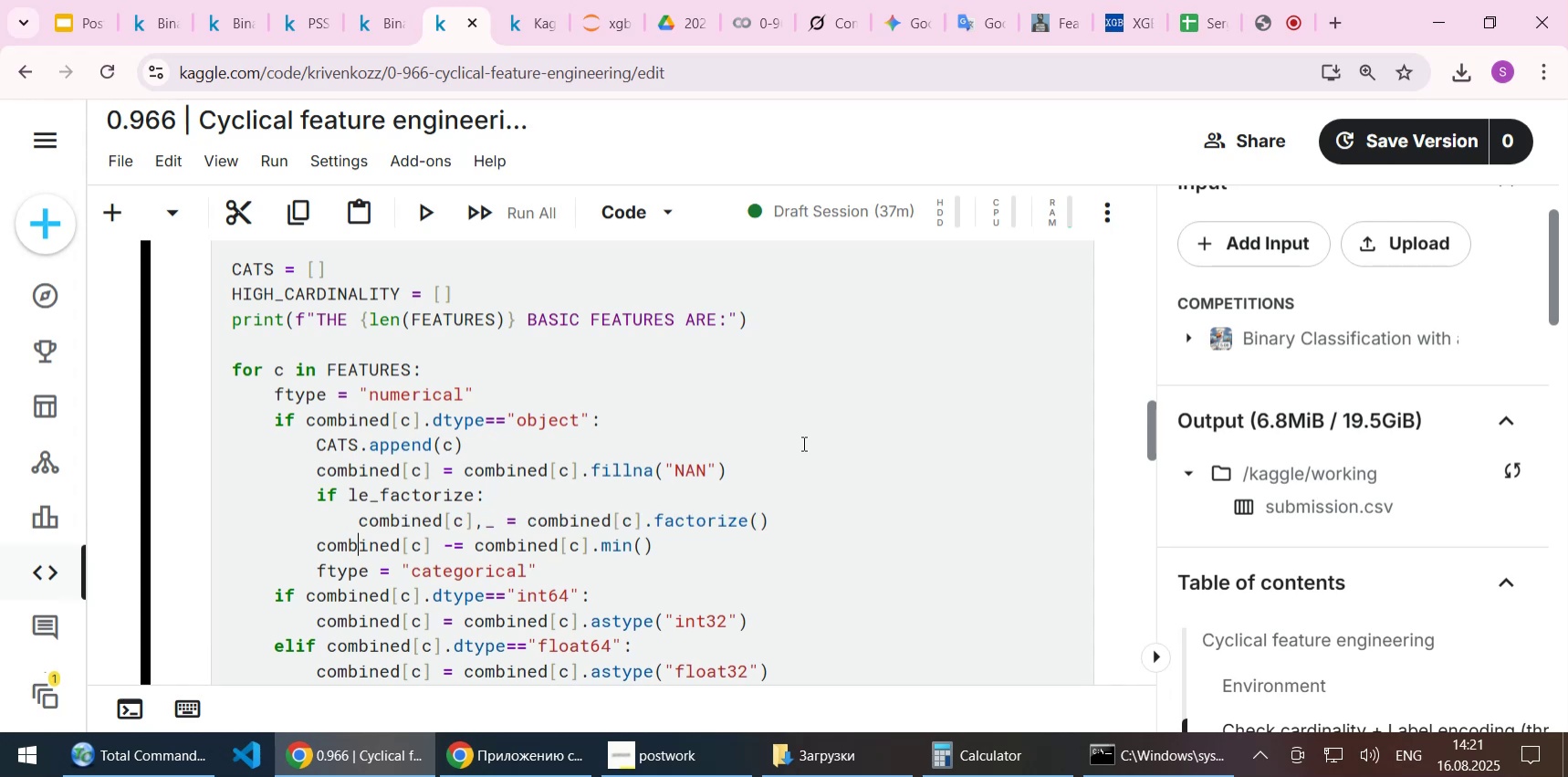 
key(Home)
 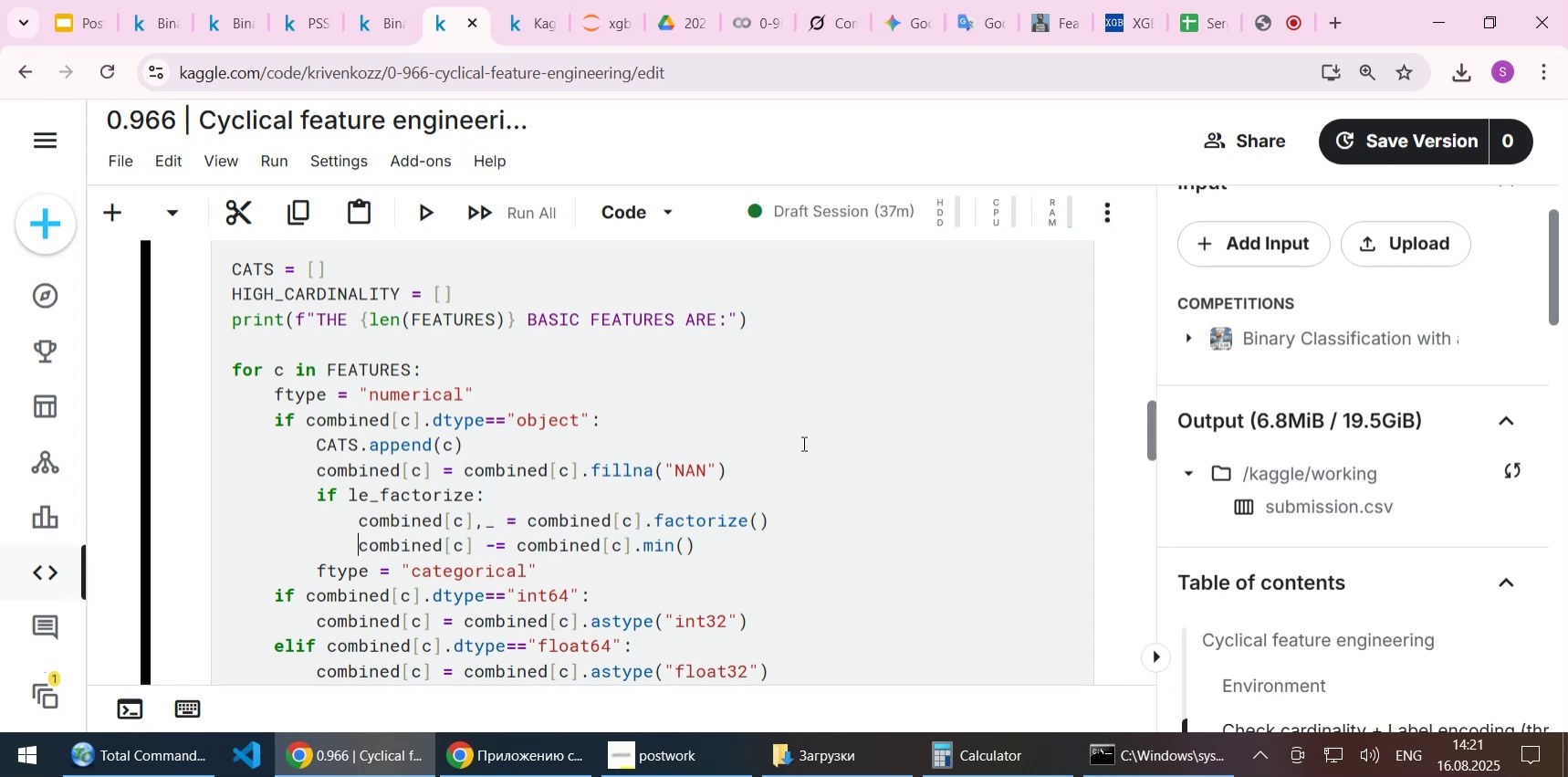 
key(Tab)
 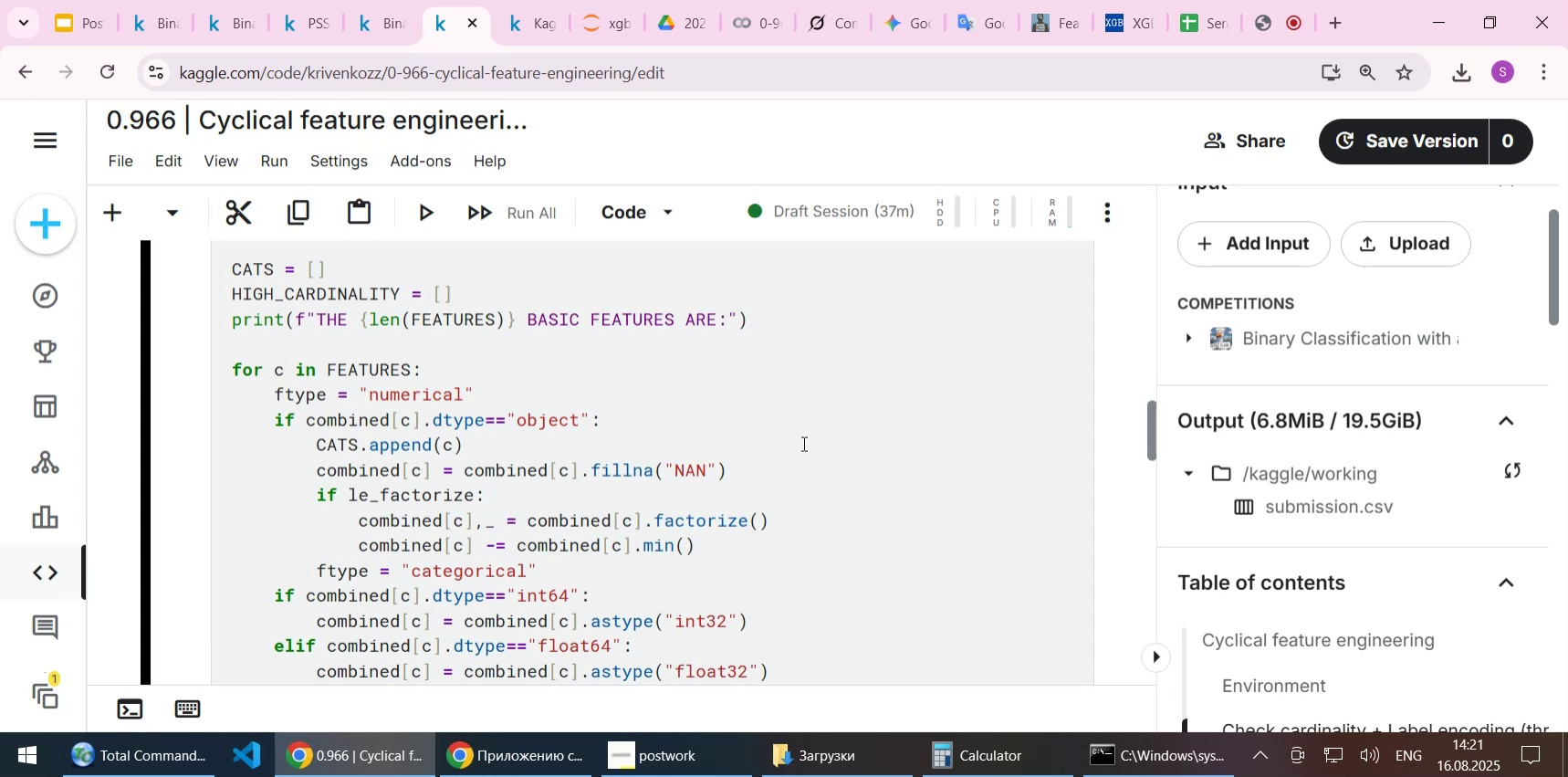 
key(Control+S)
 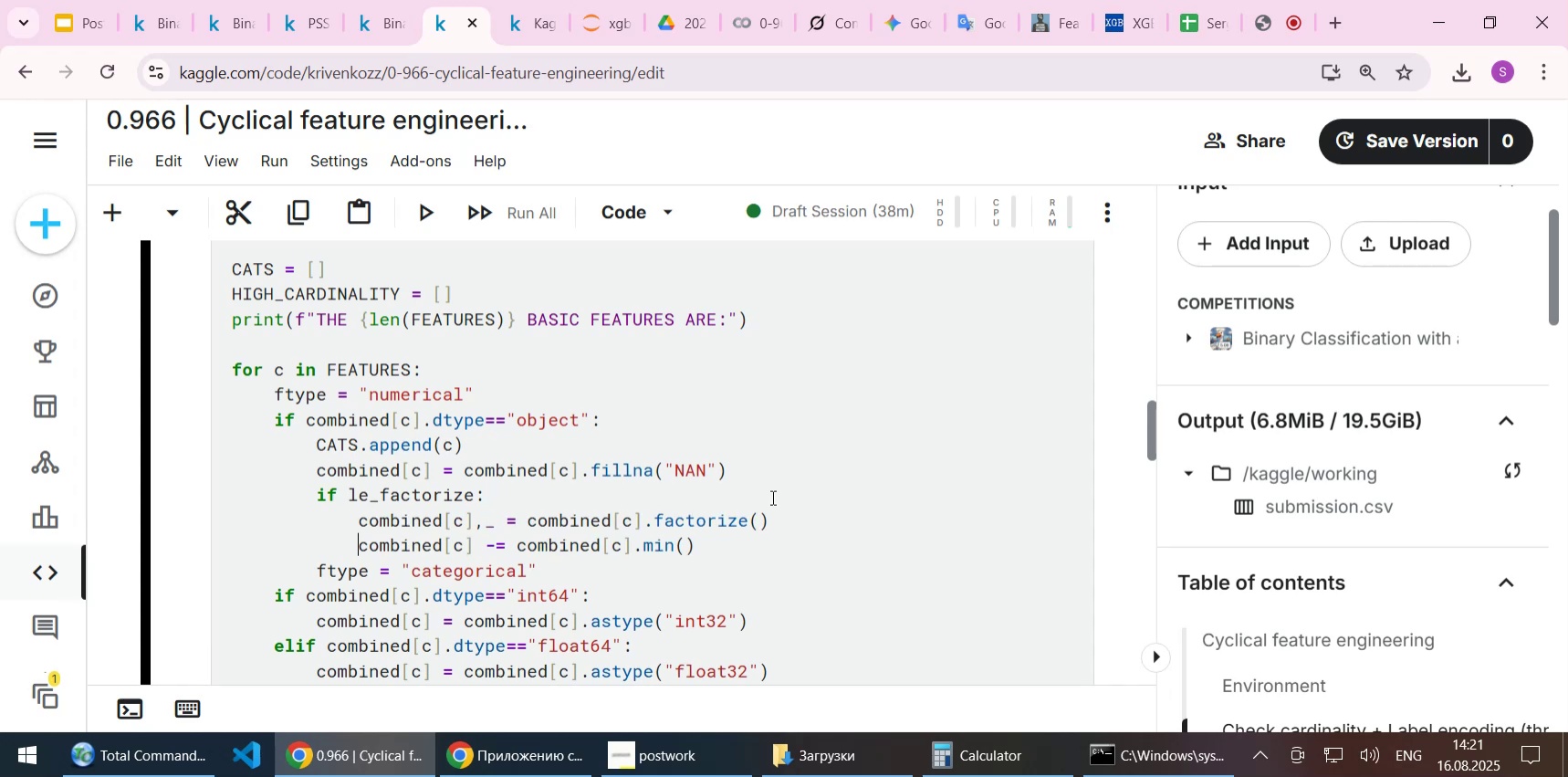 
scroll: coordinate [771, 497], scroll_direction: down, amount: 1.0
 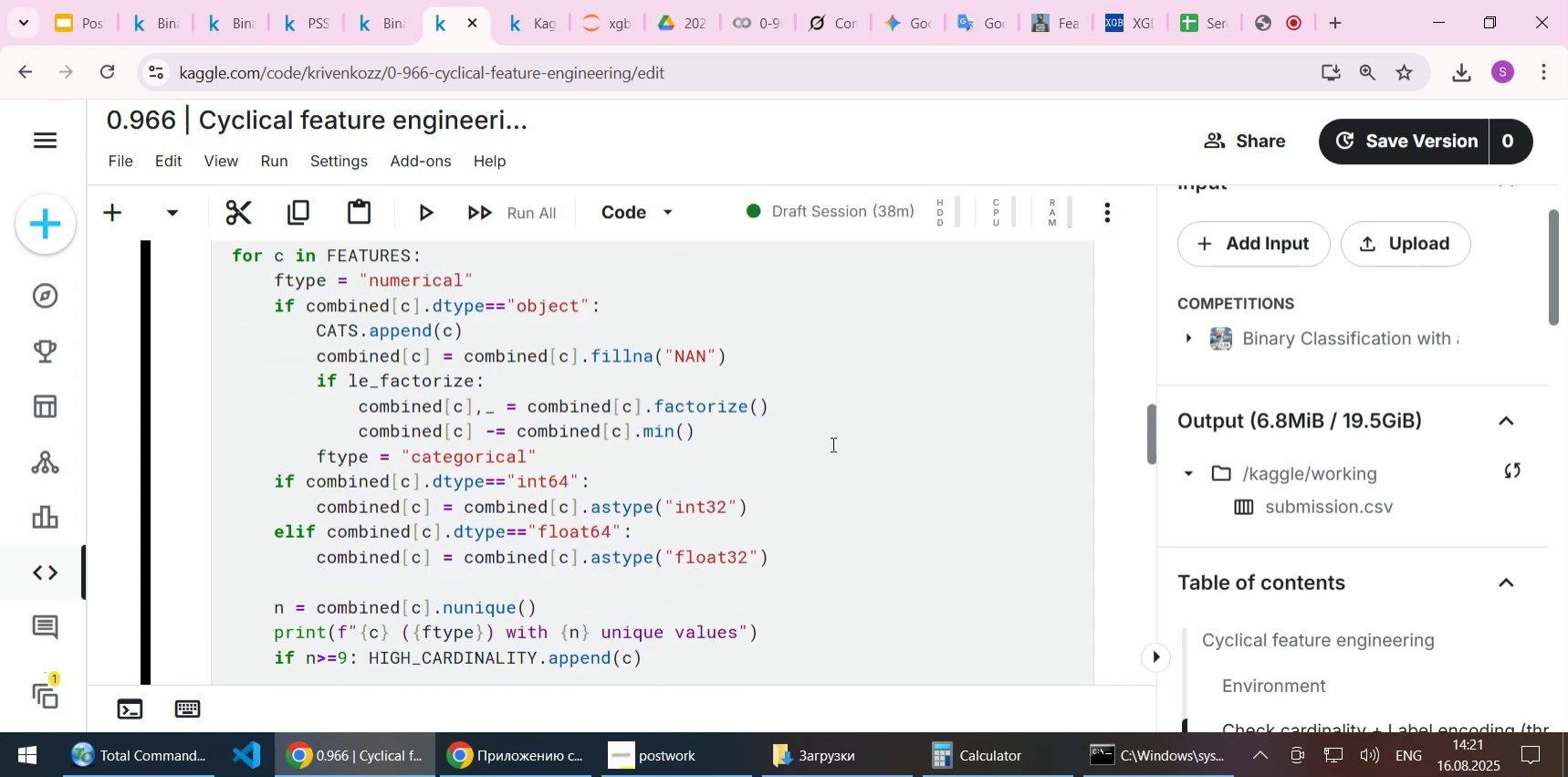 
left_click([840, 439])
 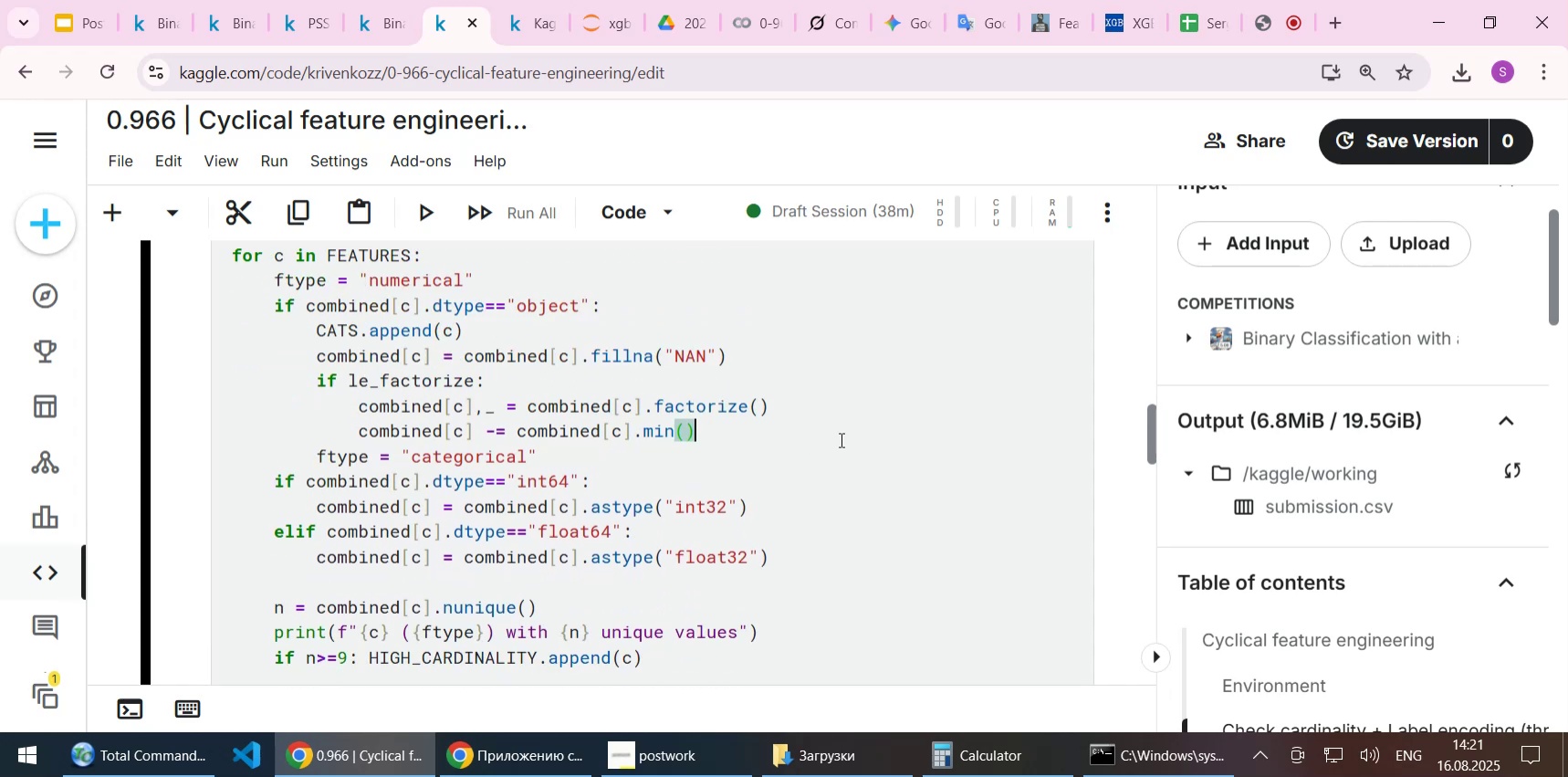 
key(Shift+Enter)
 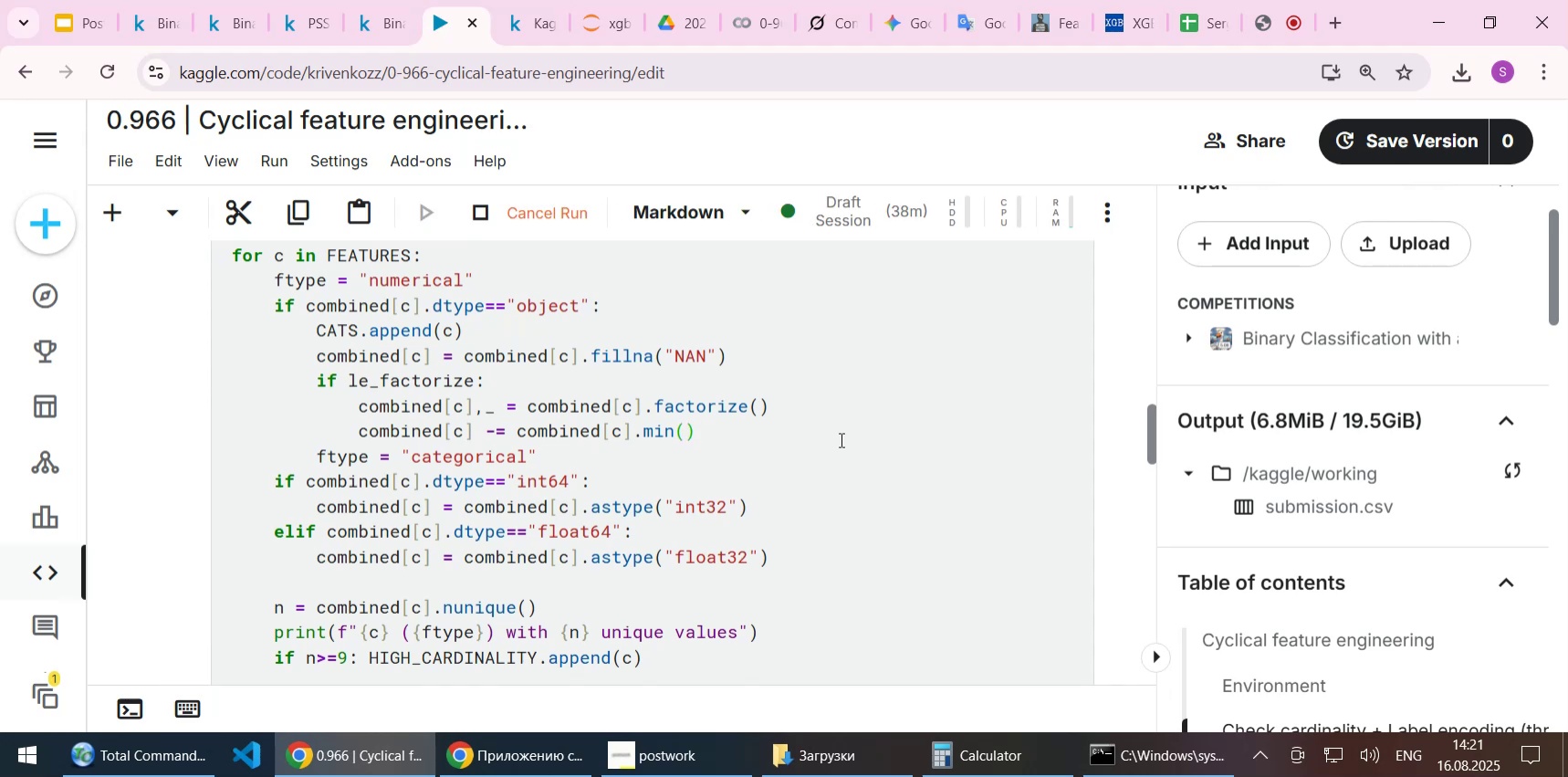 
scroll: coordinate [815, 457], scroll_direction: down, amount: 7.0
 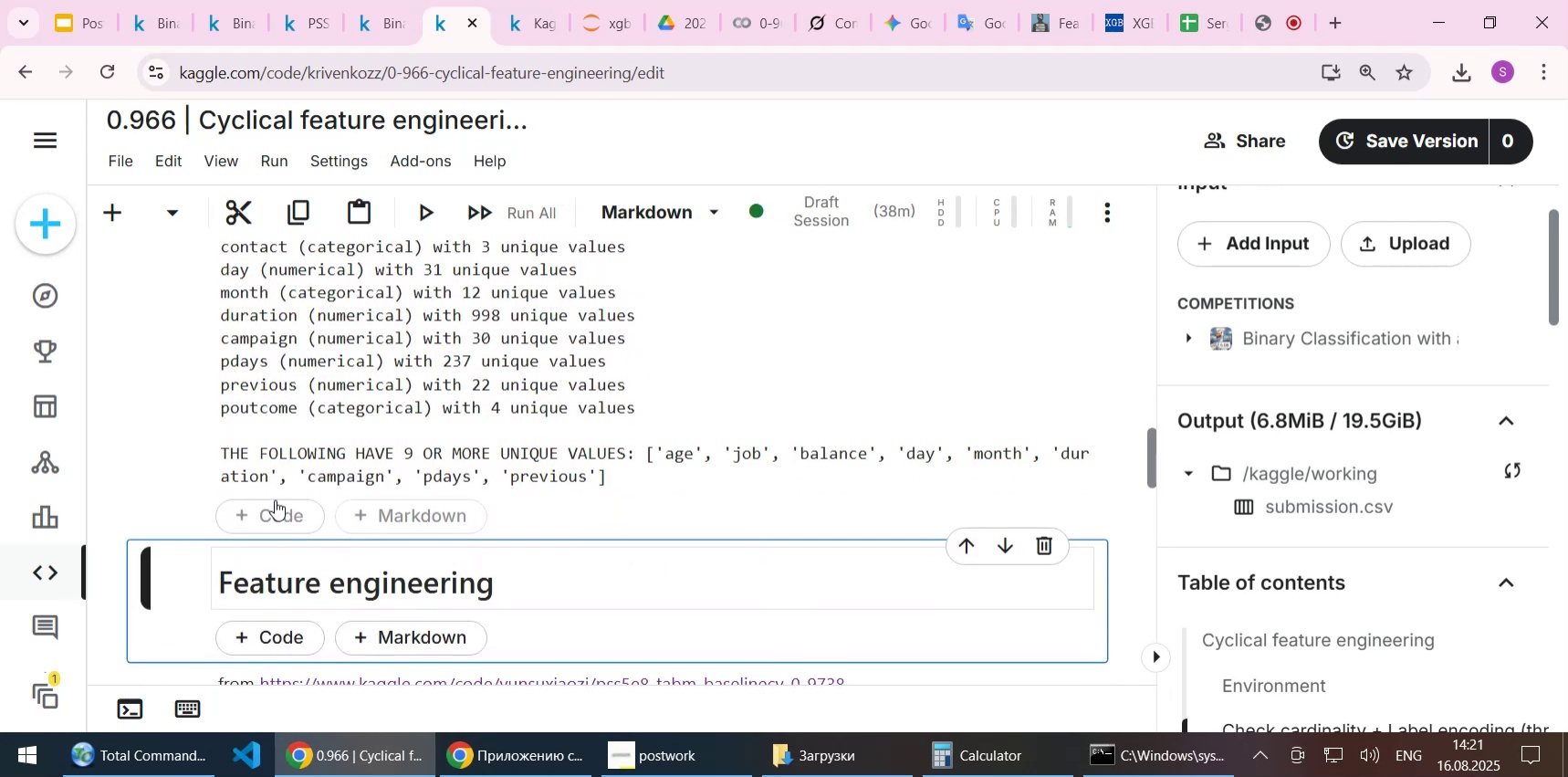 
left_click([287, 499])
 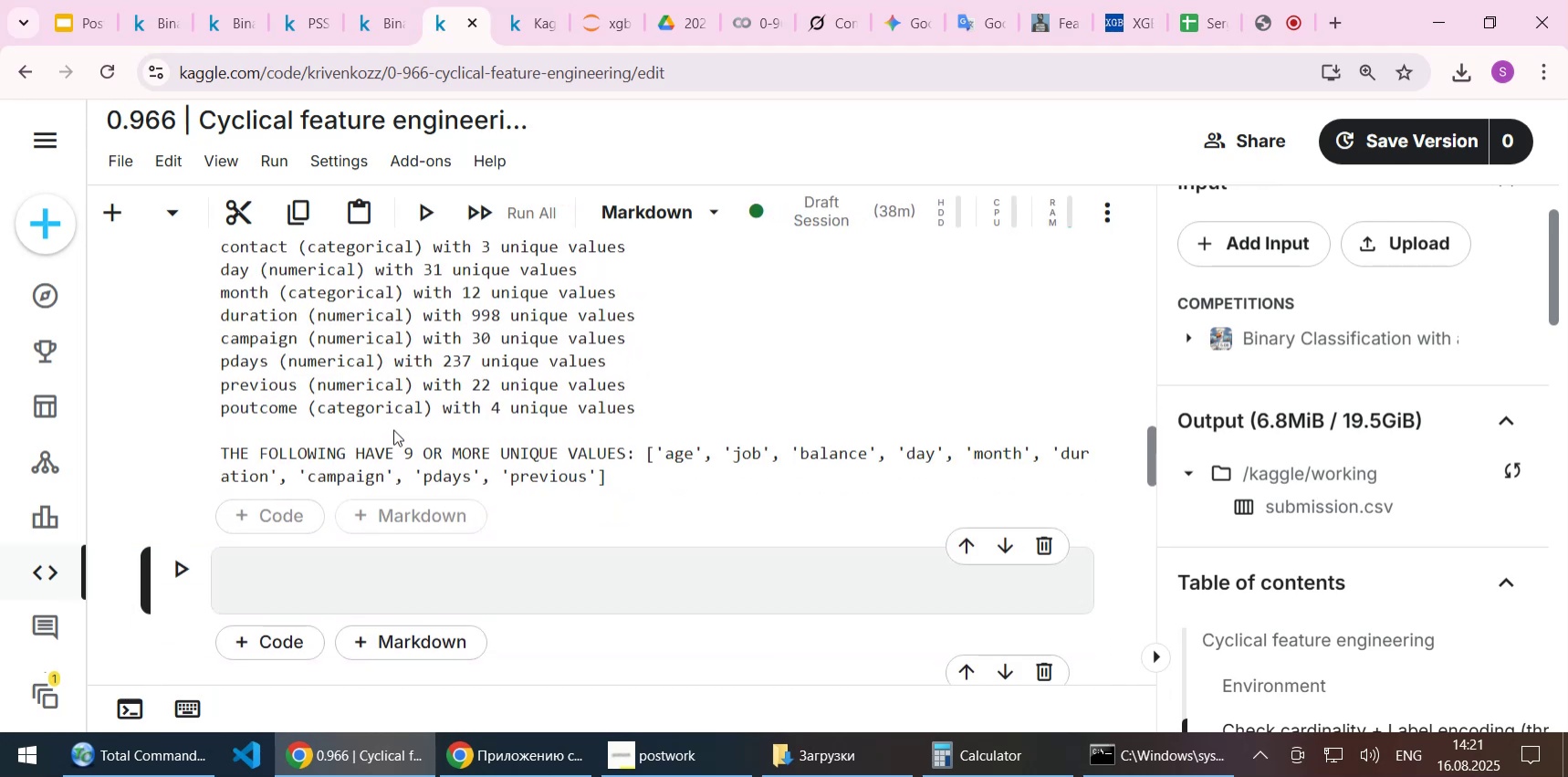 
scroll: coordinate [393, 429], scroll_direction: up, amount: 4.0
 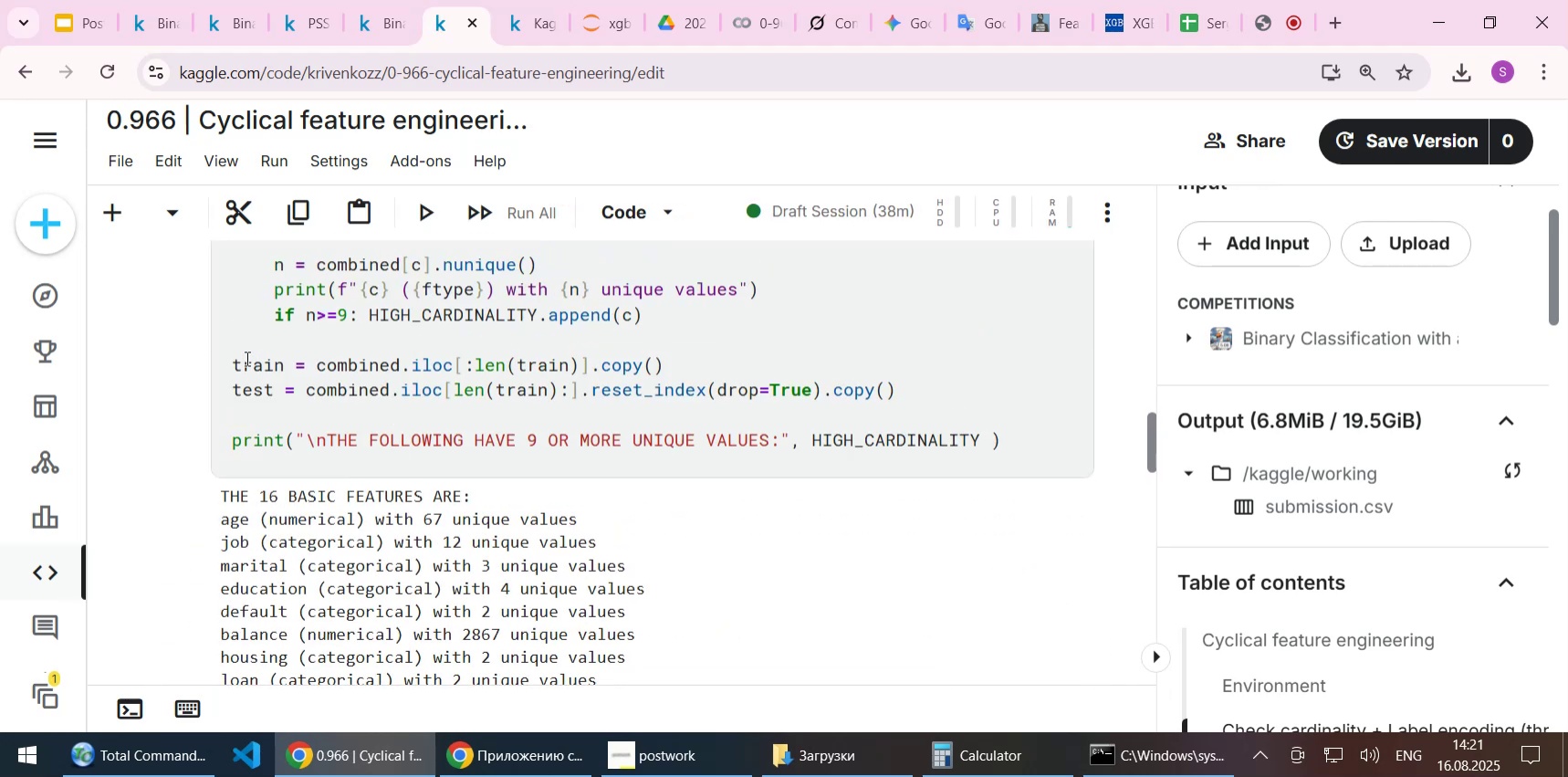 
double_click([246, 358])
 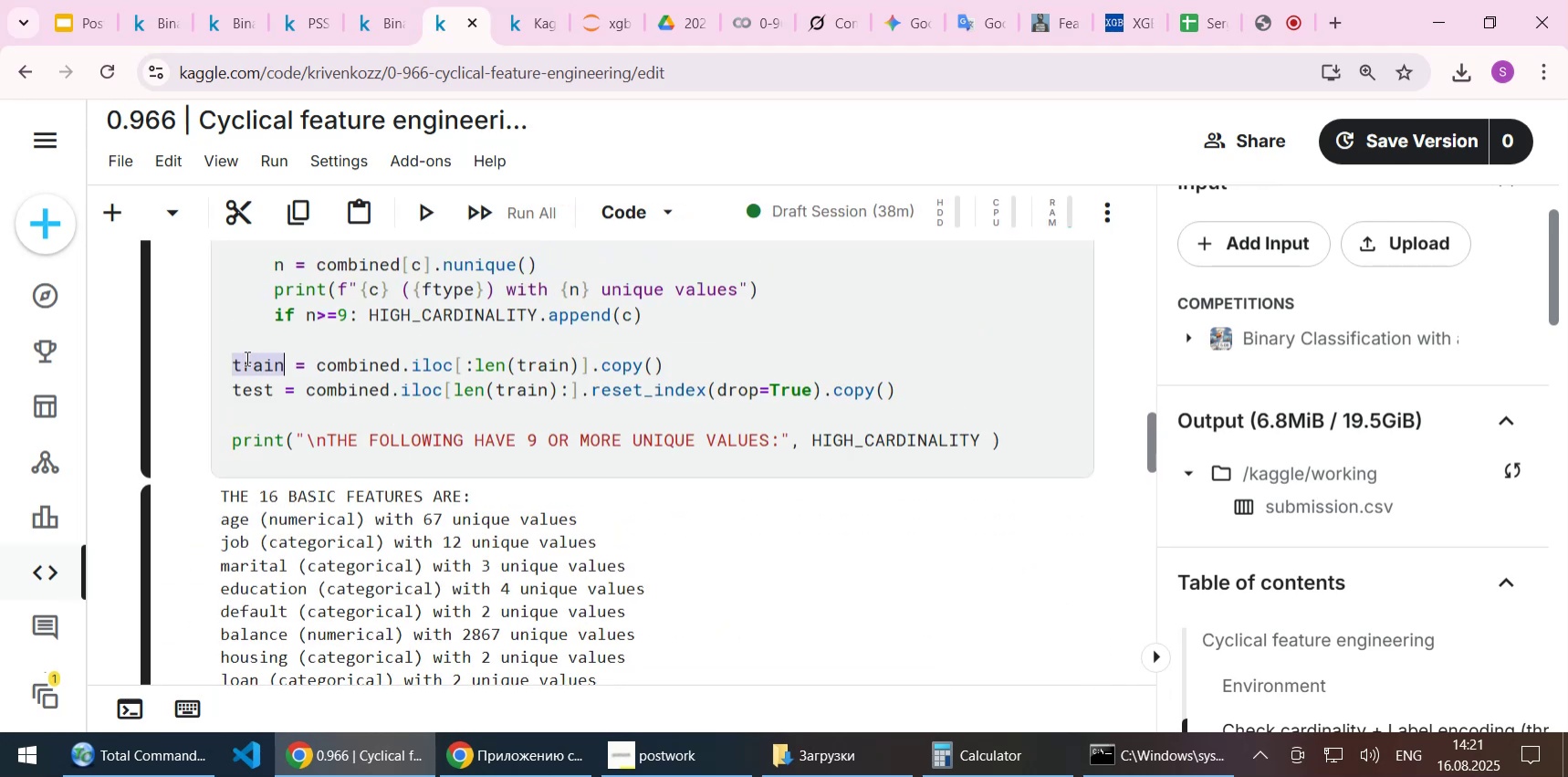 
key(Control+C)
 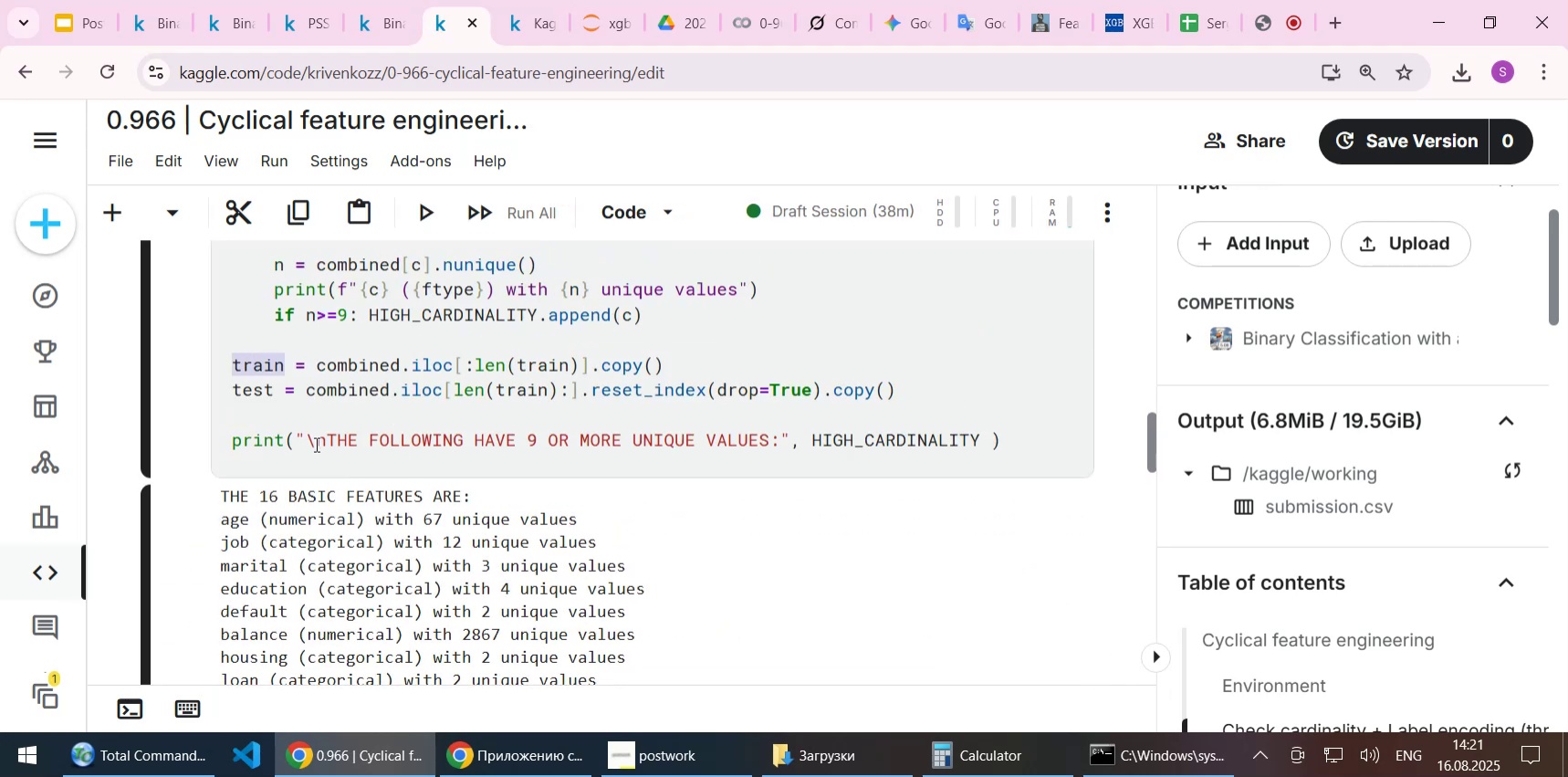 
scroll: coordinate [315, 446], scroll_direction: down, amount: 4.0
 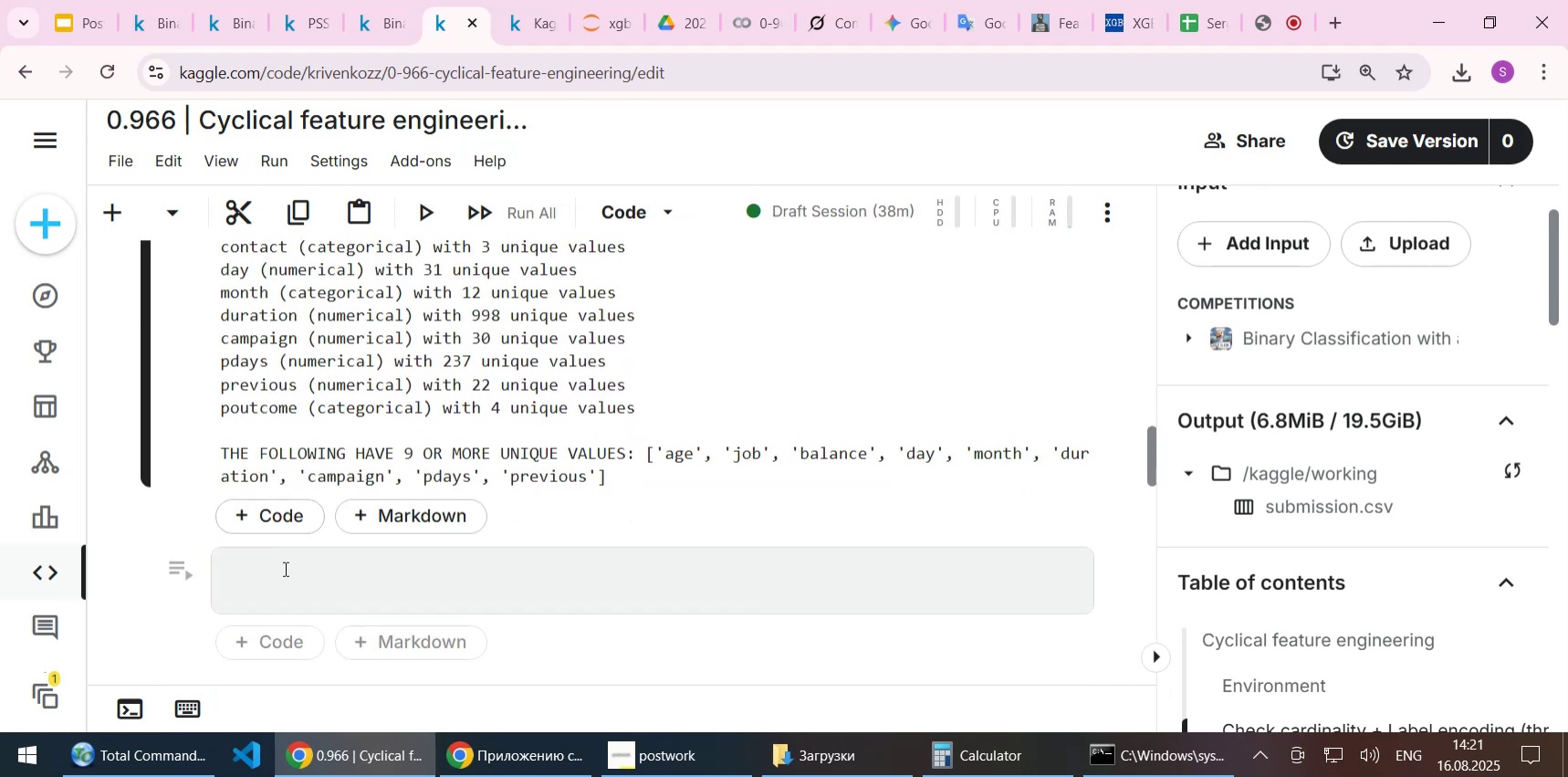 
left_click([284, 568])
 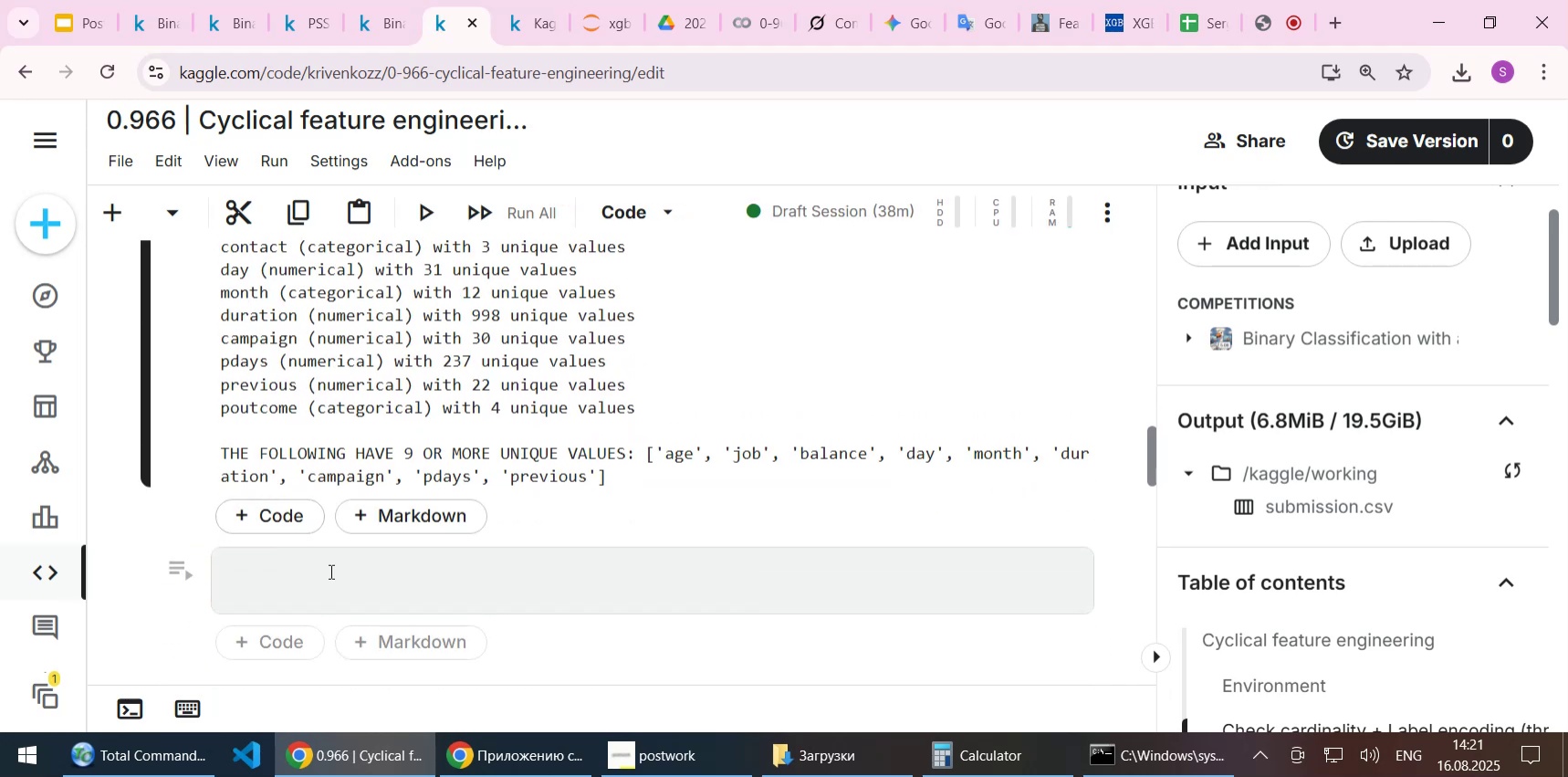 
key(Control+ControlLeft)
 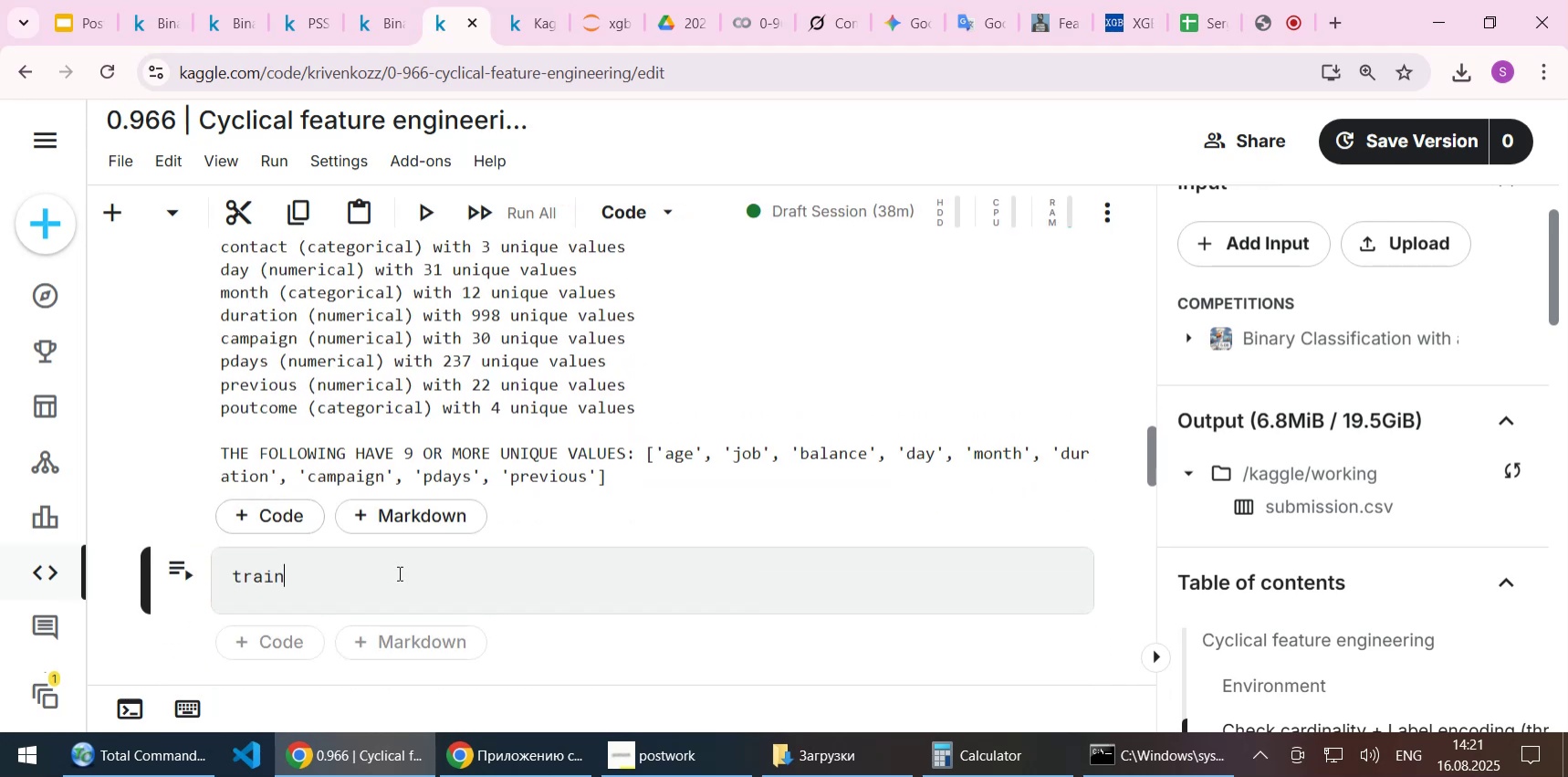 
key(Control+V)
 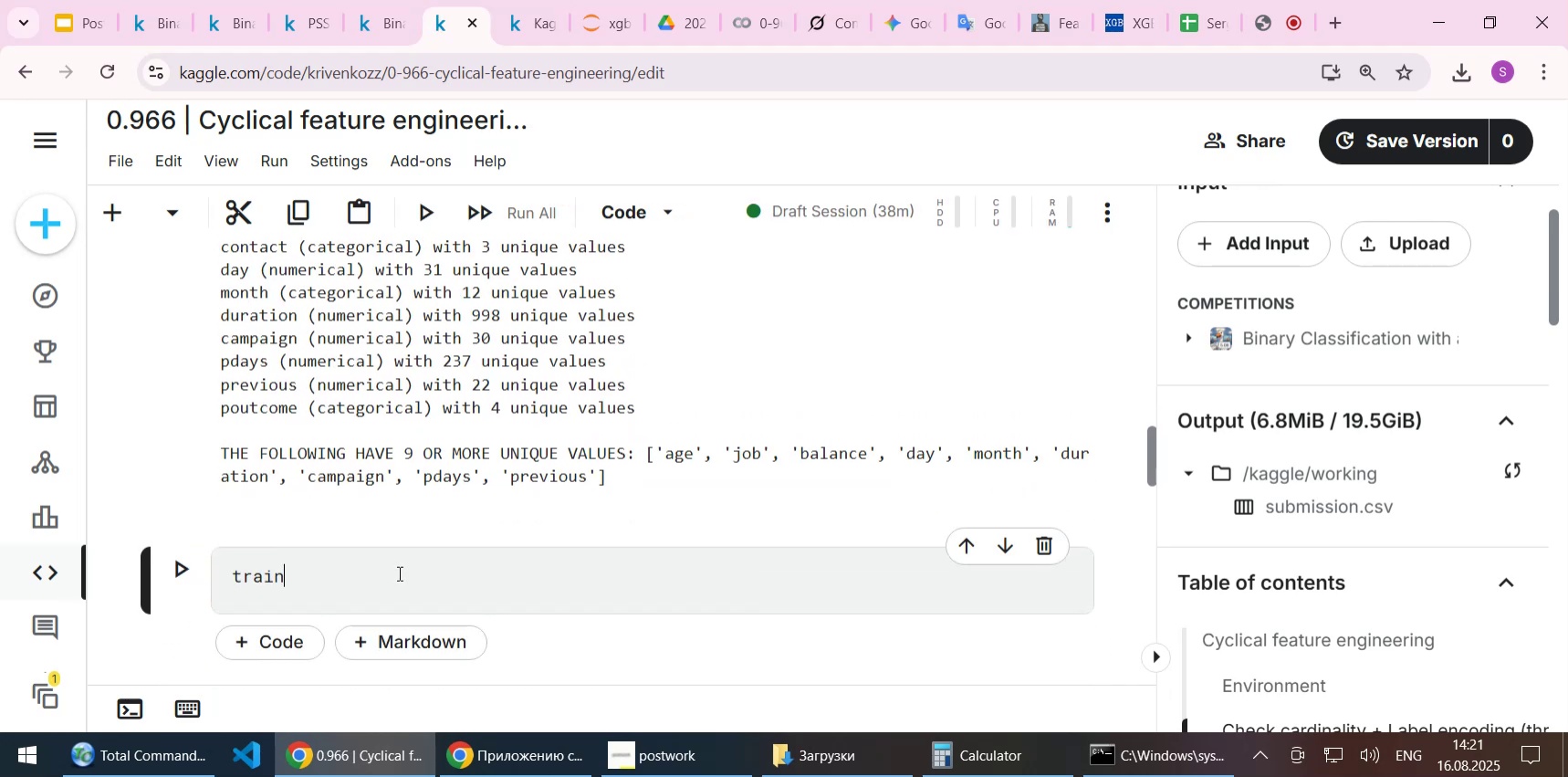 
key(Shift+Enter)
 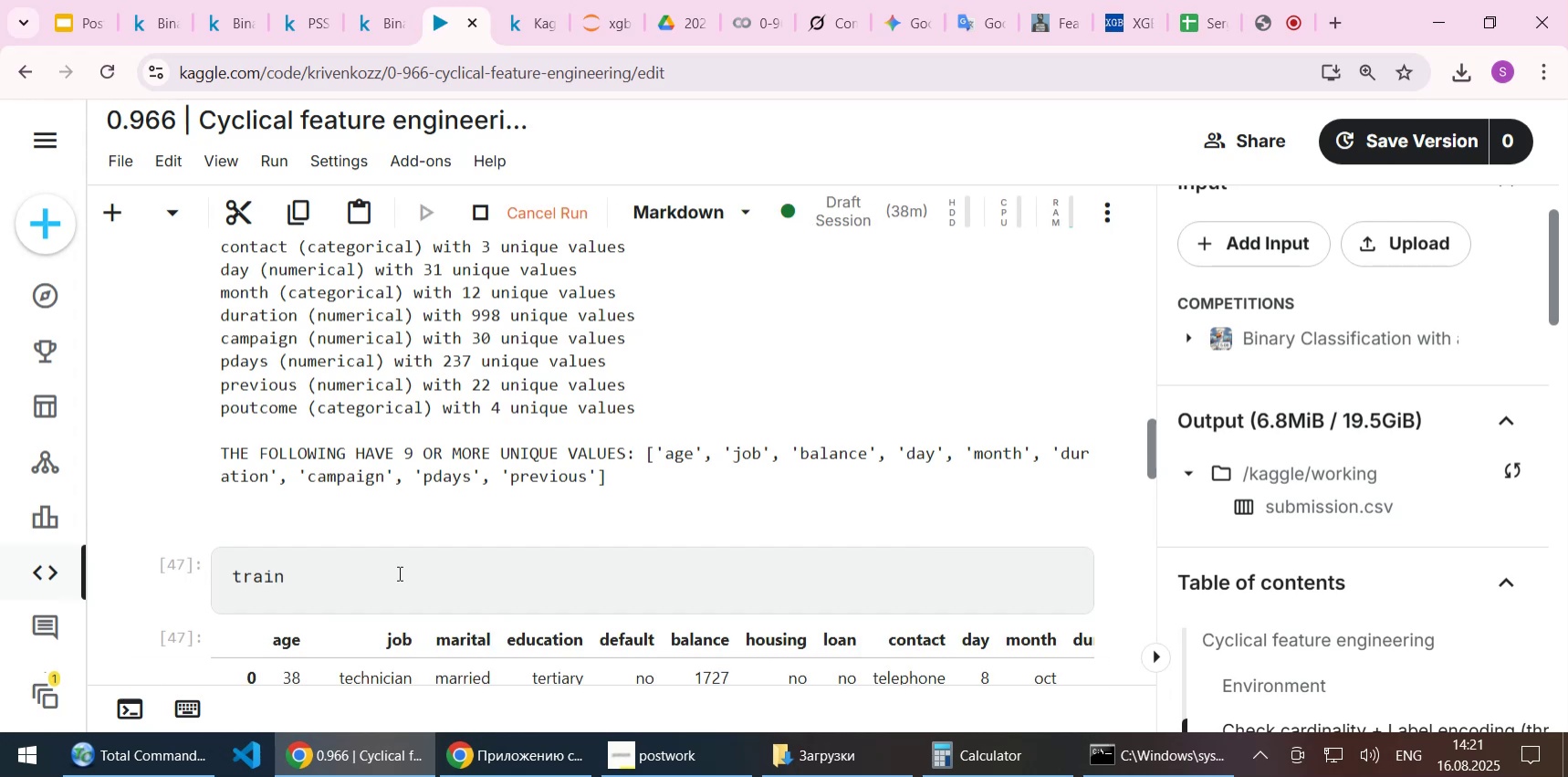 
scroll: coordinate [406, 530], scroll_direction: up, amount: 8.0
 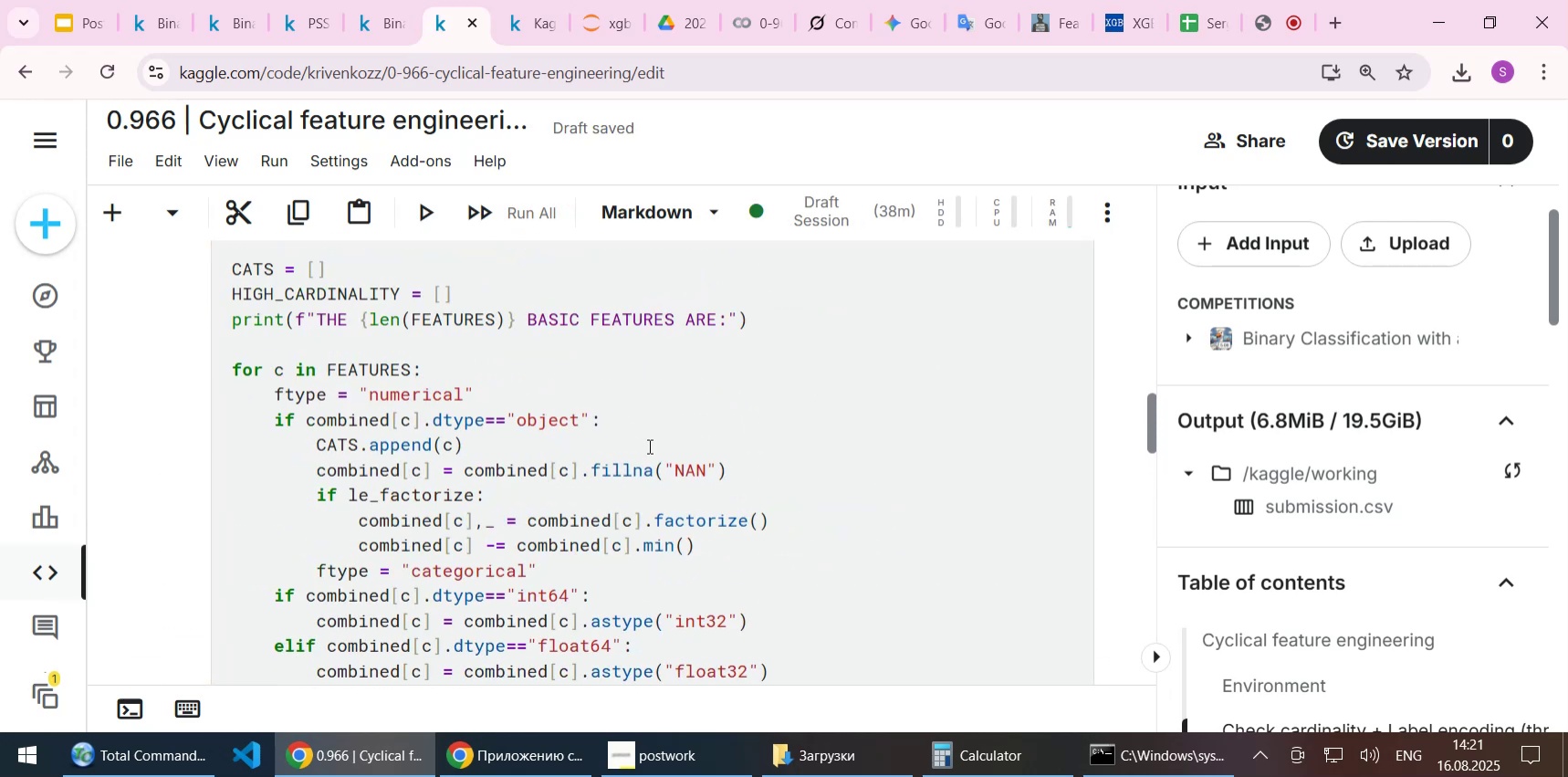 
scroll: coordinate [643, 424], scroll_direction: down, amount: 12.0
 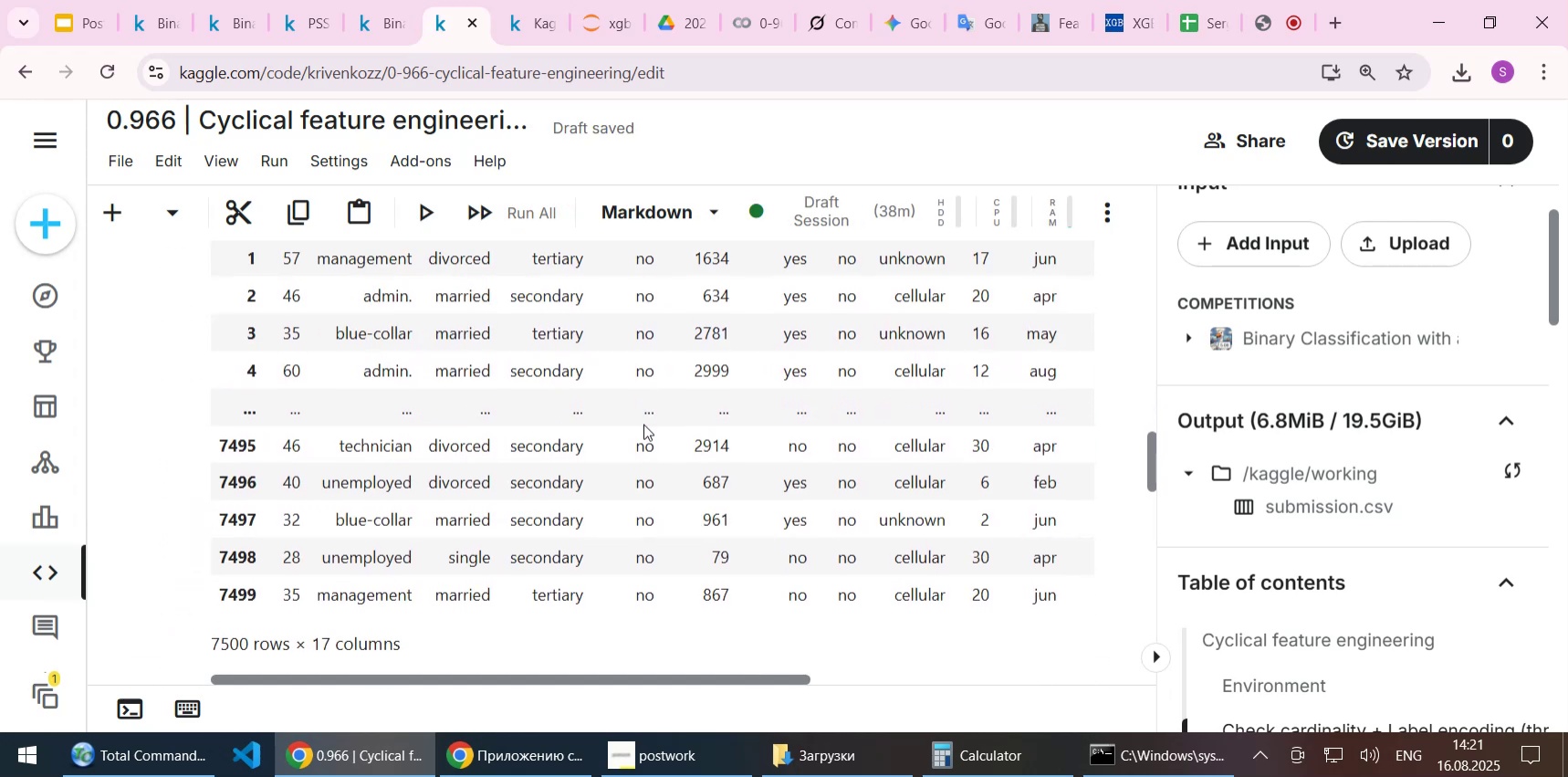 
scroll: coordinate [643, 424], scroll_direction: up, amount: 1.0
 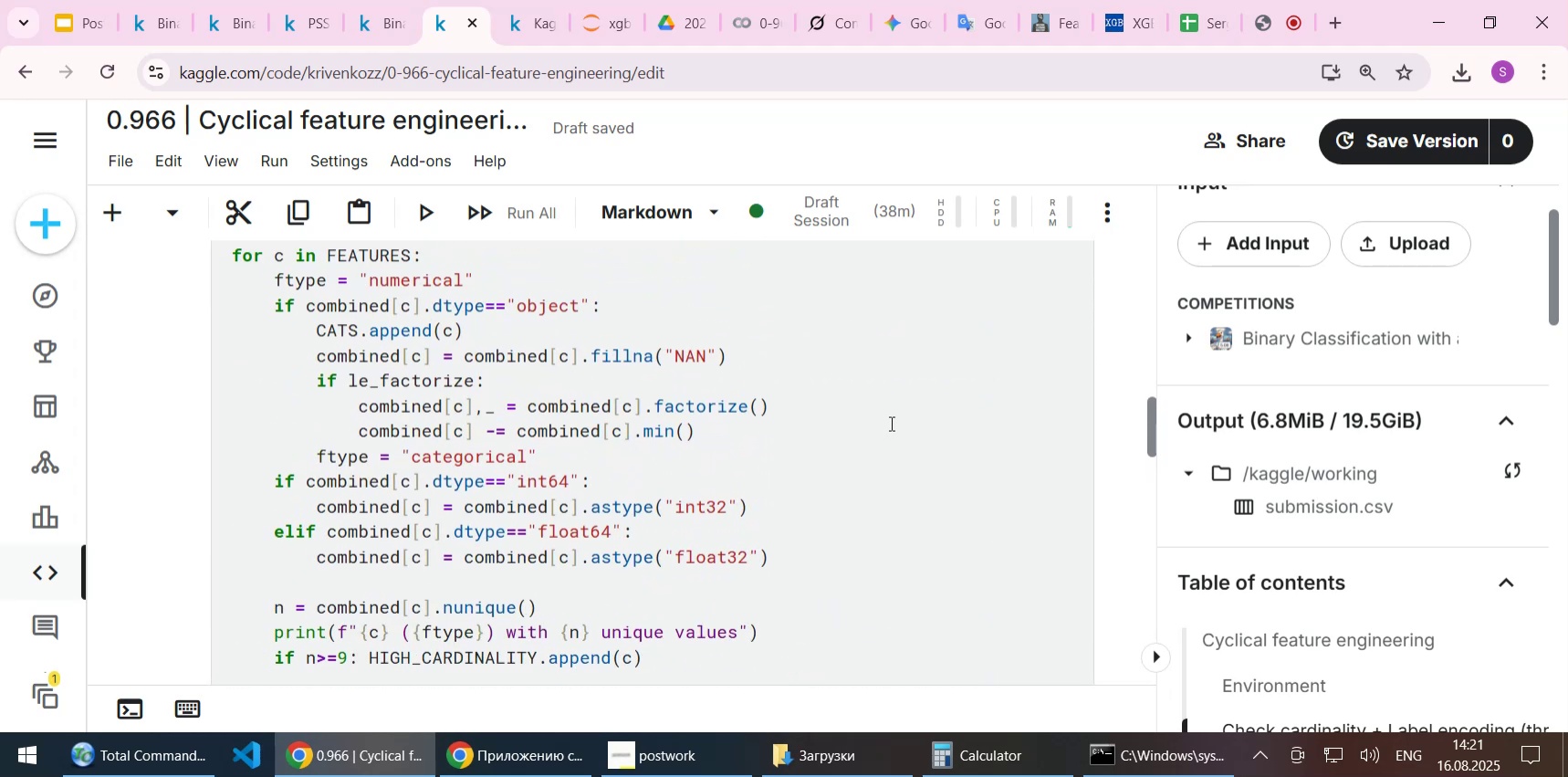 
wait(9.78)
 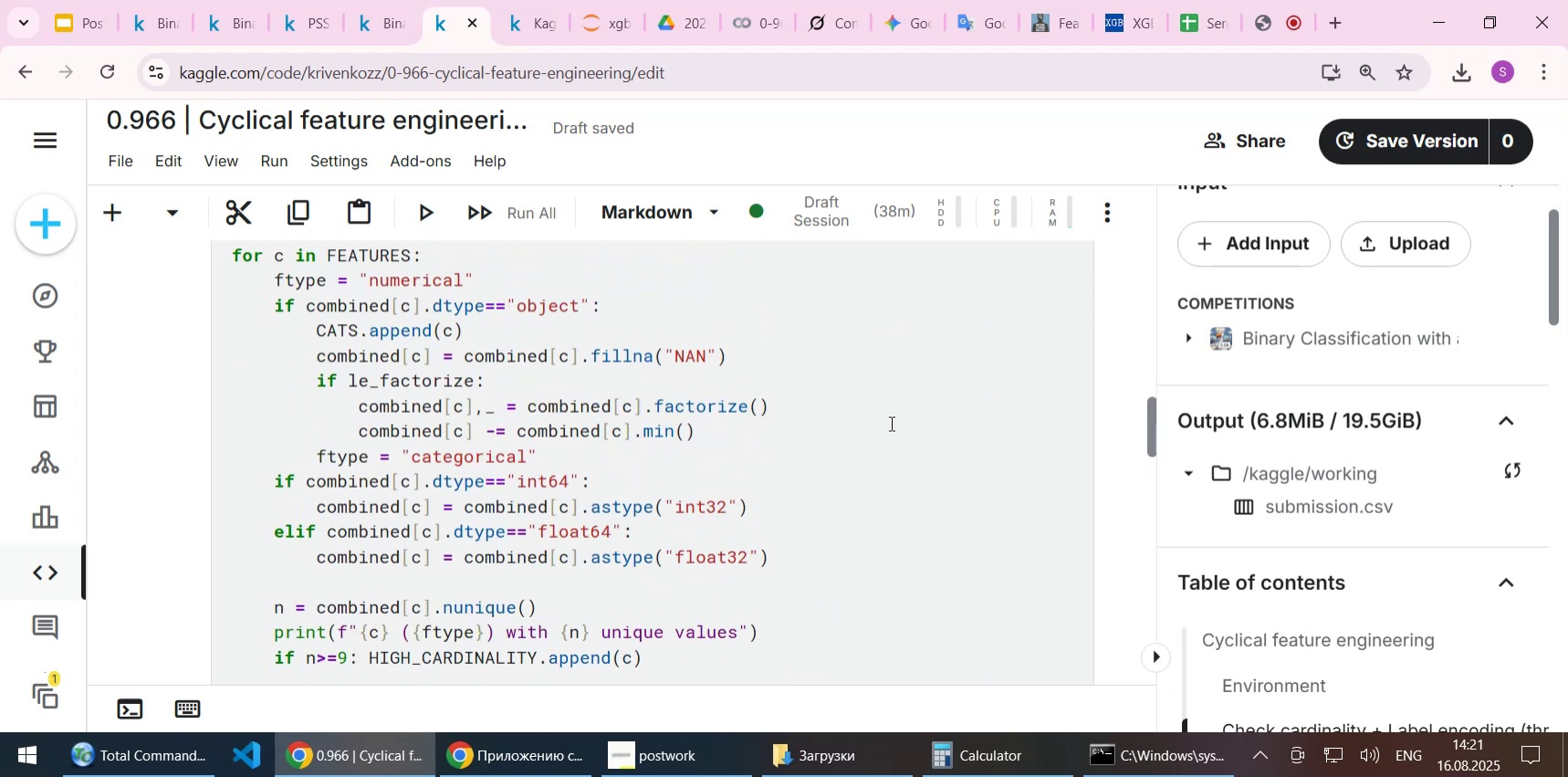 
scroll: coordinate [879, 457], scroll_direction: up, amount: 2.0
 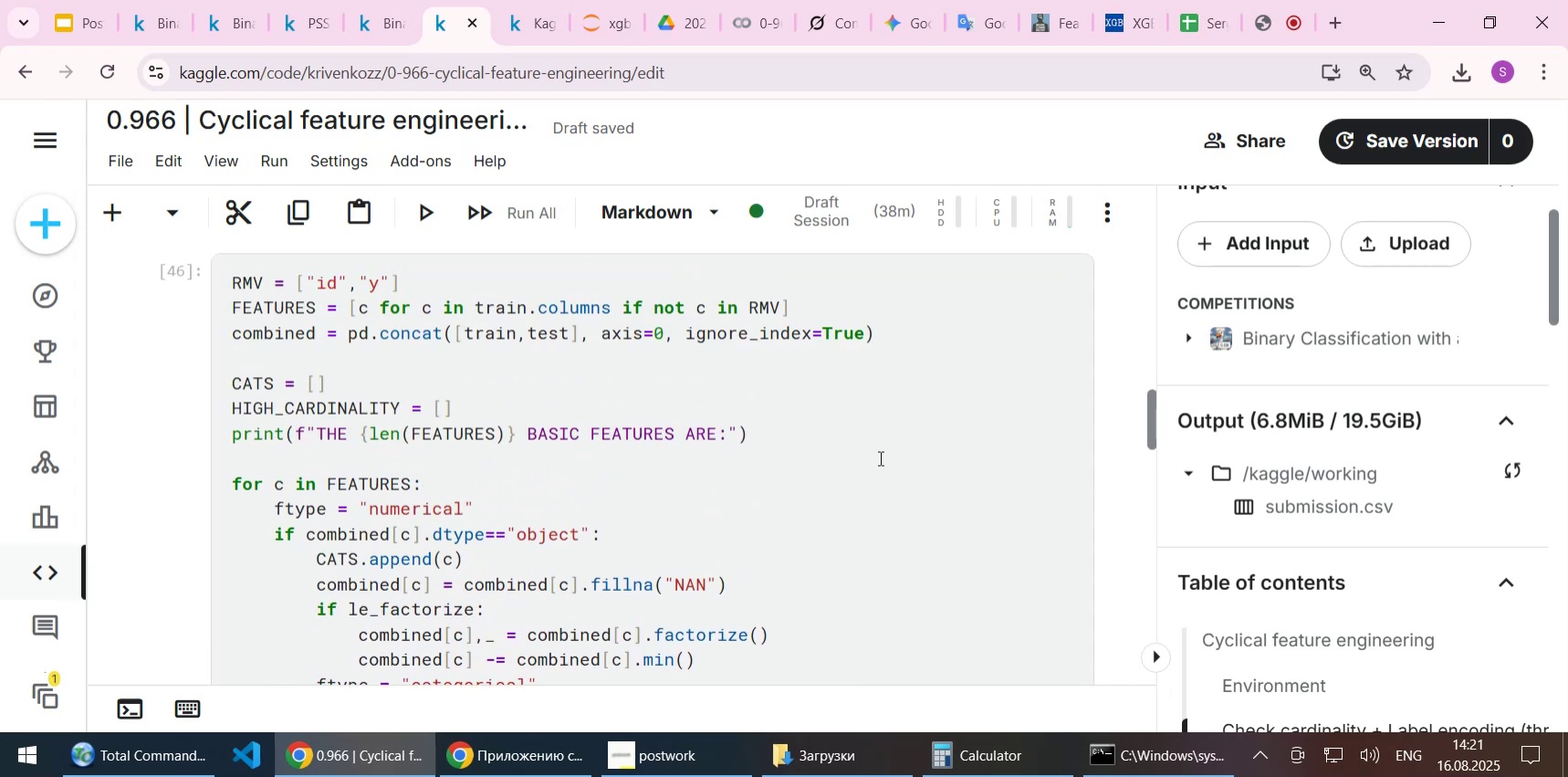 
scroll: coordinate [879, 457], scroll_direction: down, amount: 2.0
 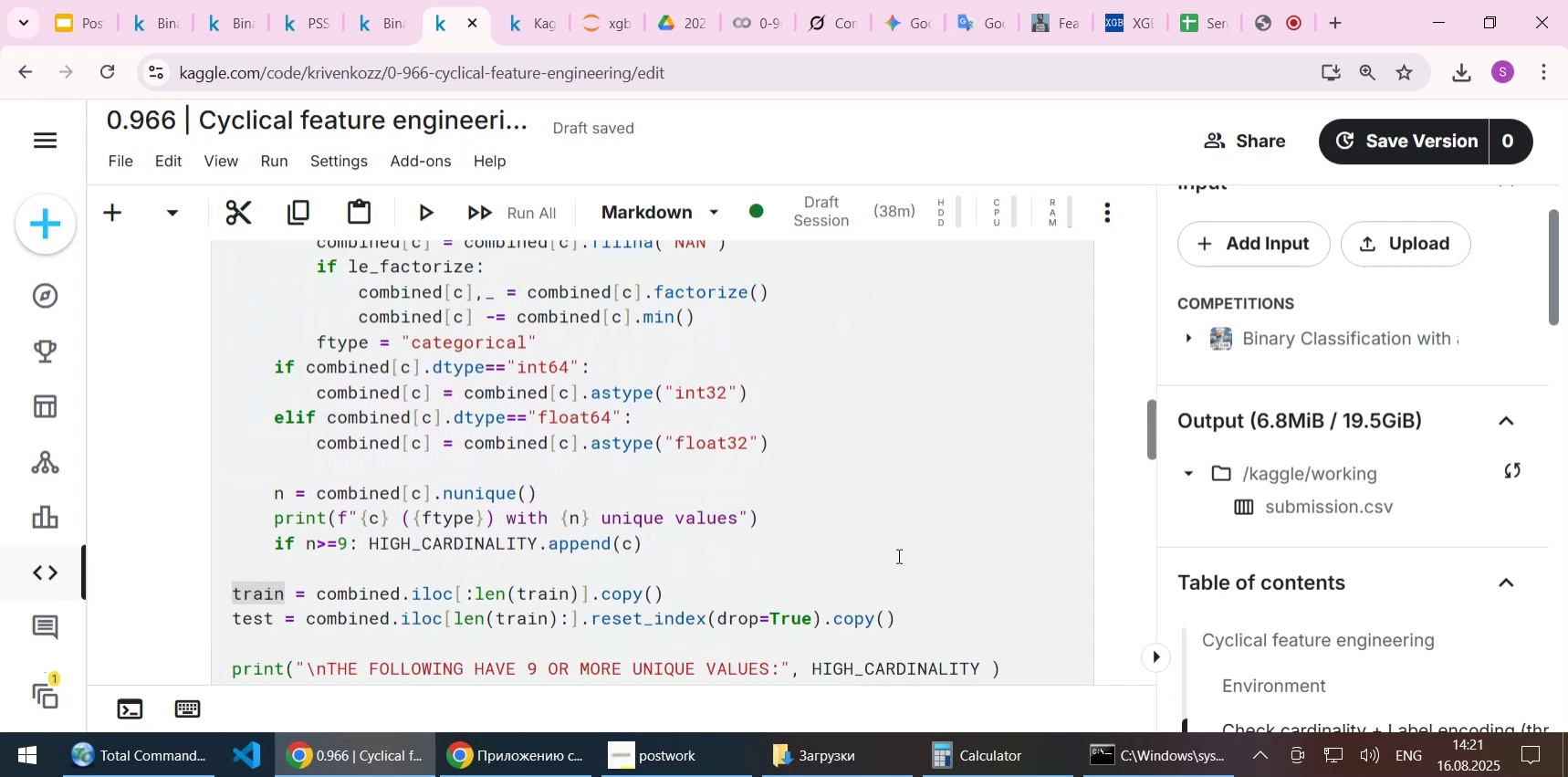 
left_click([897, 558])
 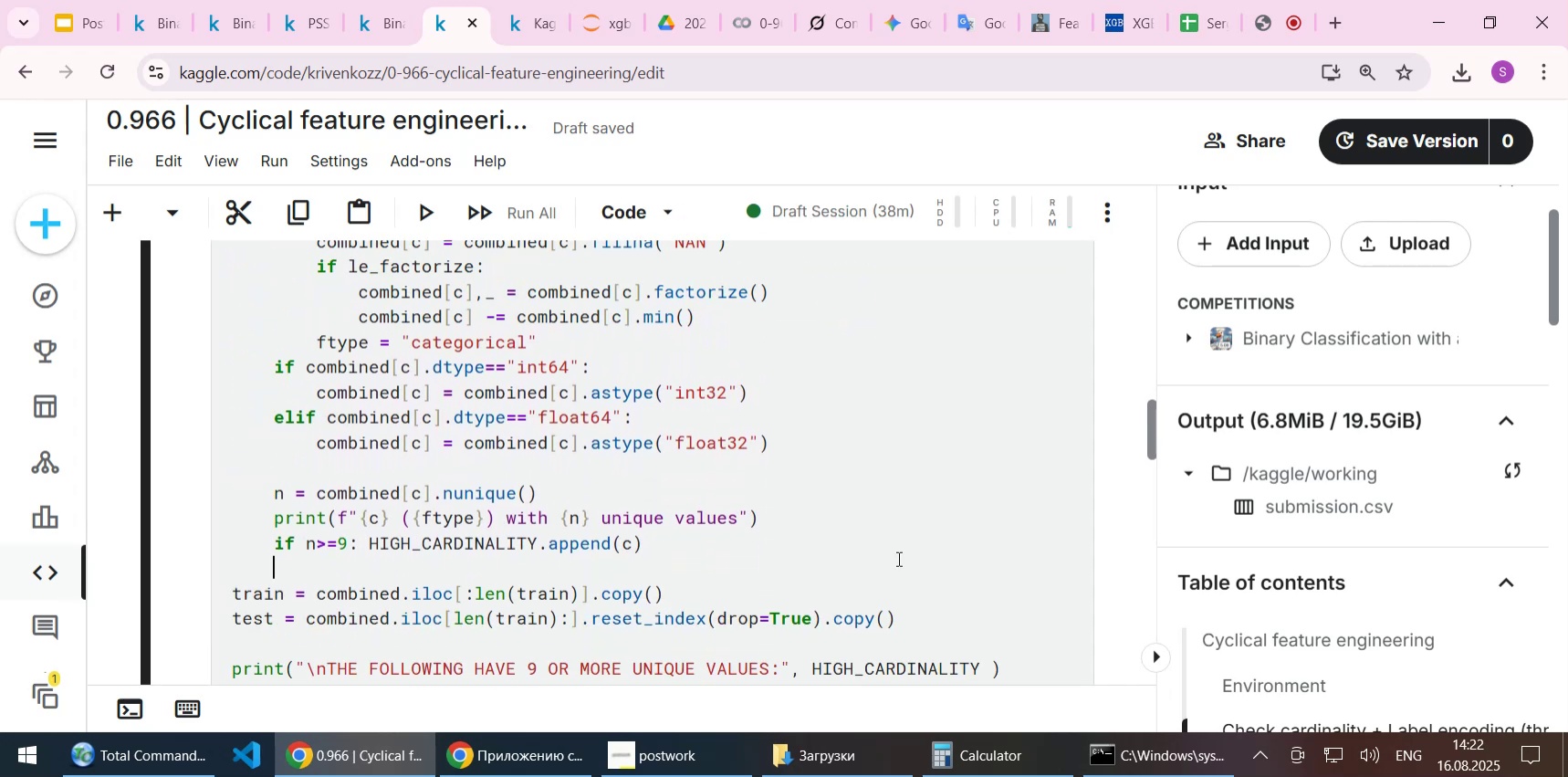 
scroll: coordinate [895, 541], scroll_direction: down, amount: 3.0
 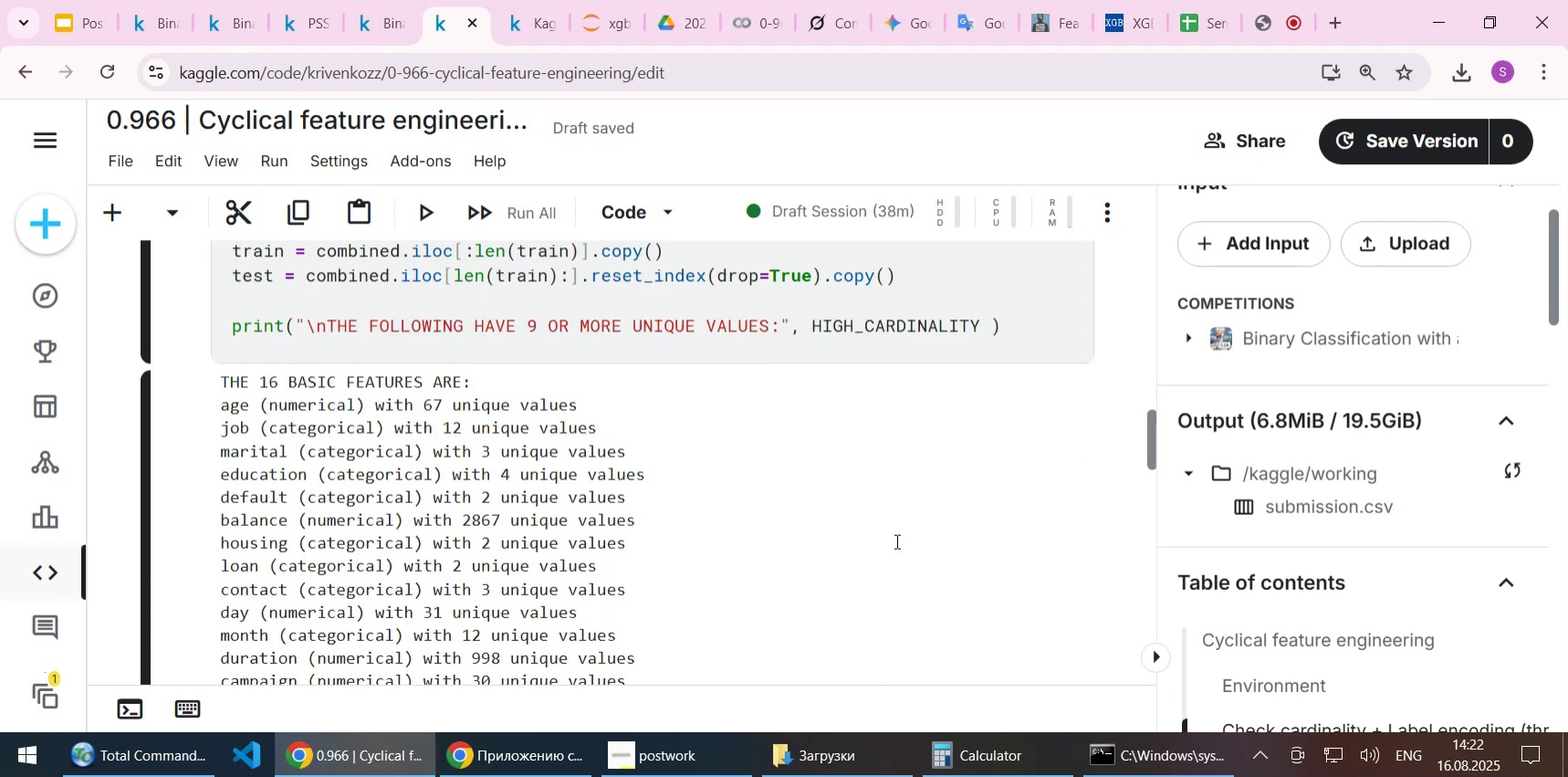 
scroll: coordinate [895, 541], scroll_direction: up, amount: 4.0
 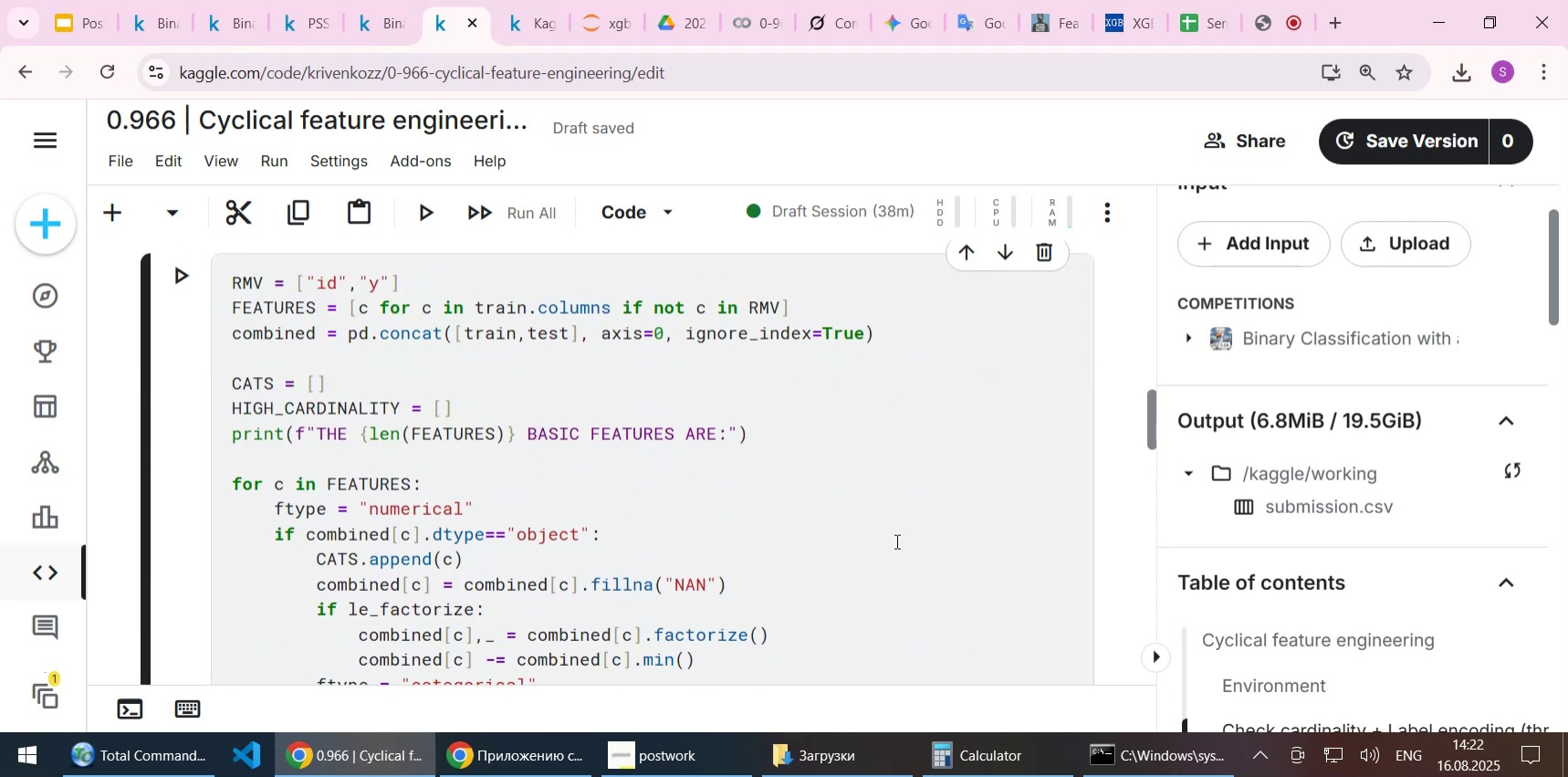 
scroll: coordinate [895, 541], scroll_direction: down, amount: 2.0
 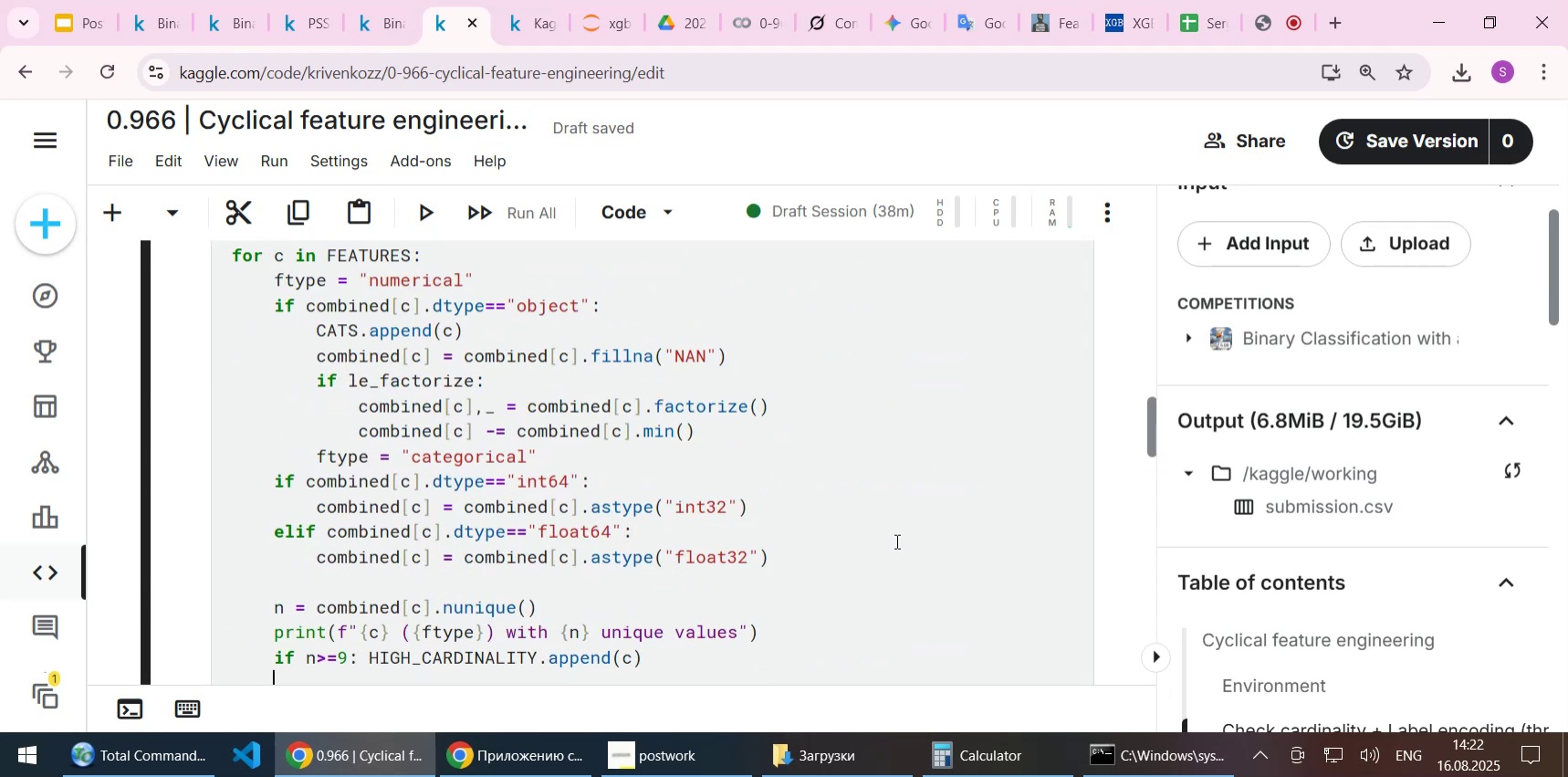 
scroll: coordinate [895, 541], scroll_direction: up, amount: 1.0
 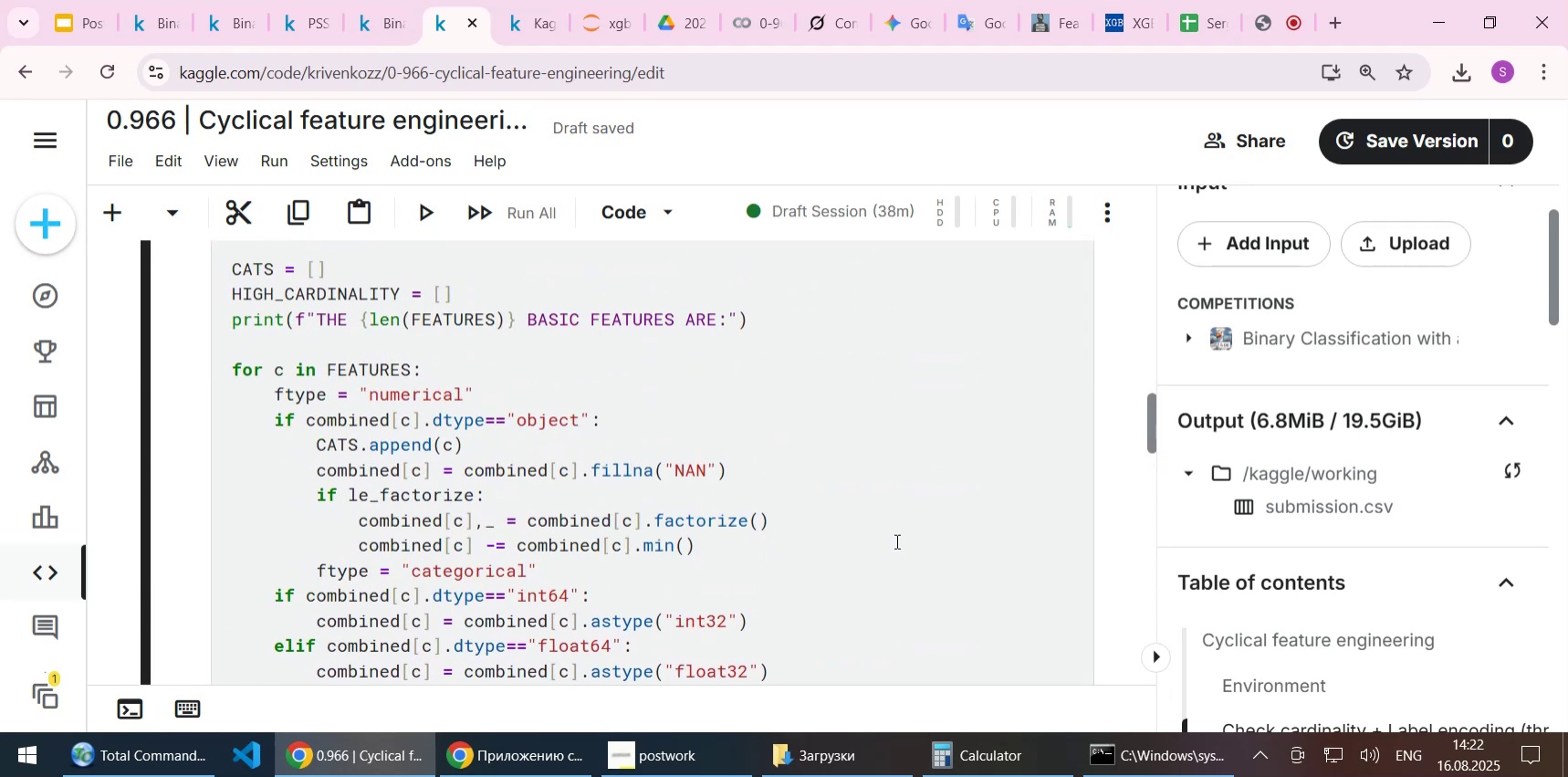 
scroll: coordinate [895, 541], scroll_direction: down, amount: 1.0
 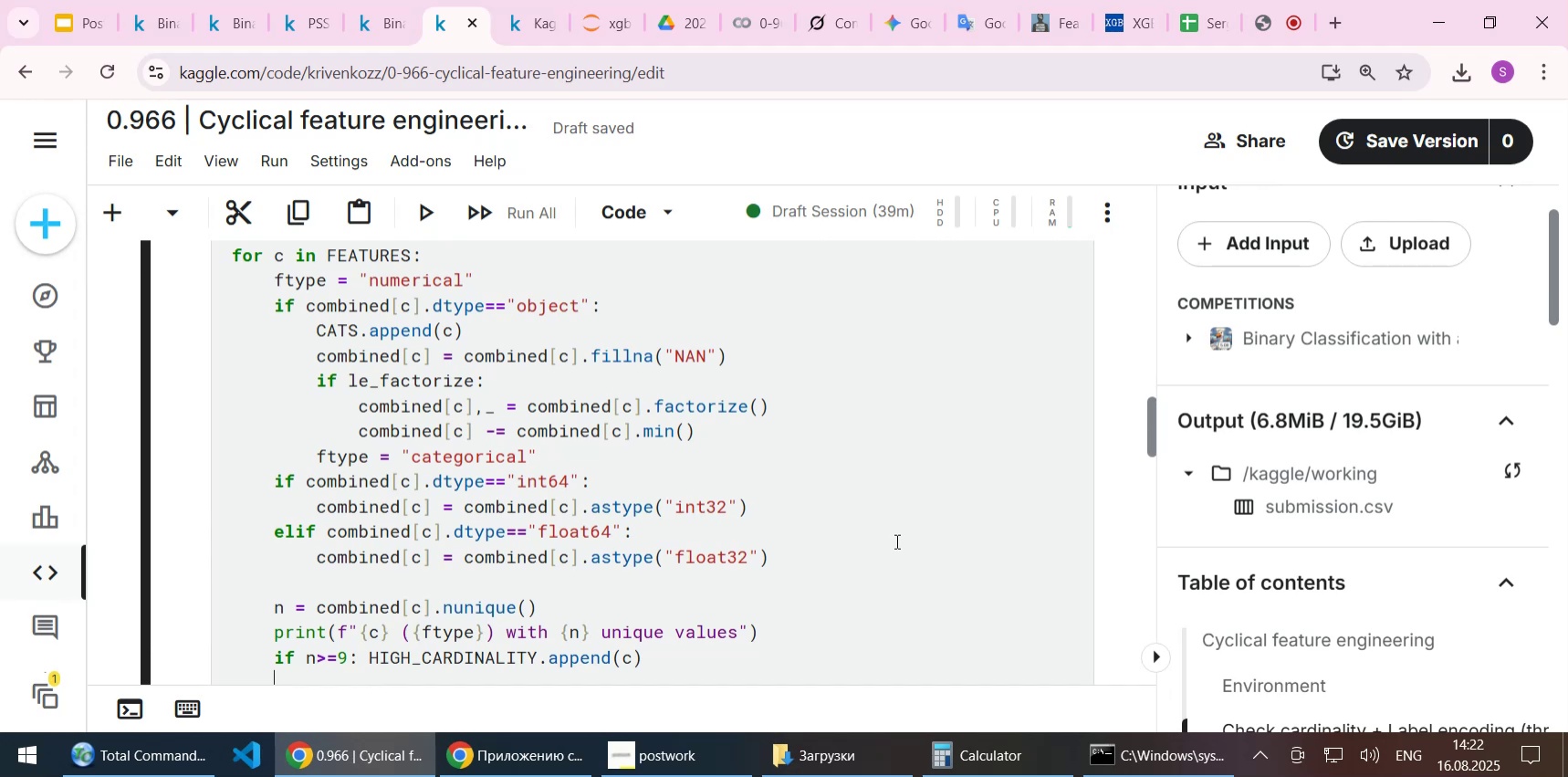 
wait(15.1)
 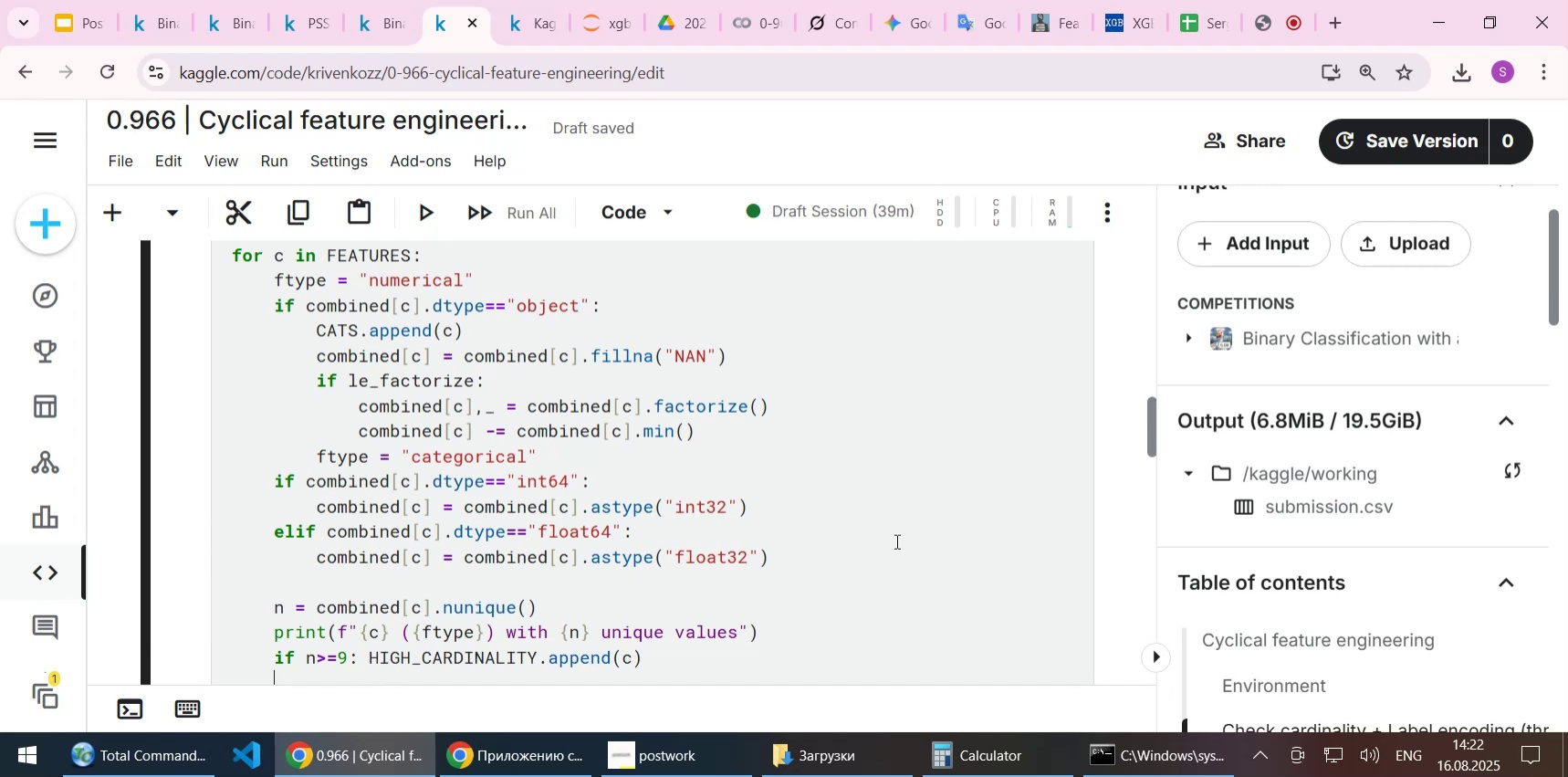 
scroll: coordinate [895, 541], scroll_direction: down, amount: 2.0
 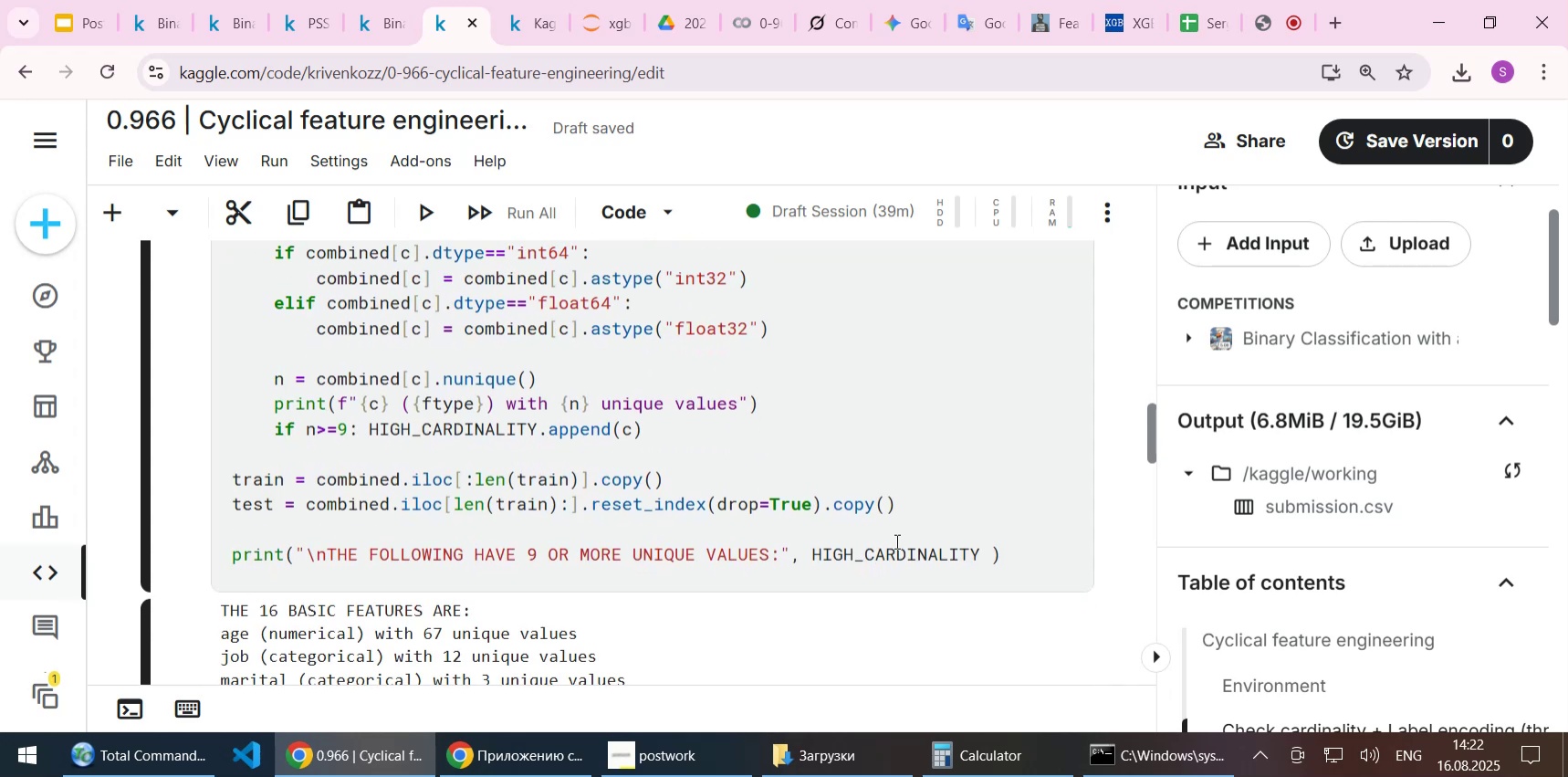 
scroll: coordinate [895, 541], scroll_direction: up, amount: 2.0
 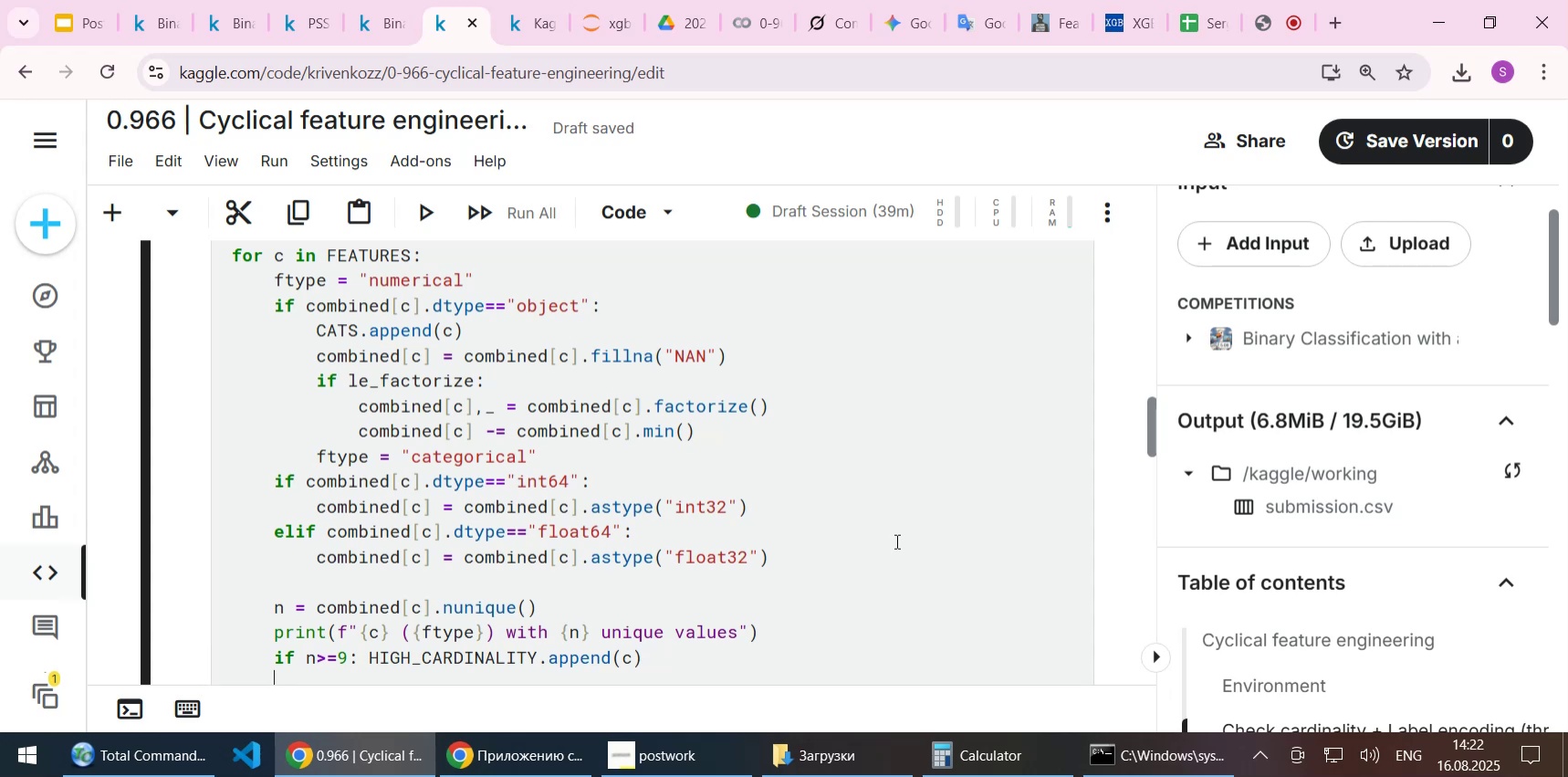 
wait(17.66)
 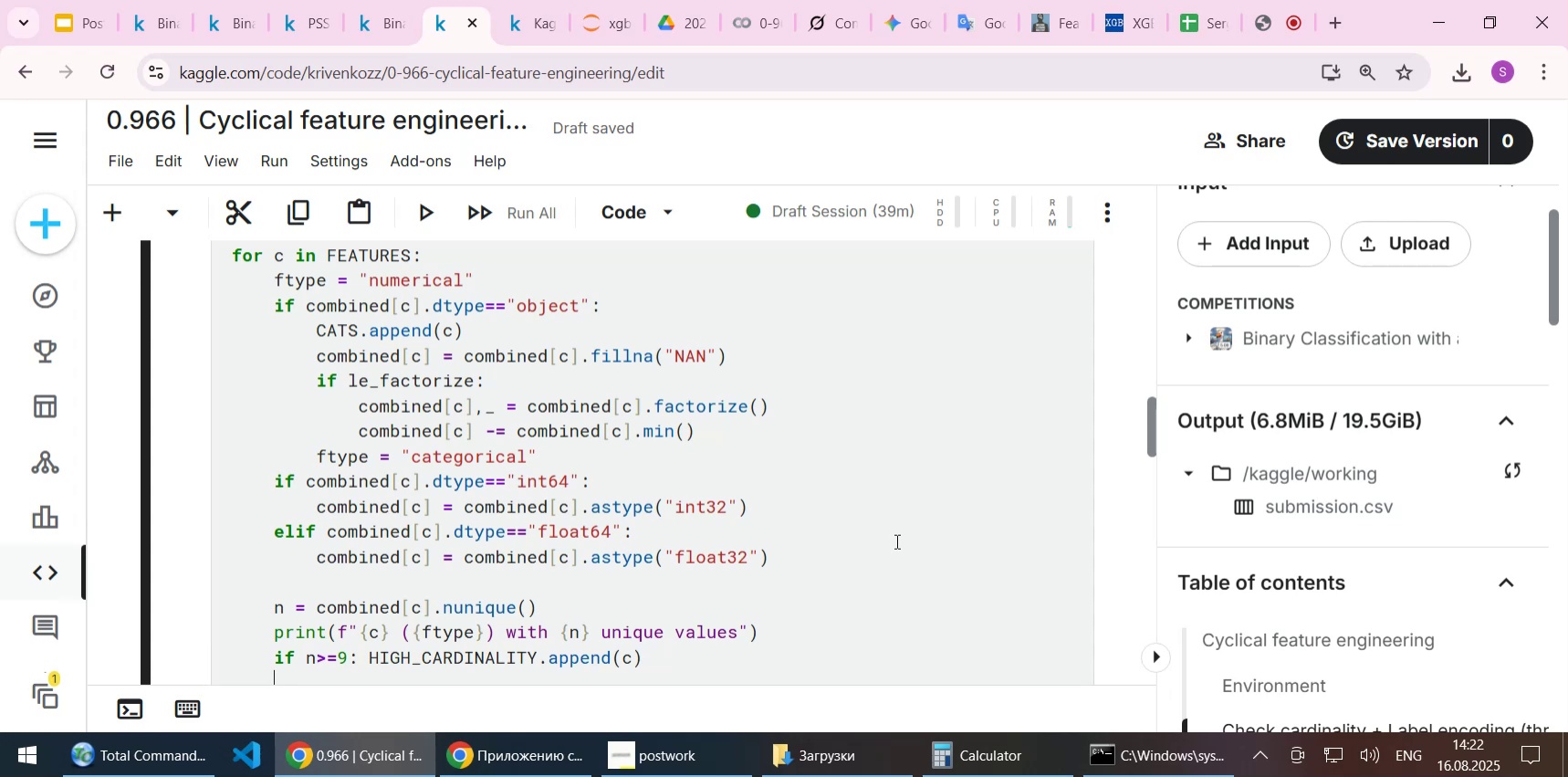 
scroll: coordinate [904, 515], scroll_direction: down, amount: 1.0
 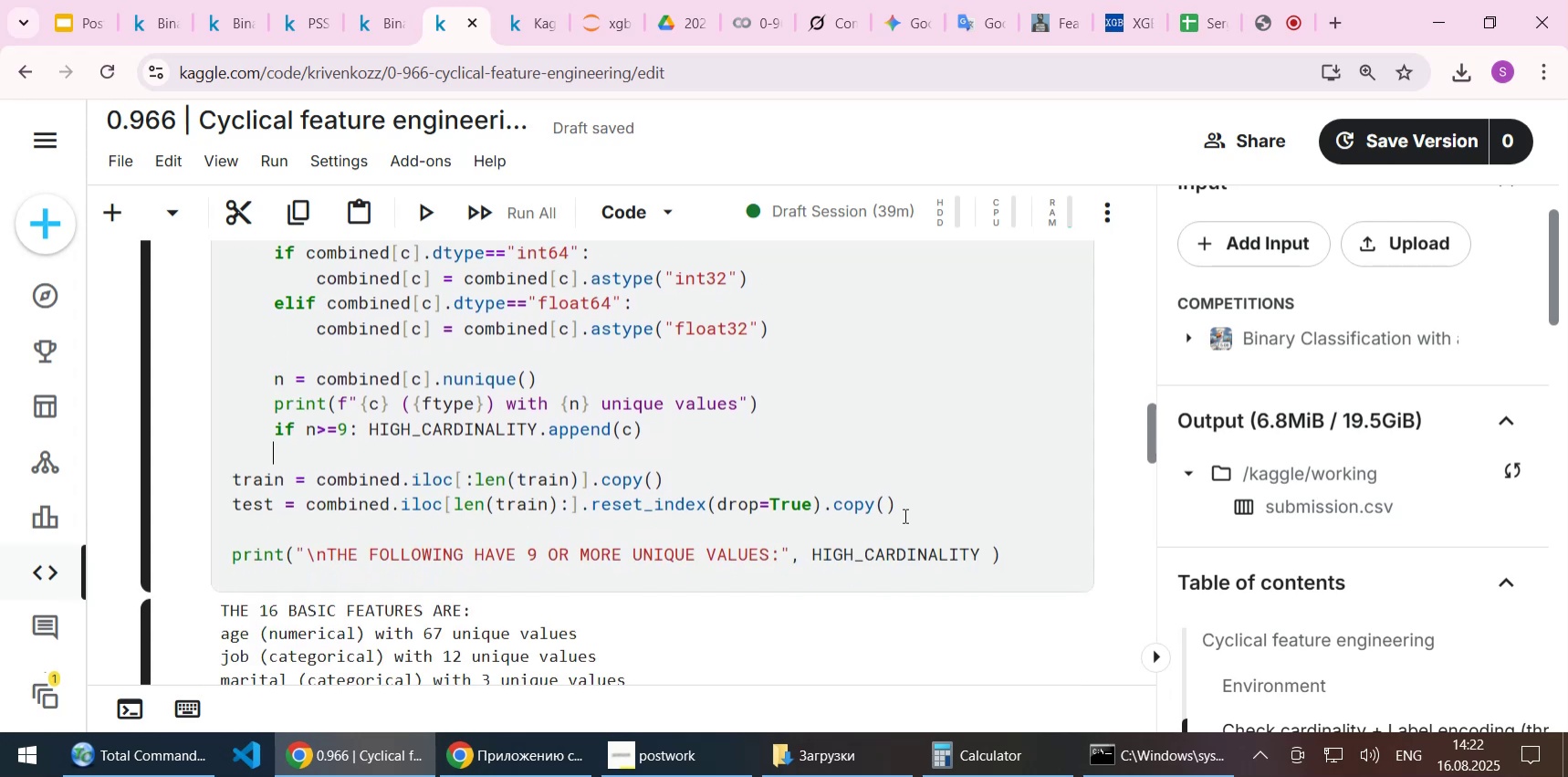 
scroll: coordinate [904, 515], scroll_direction: up, amount: 2.0
 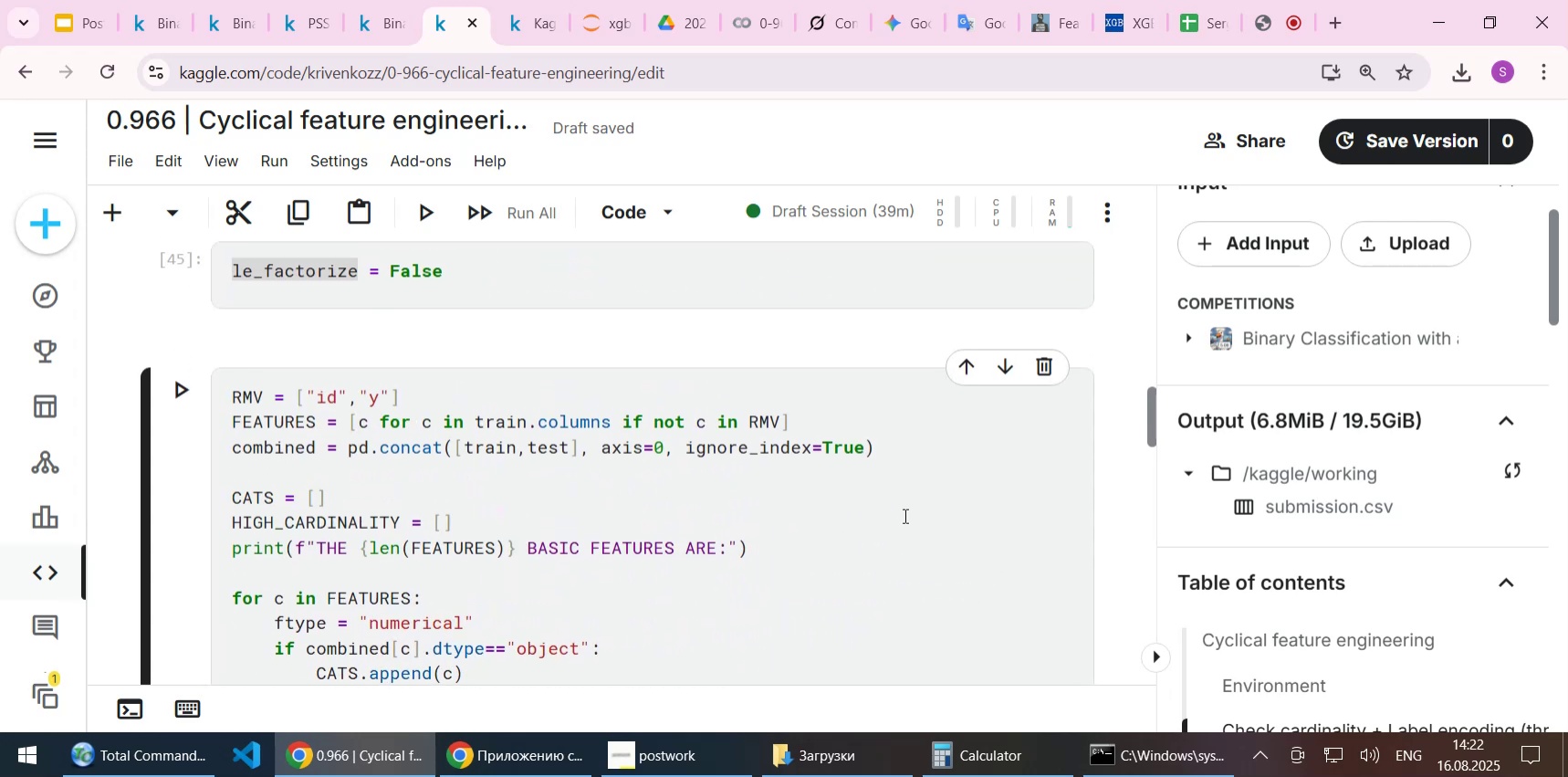 
scroll: coordinate [862, 520], scroll_direction: down, amount: 13.0
 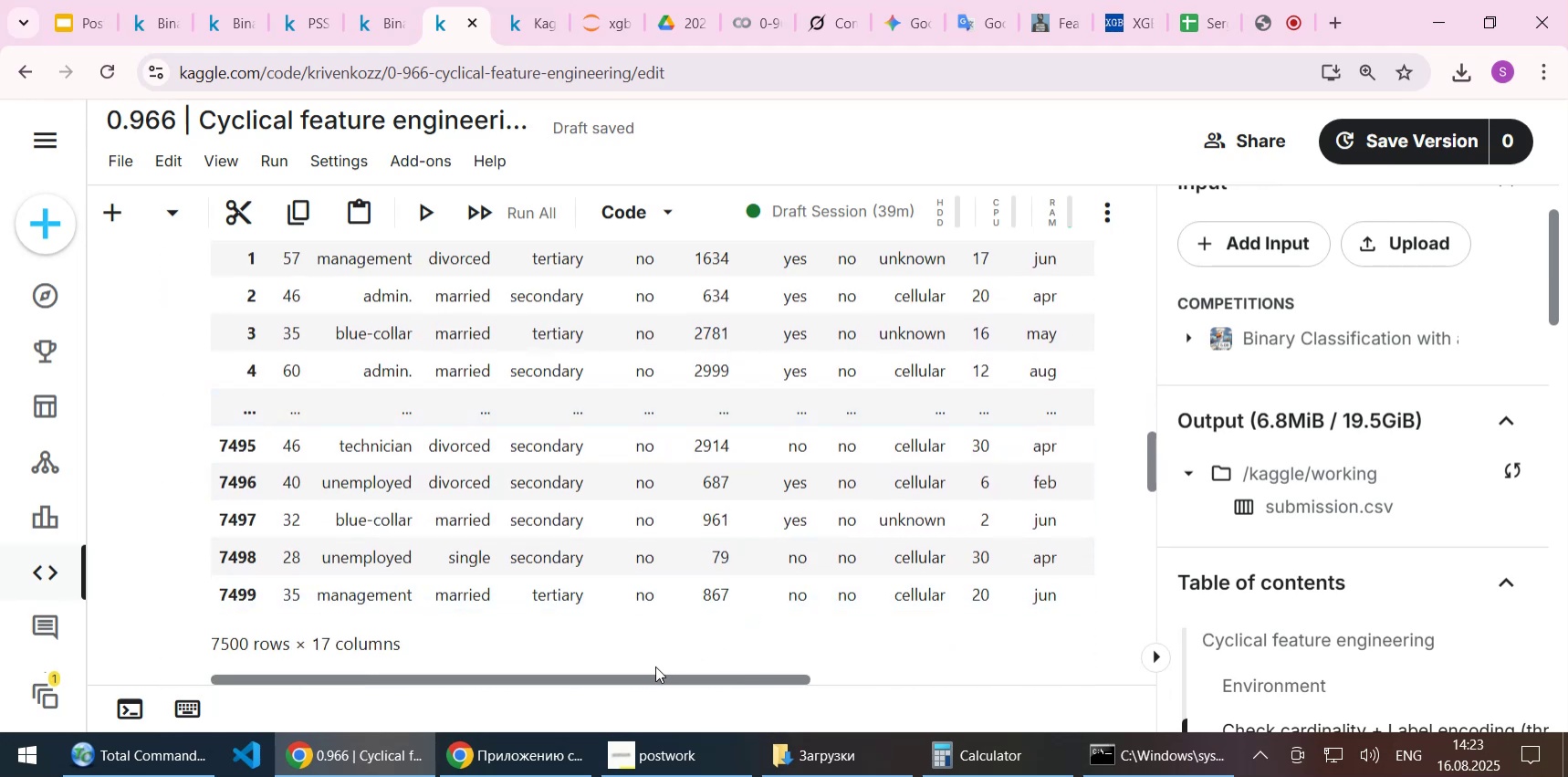 
left_click_drag(start_coordinate=[649, 676], to_coordinate=[518, 646])
 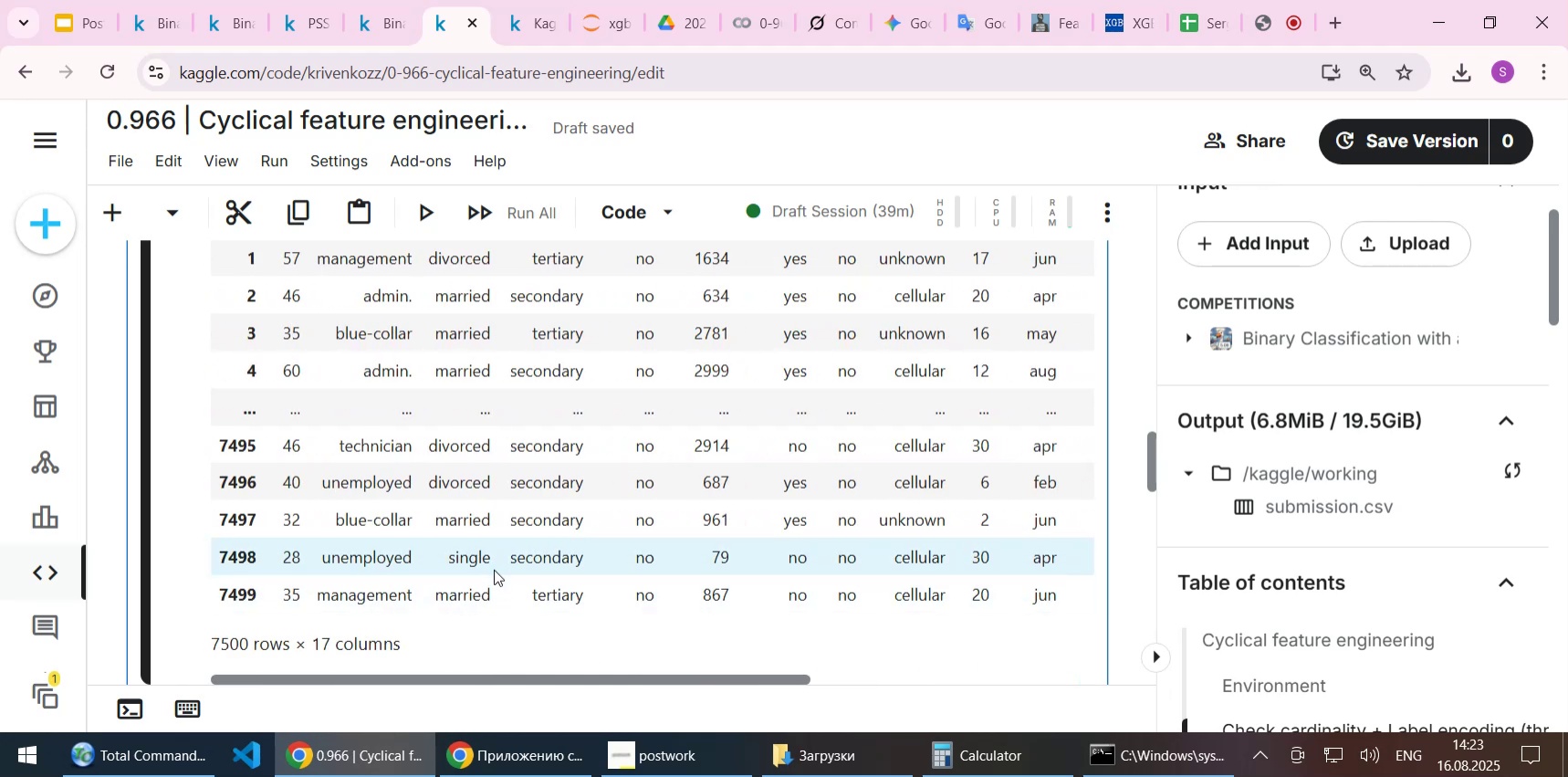 
scroll: coordinate [494, 569], scroll_direction: up, amount: 2.0
 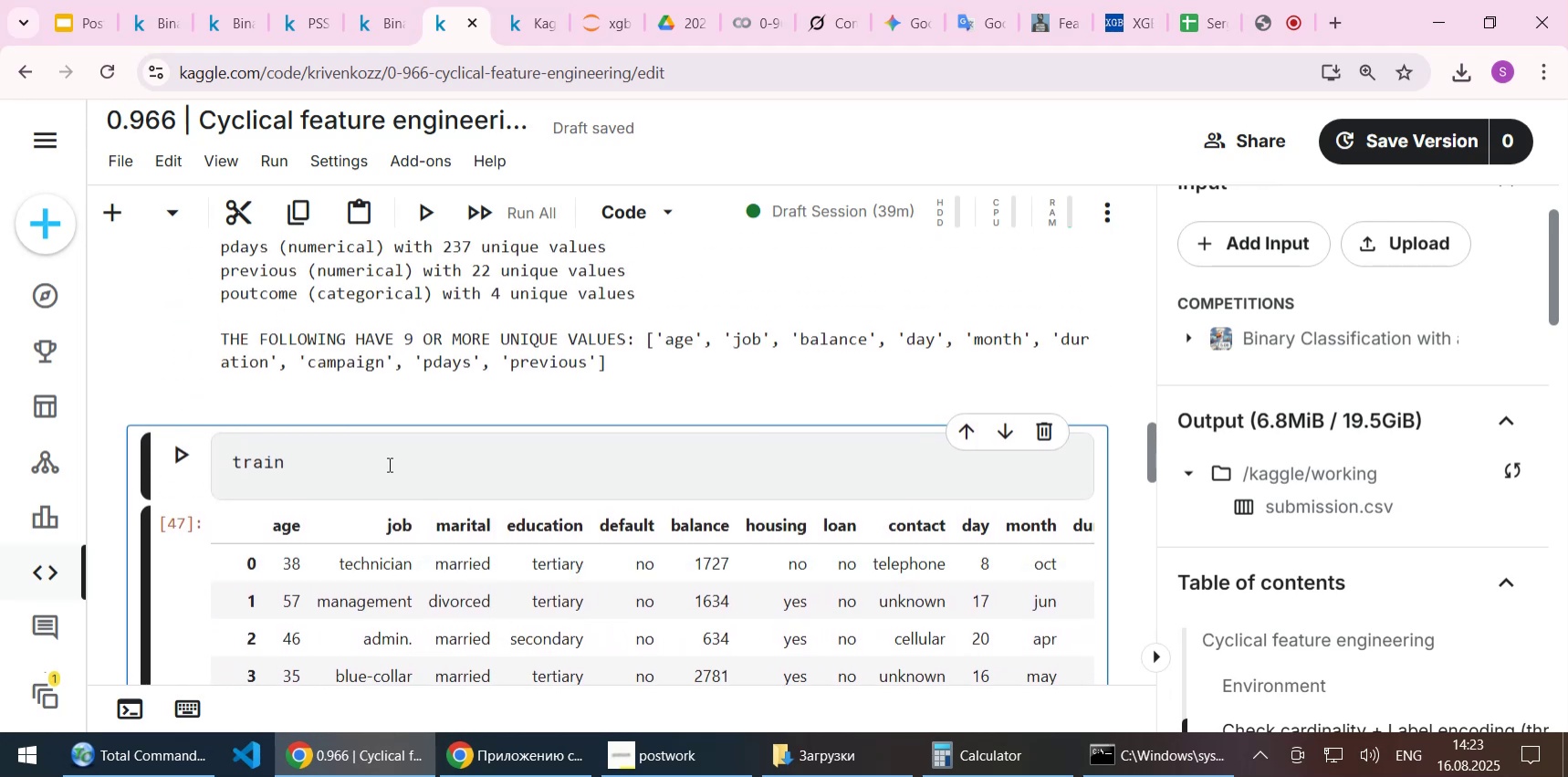 
left_click([388, 464])
 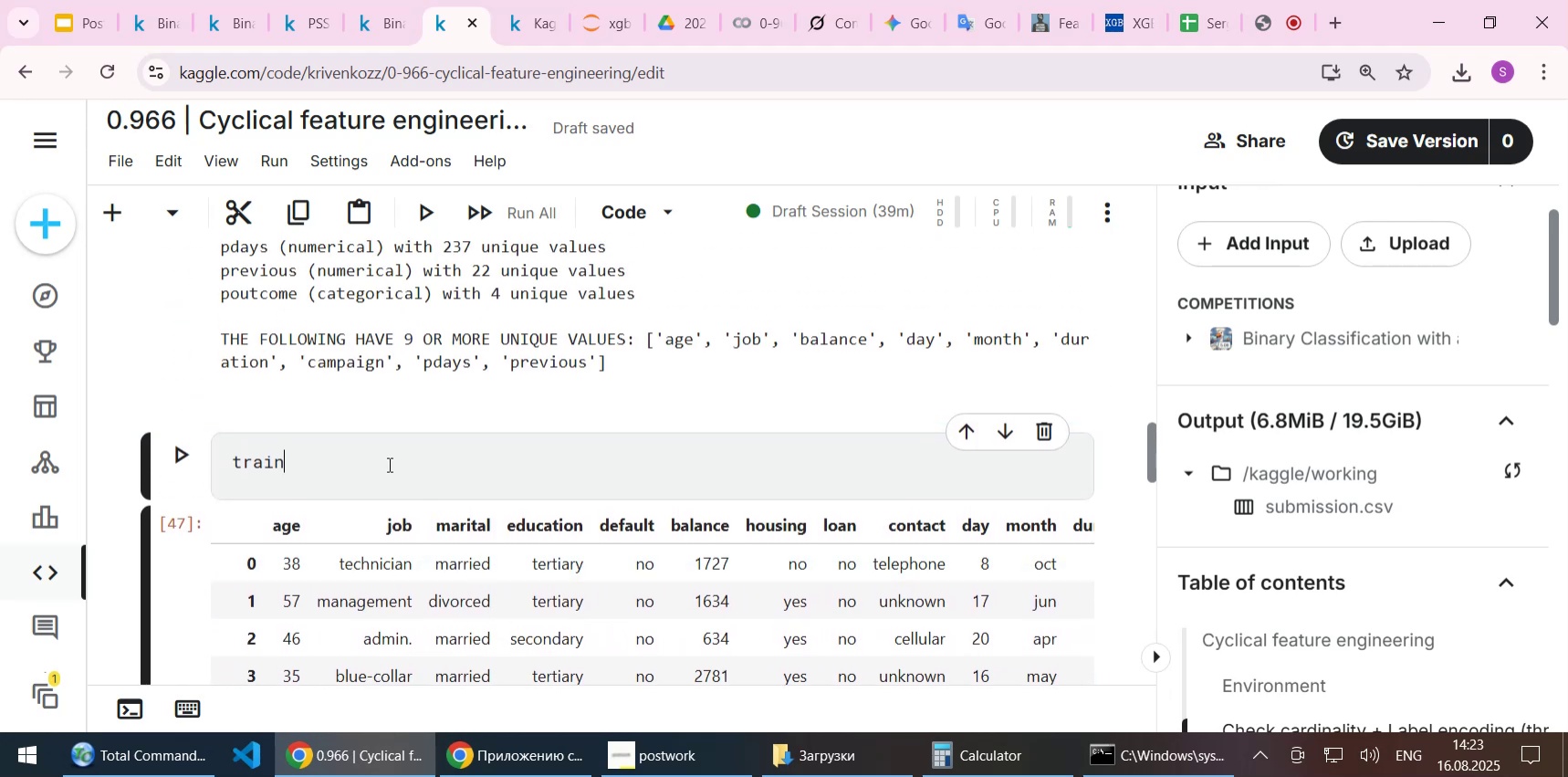 
key(BracketLeft)
 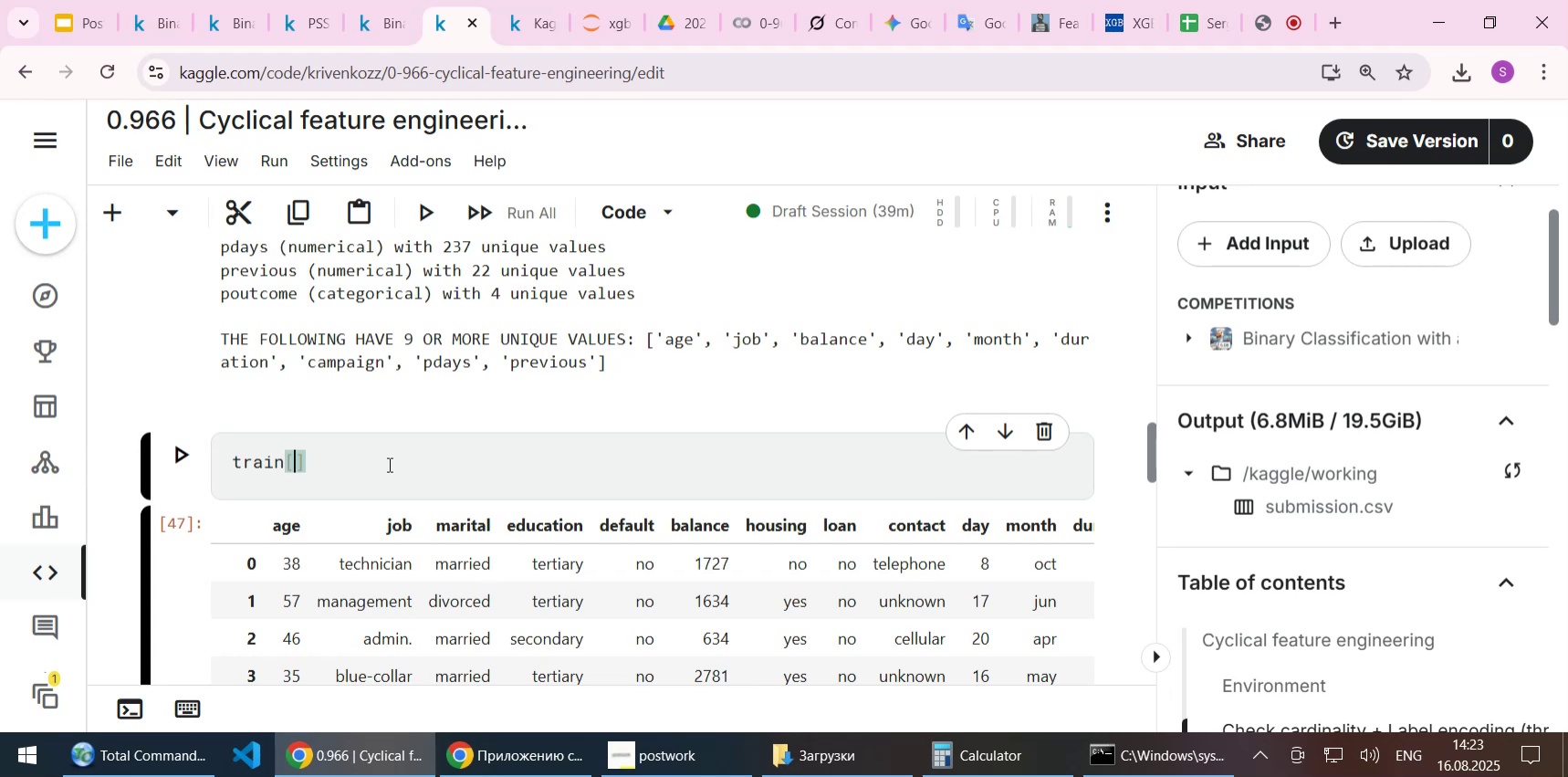 
key(BracketRight)
 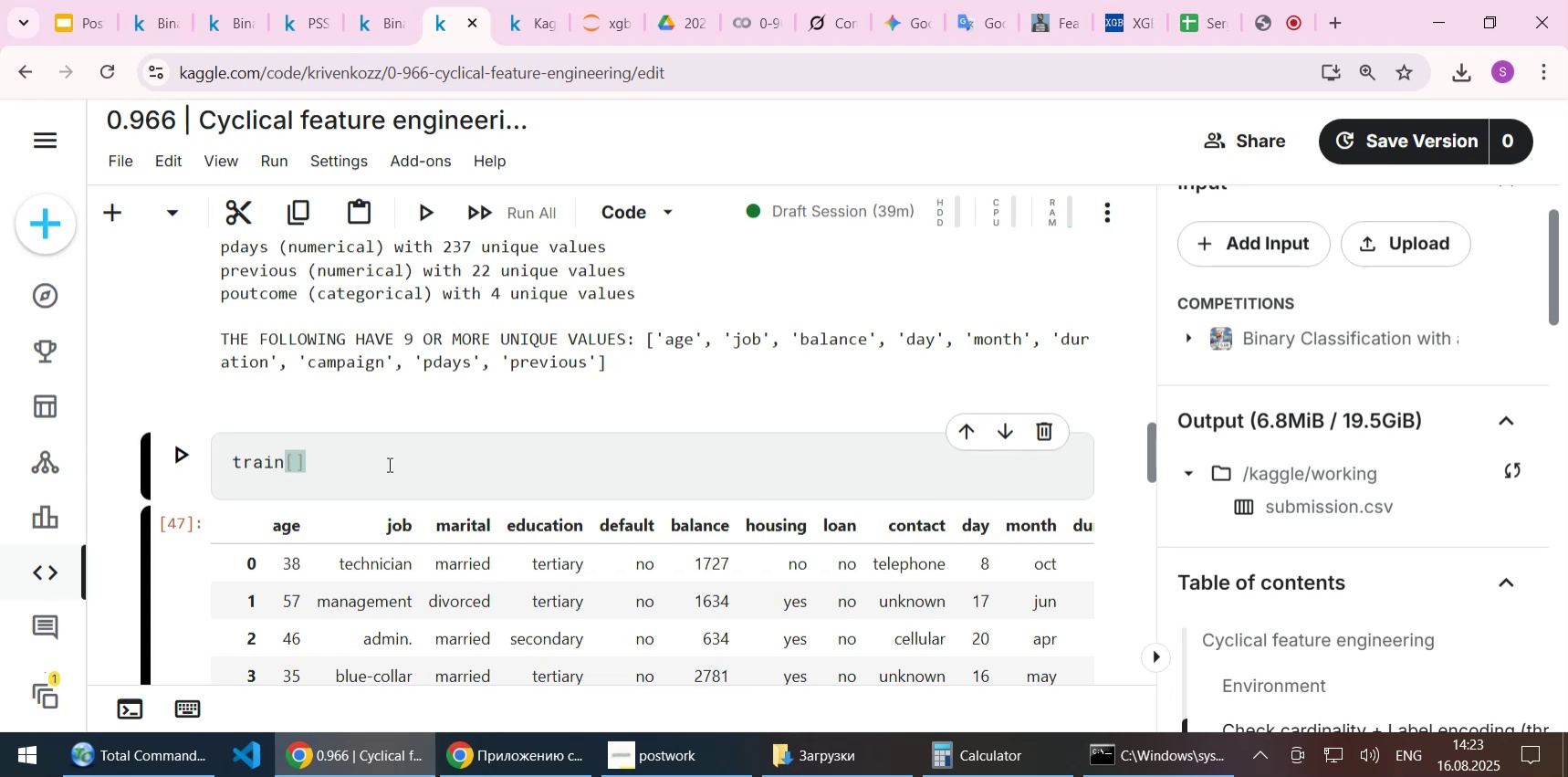 
key(ArrowLeft)
 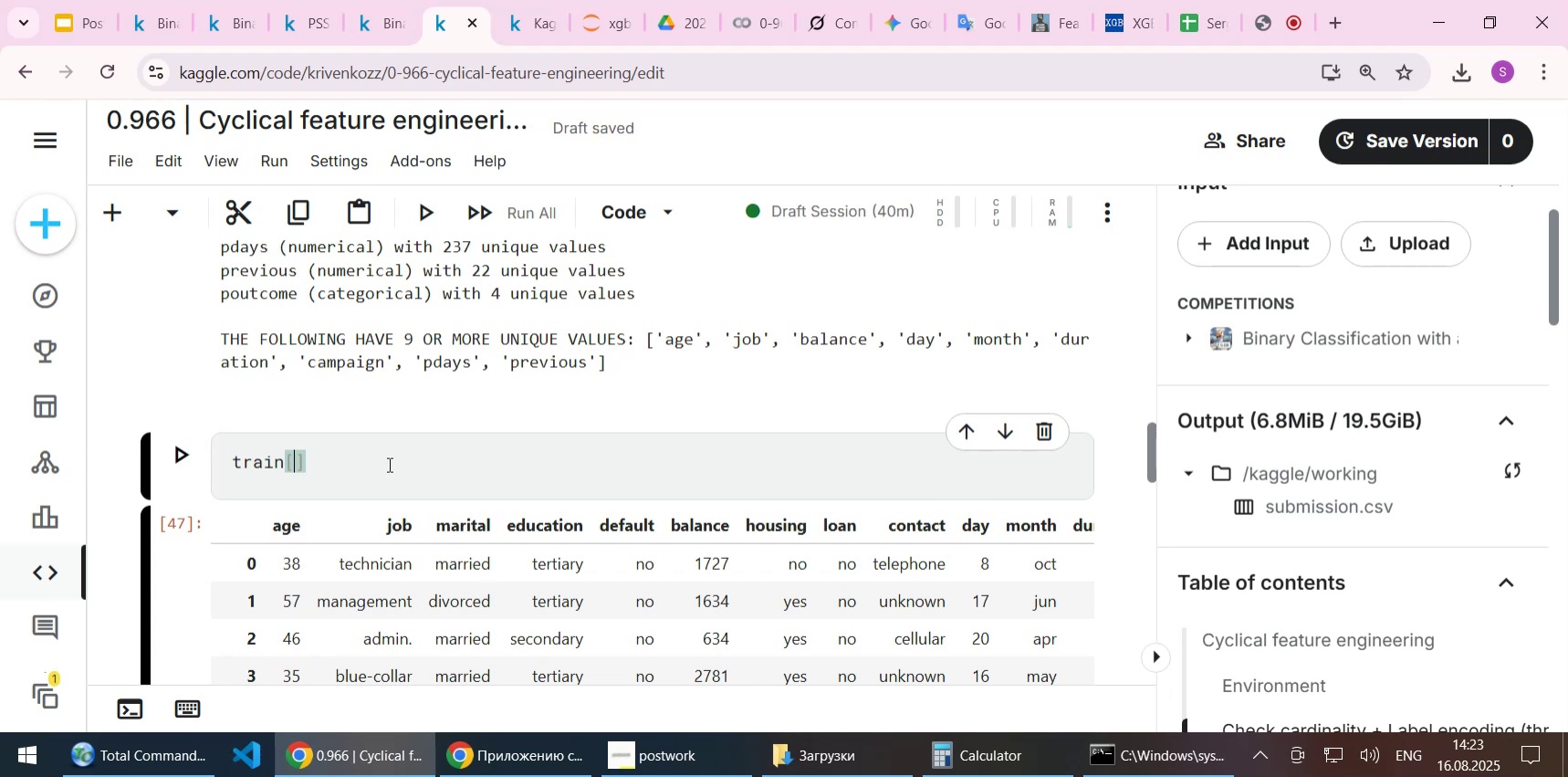 
type(;)
key(Backspace)
type('job)
 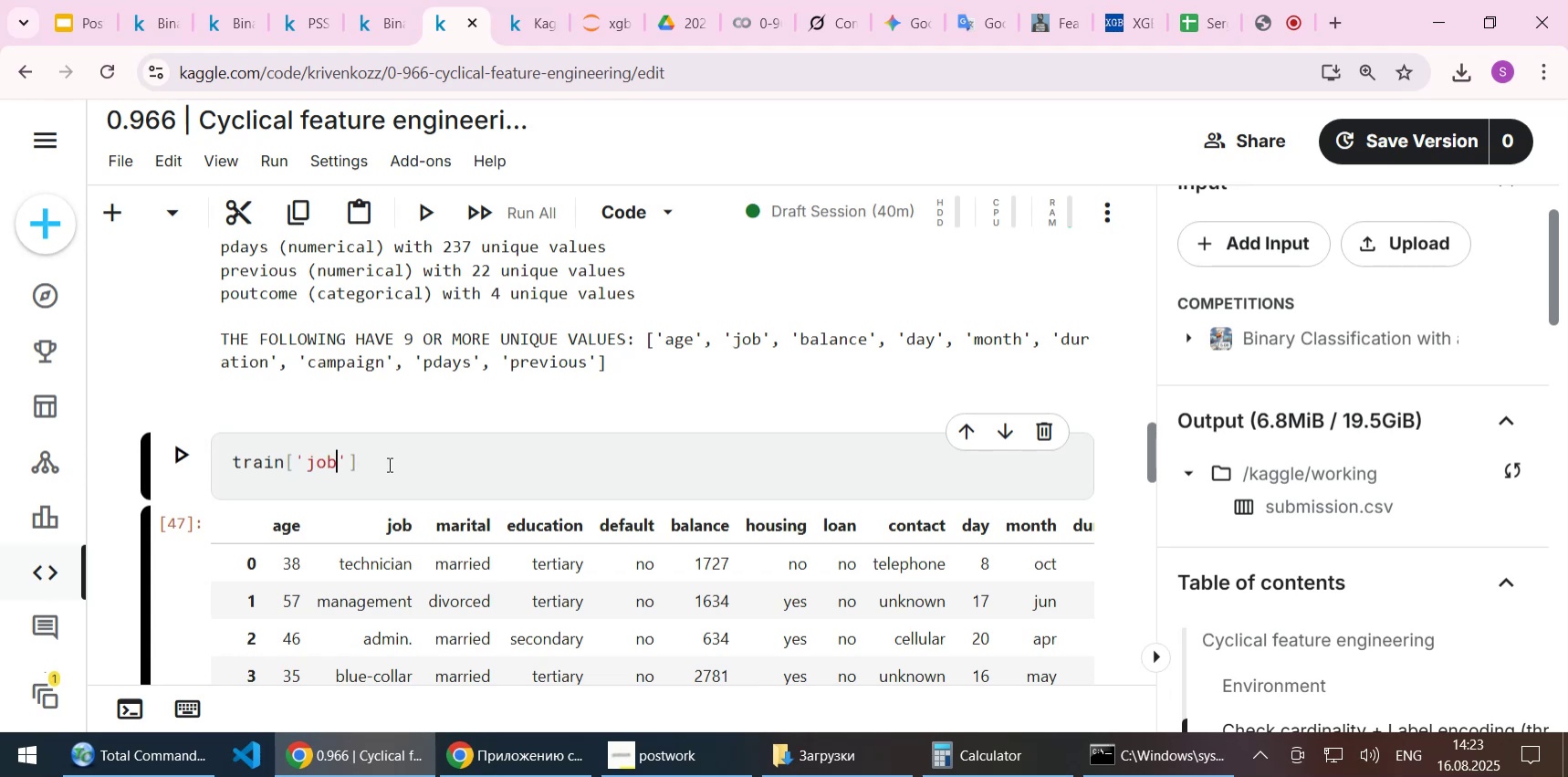 
key(ArrowRight)
 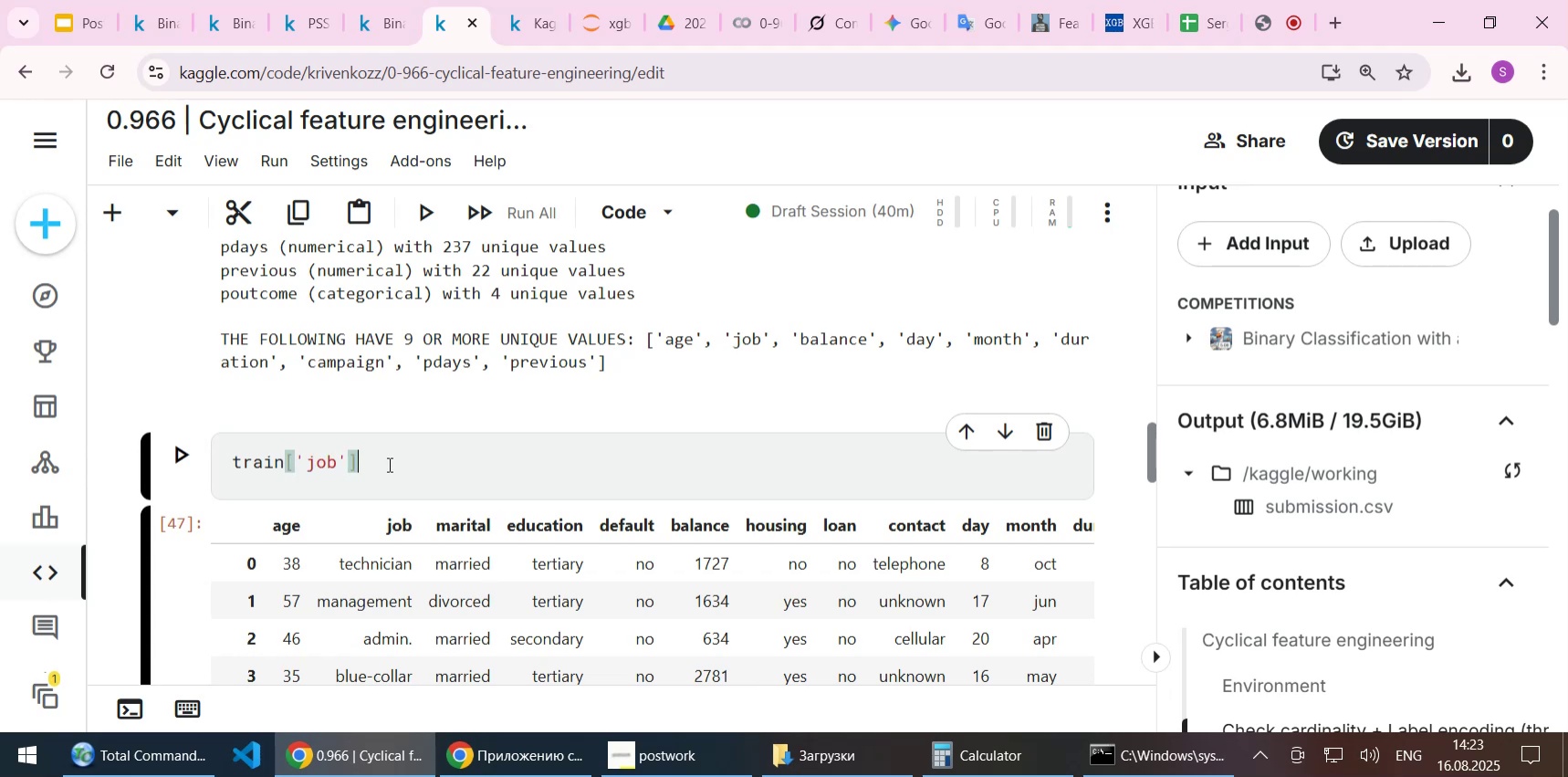 
key(ArrowRight)
 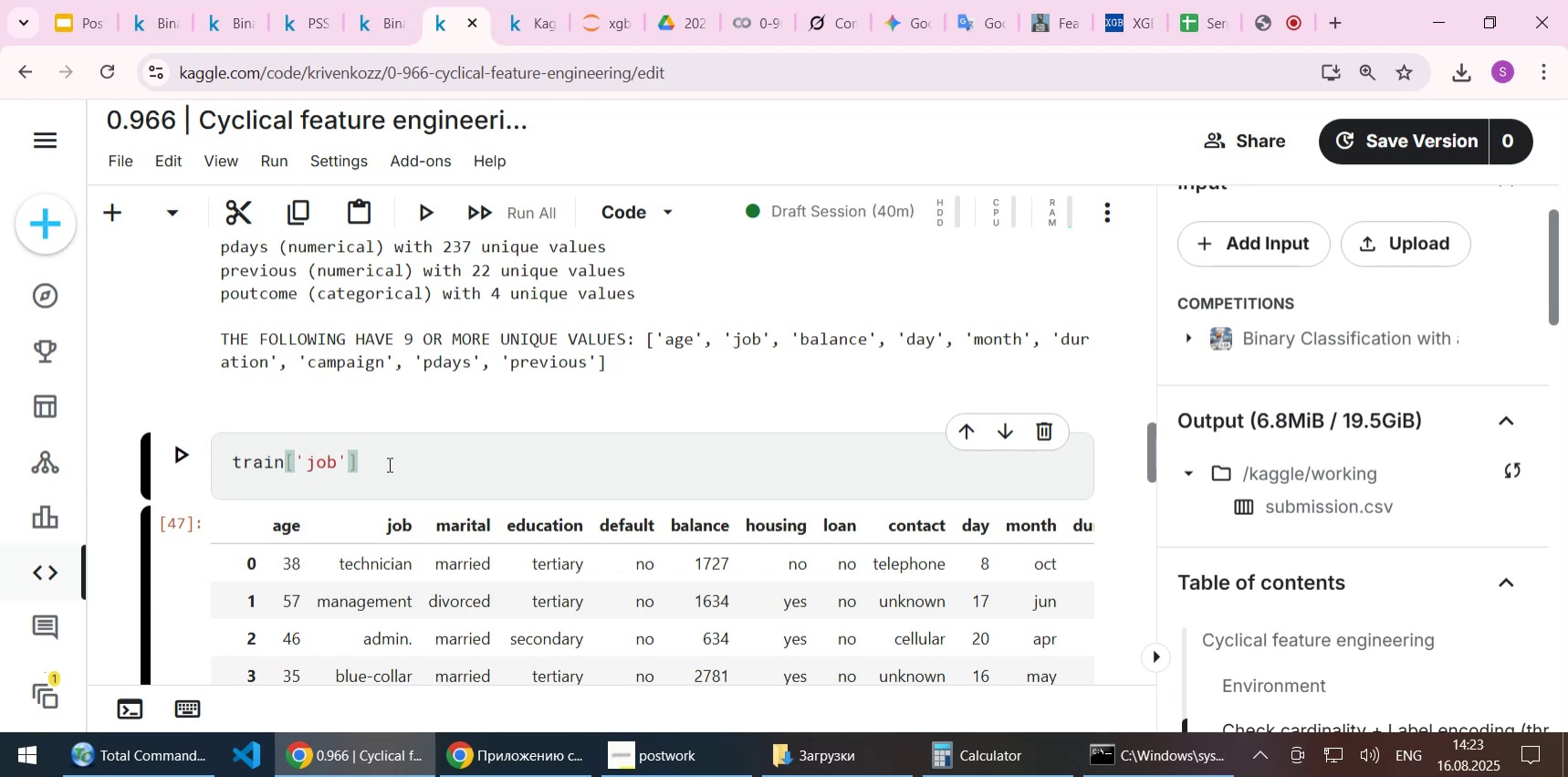 
type(.value_count())
 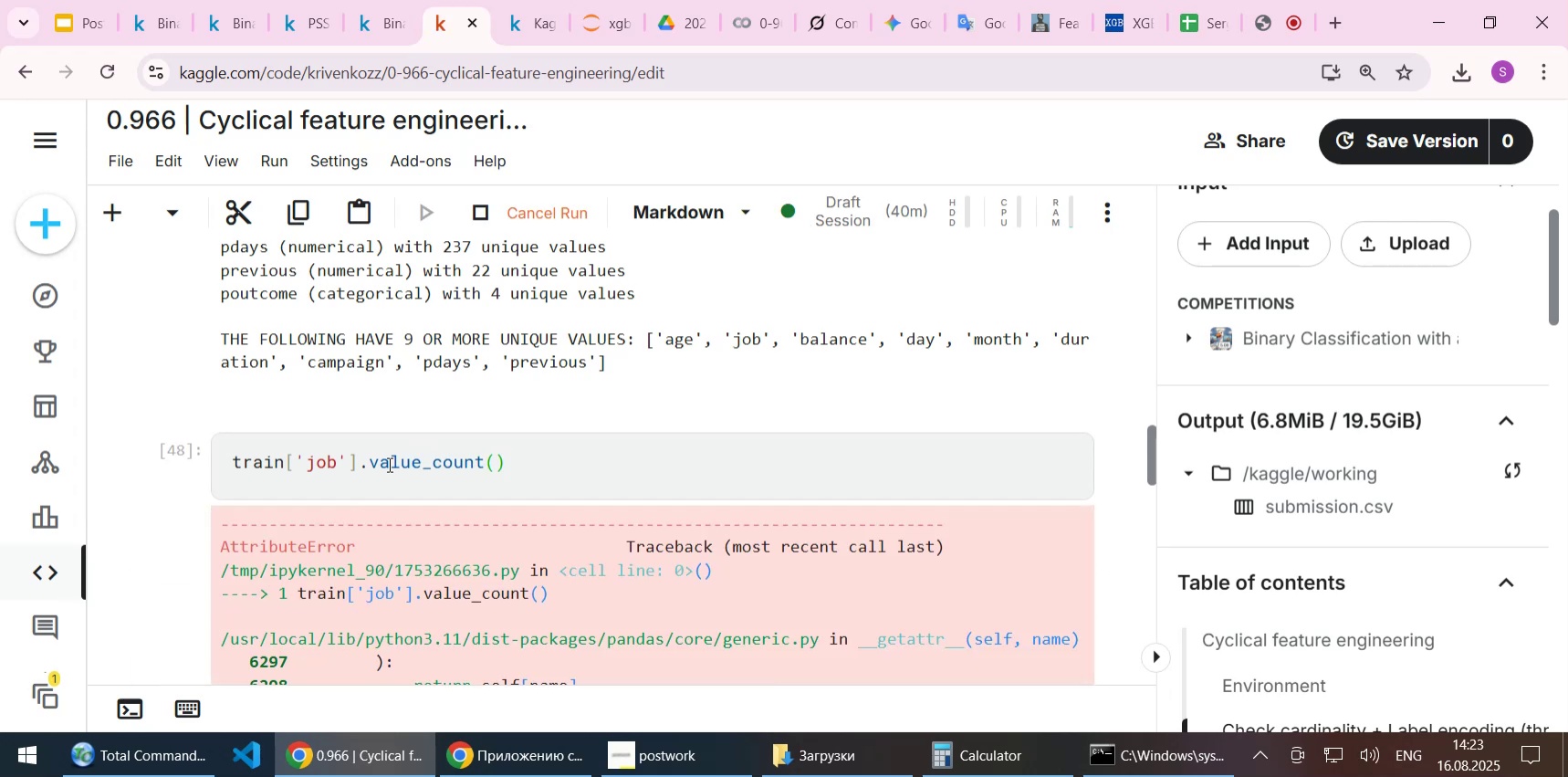 
 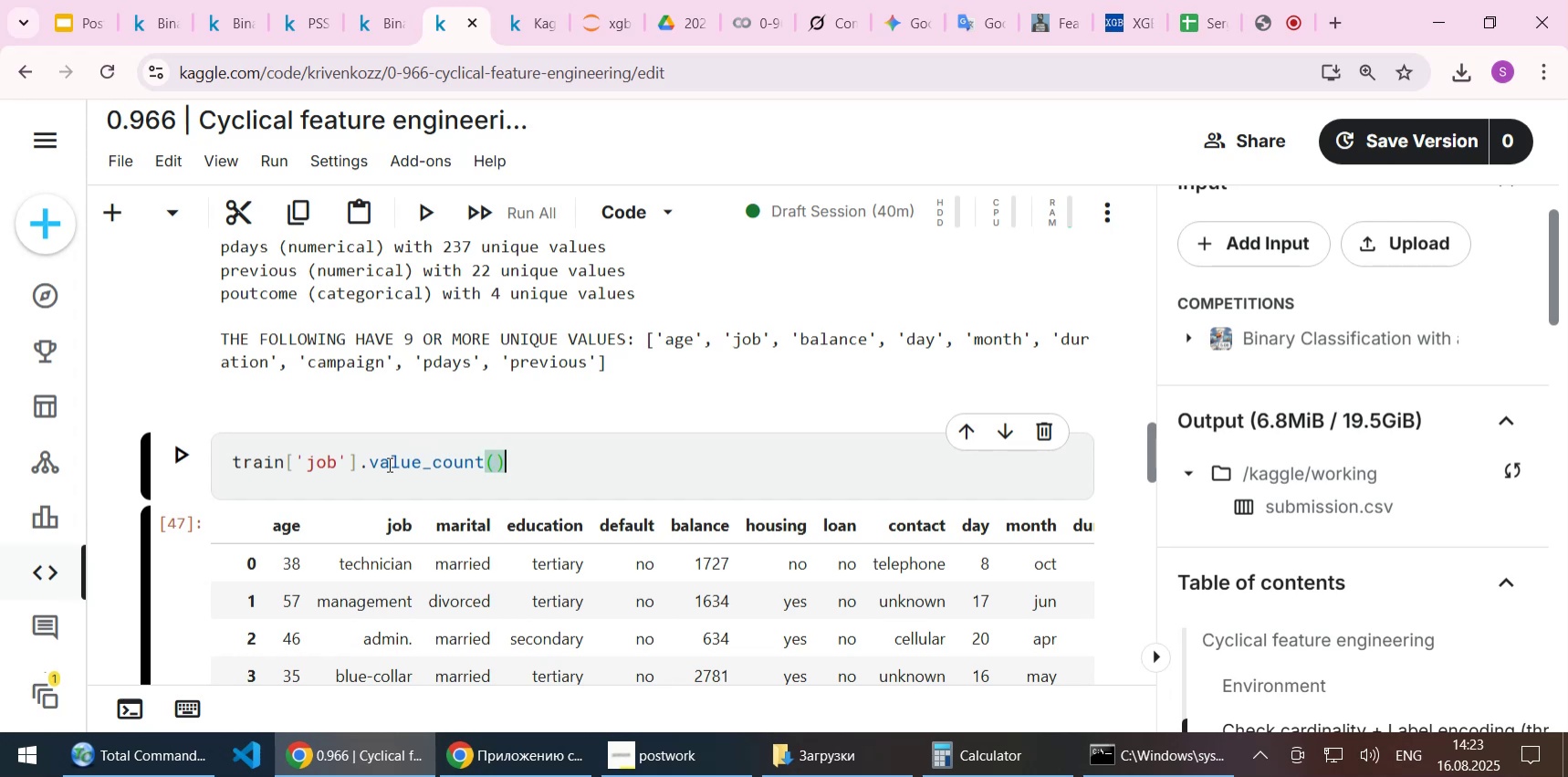 
key(Shift+Enter)
 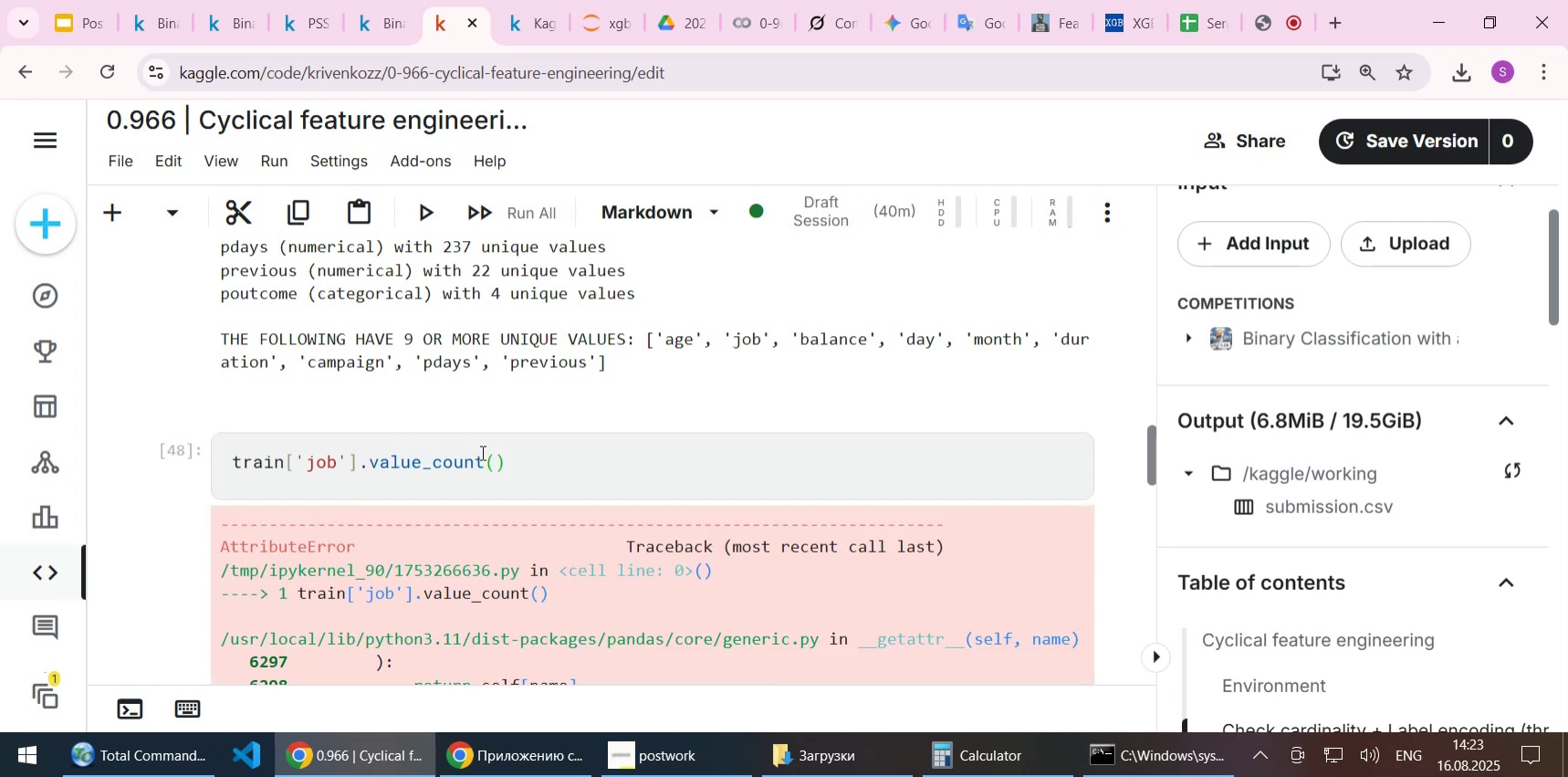 
left_click([480, 458])
 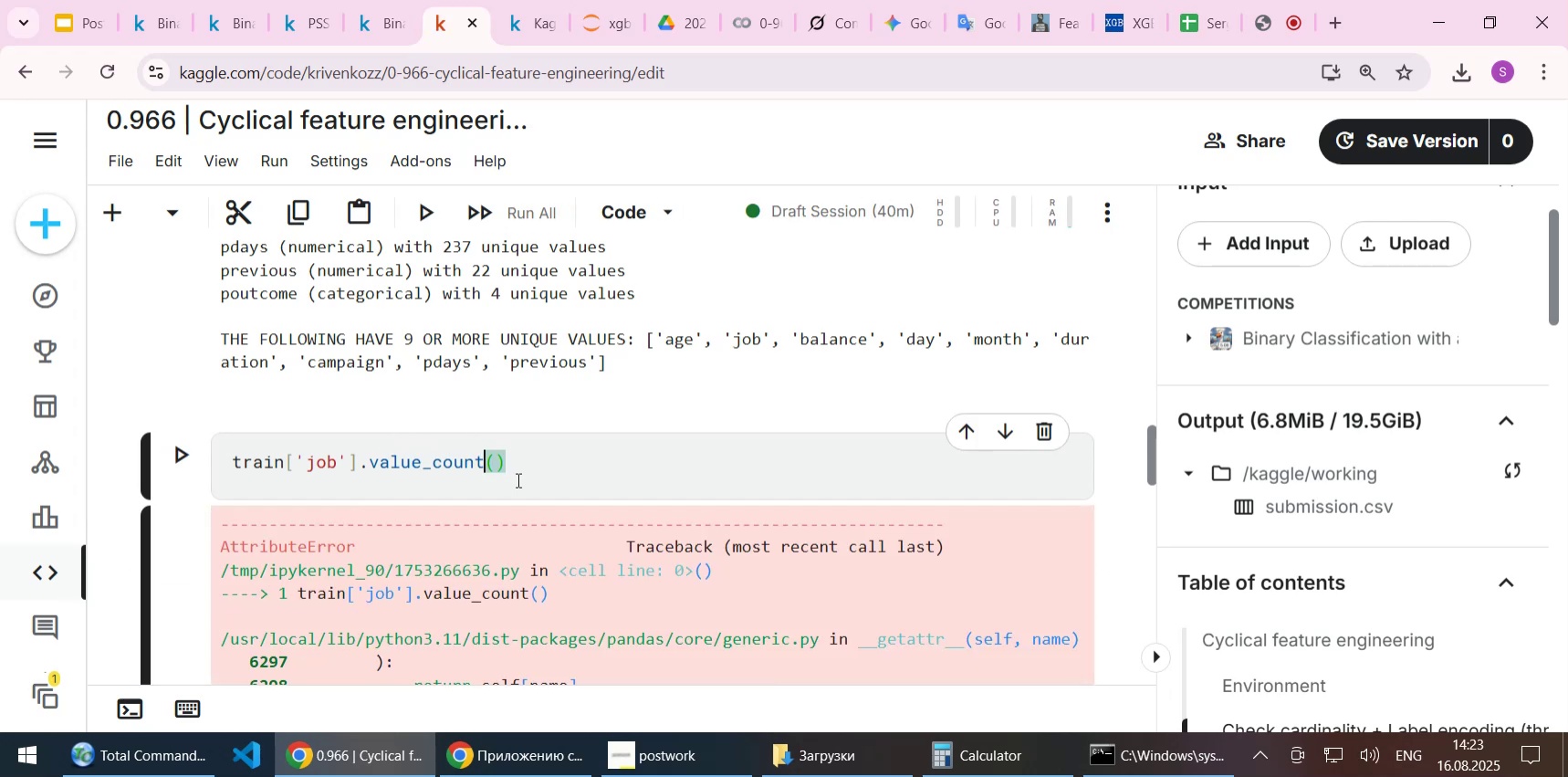 
key(S)
 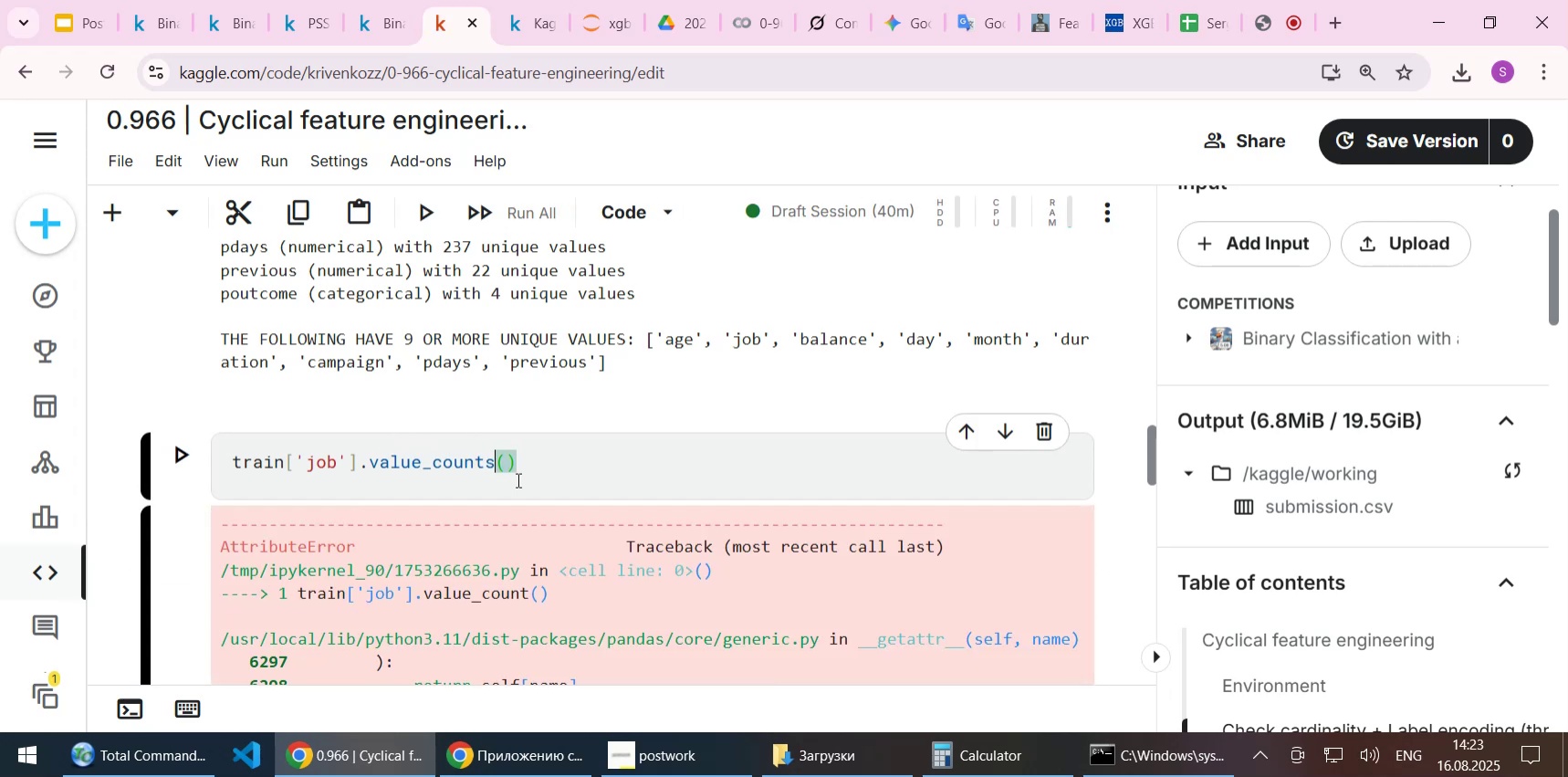 
key(Shift+Enter)
 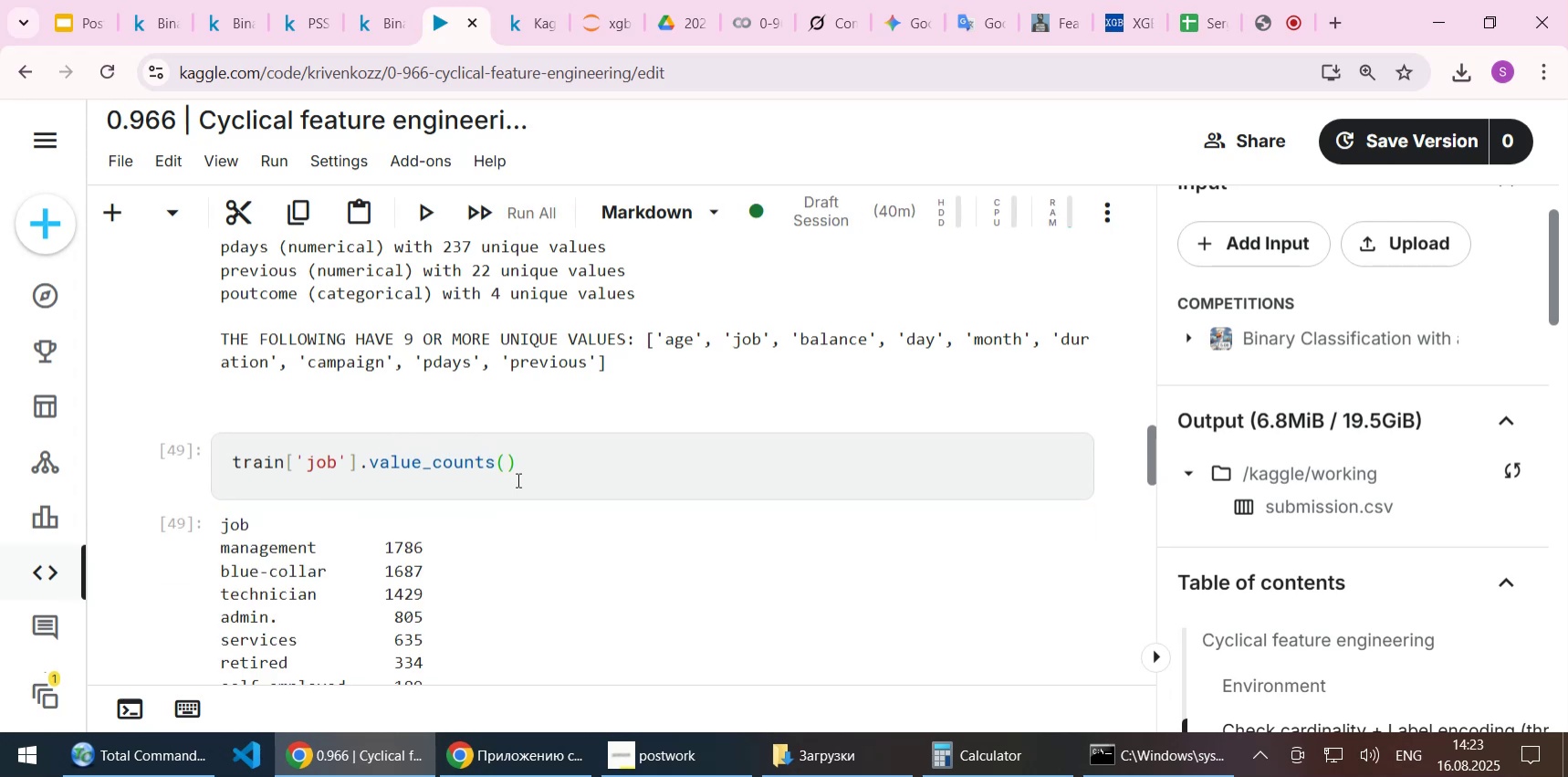 
scroll: coordinate [517, 480], scroll_direction: down, amount: 2.0
 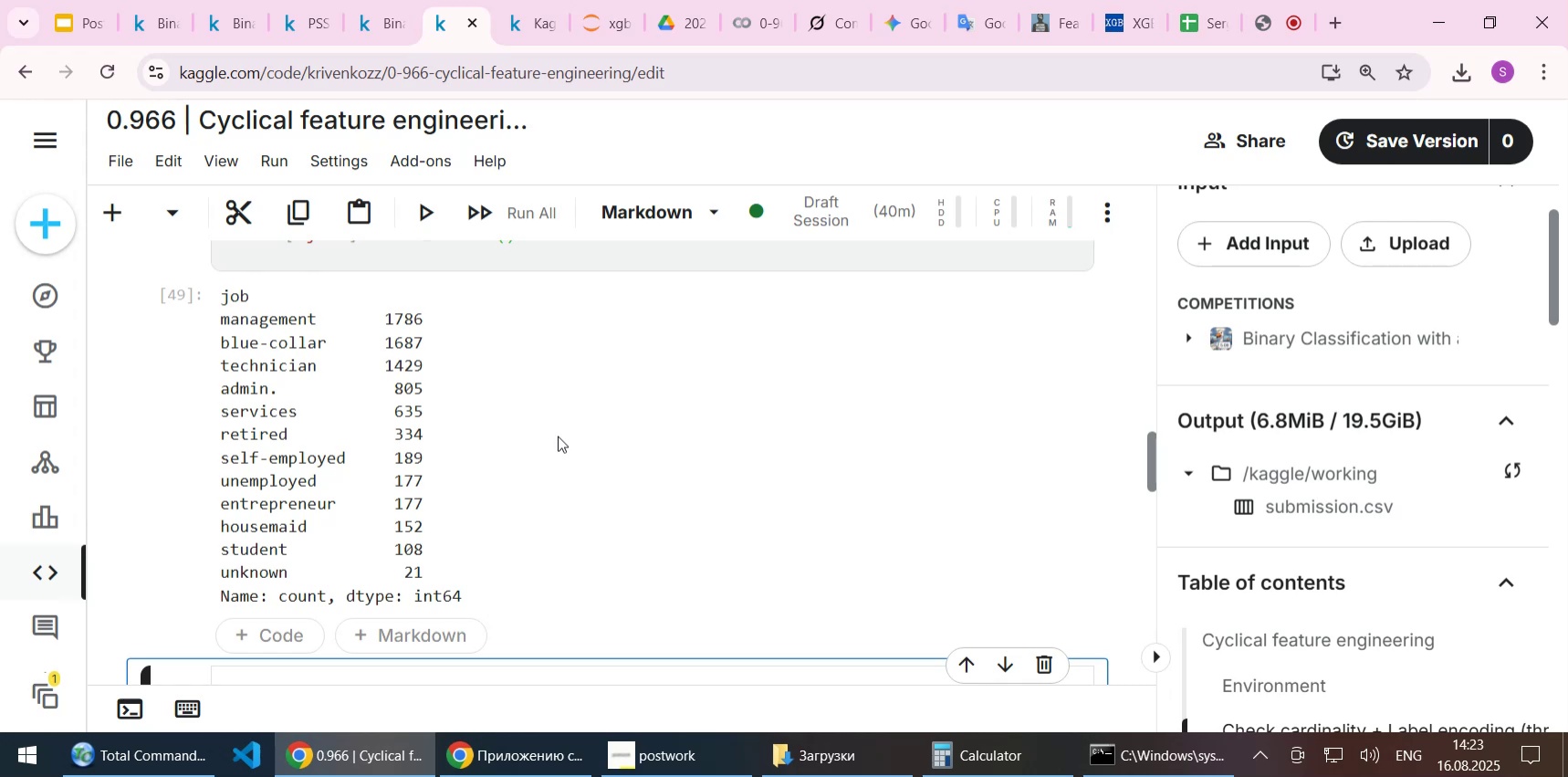 
scroll: coordinate [561, 422], scroll_direction: up, amount: 4.0
 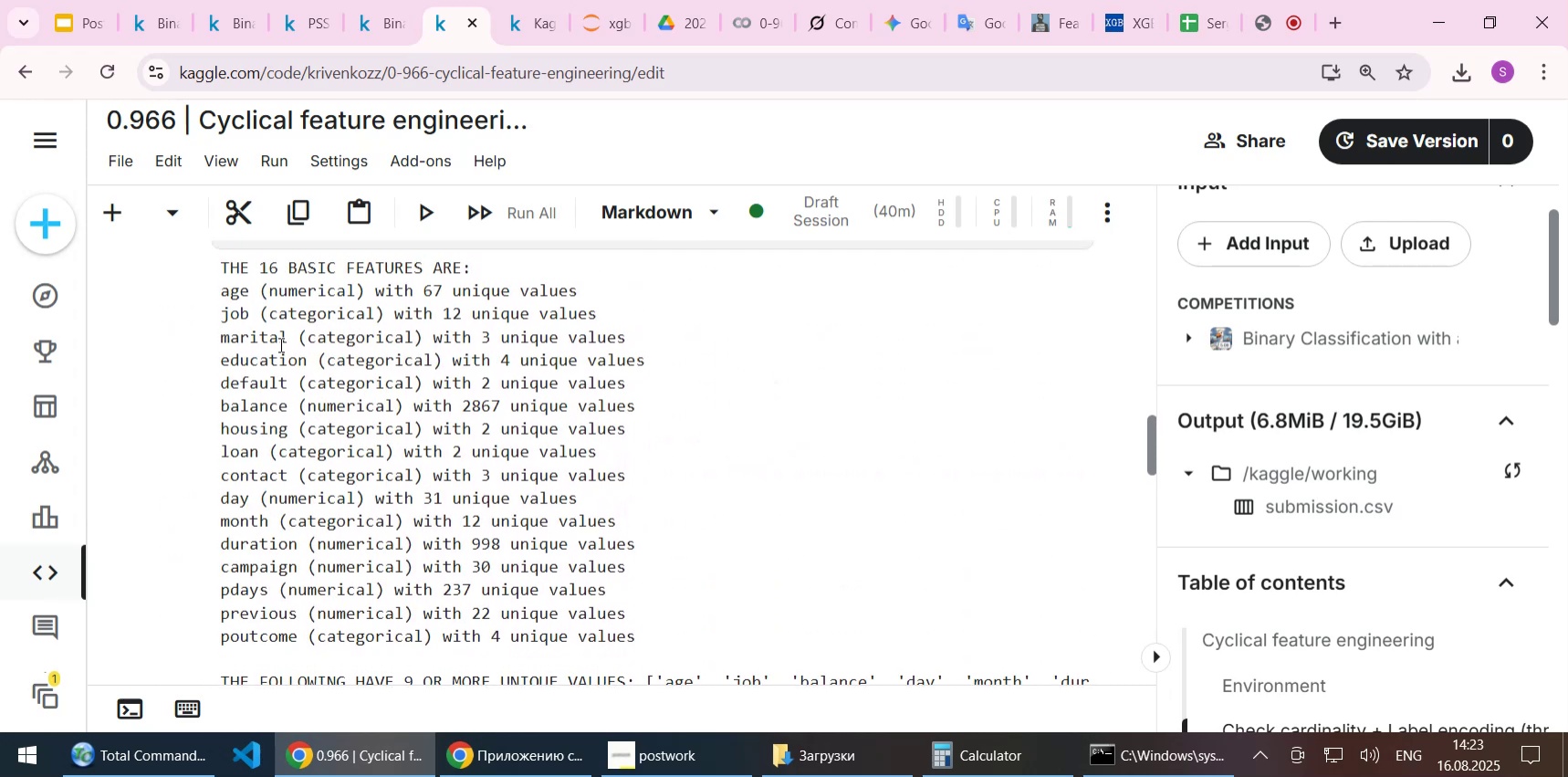 
double_click([244, 333])
 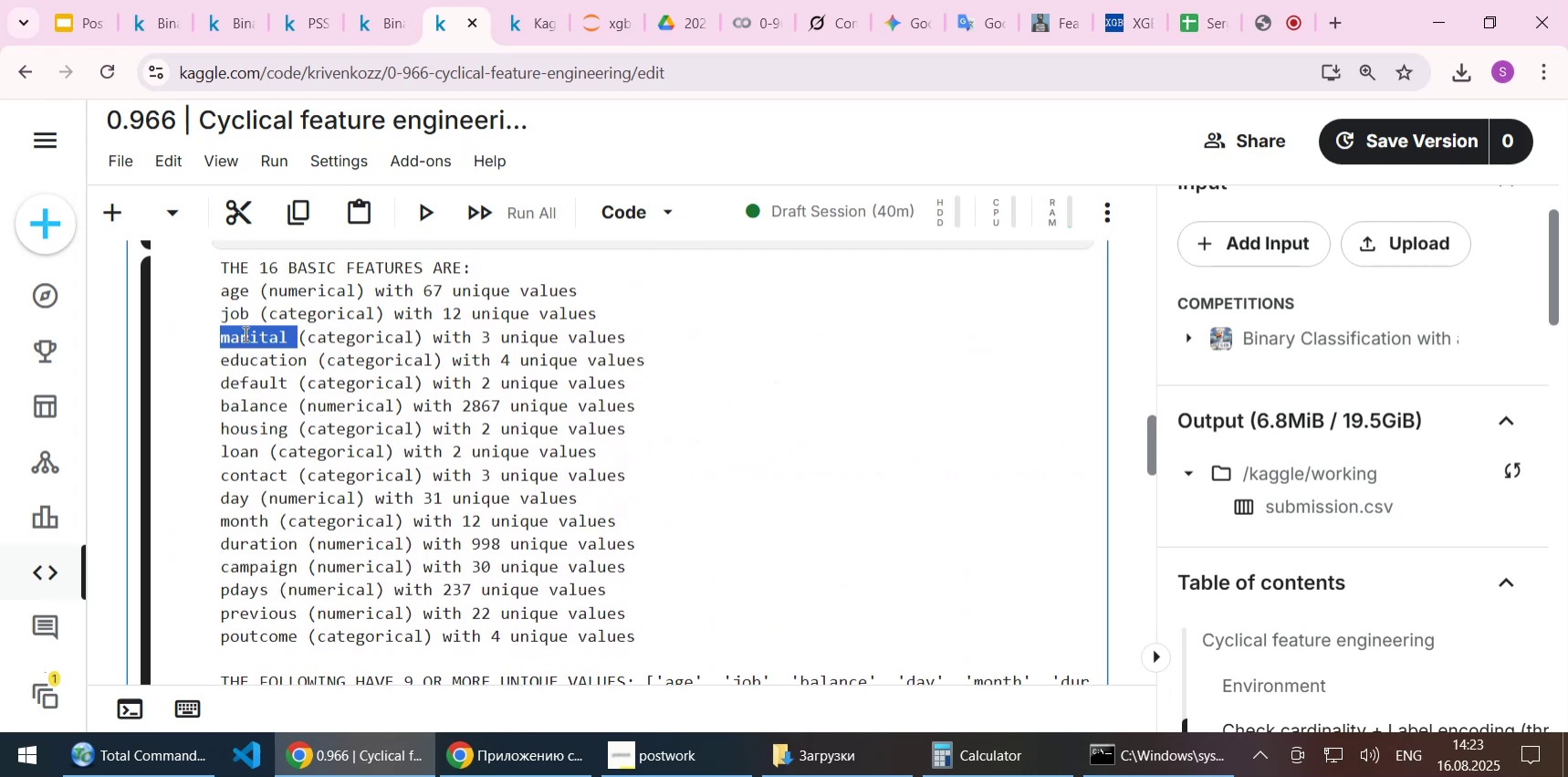 
key(Control+C)
 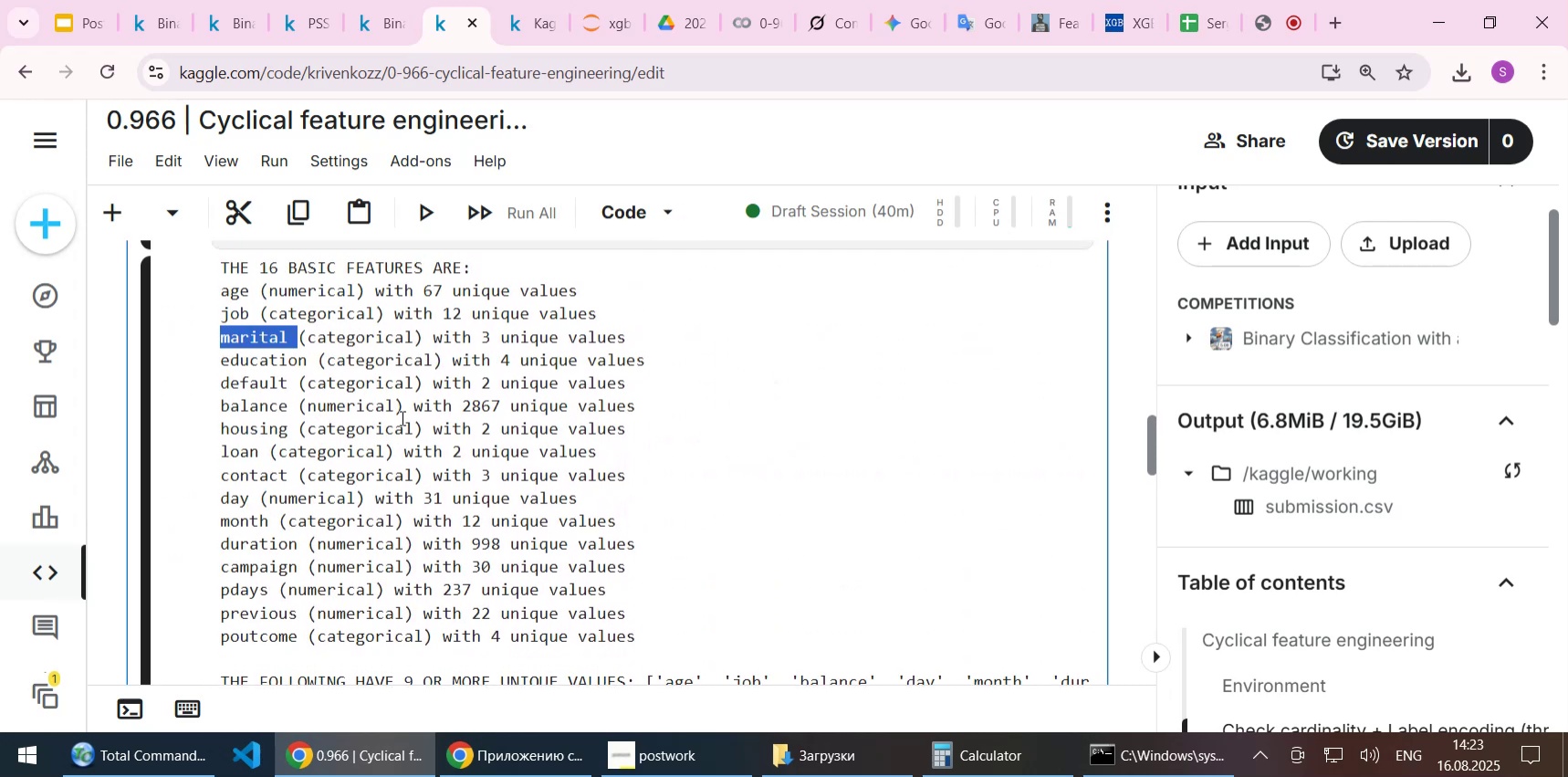 
scroll: coordinate [401, 419], scroll_direction: down, amount: 2.0
 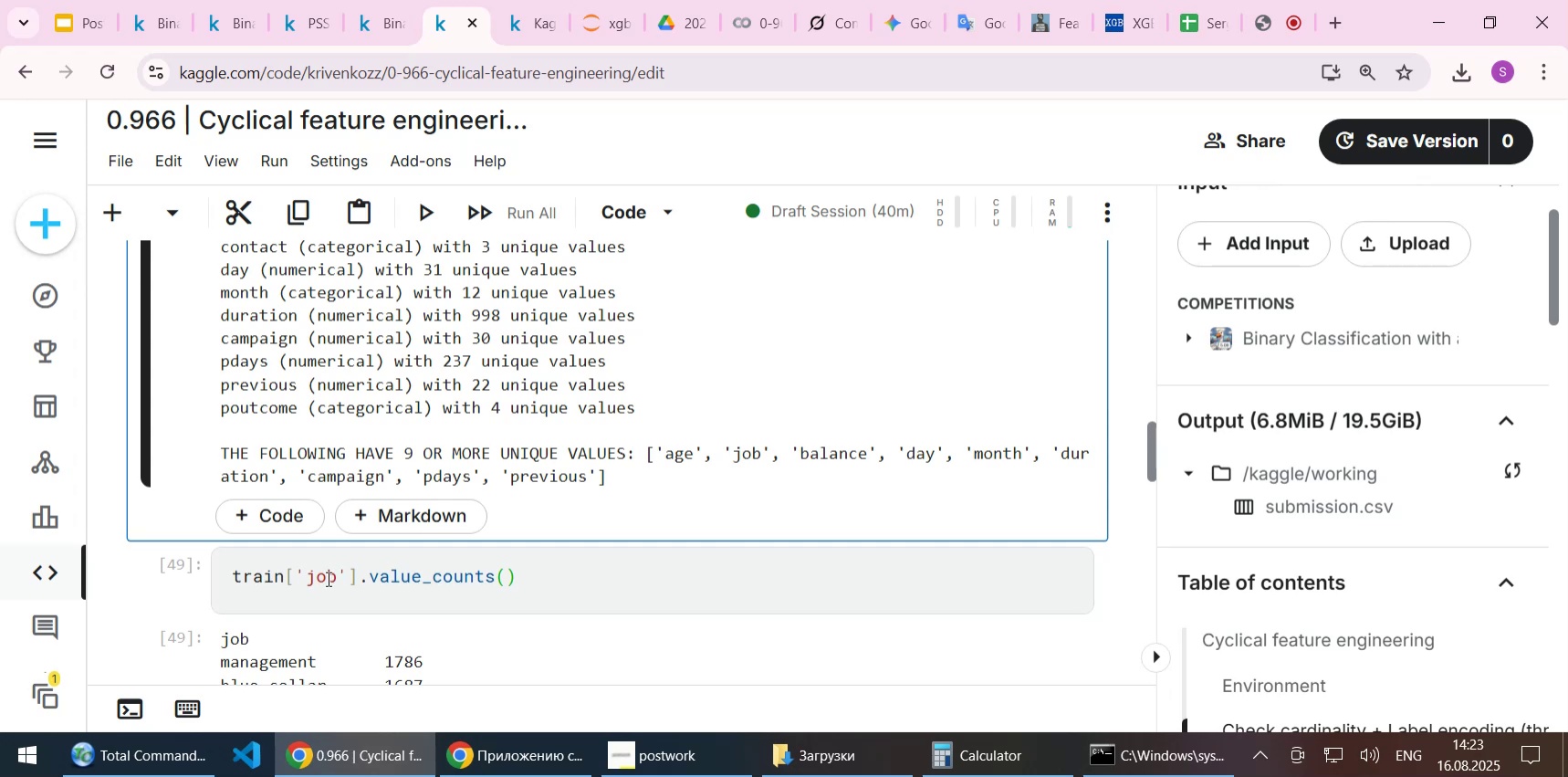 
left_click([311, 579])
 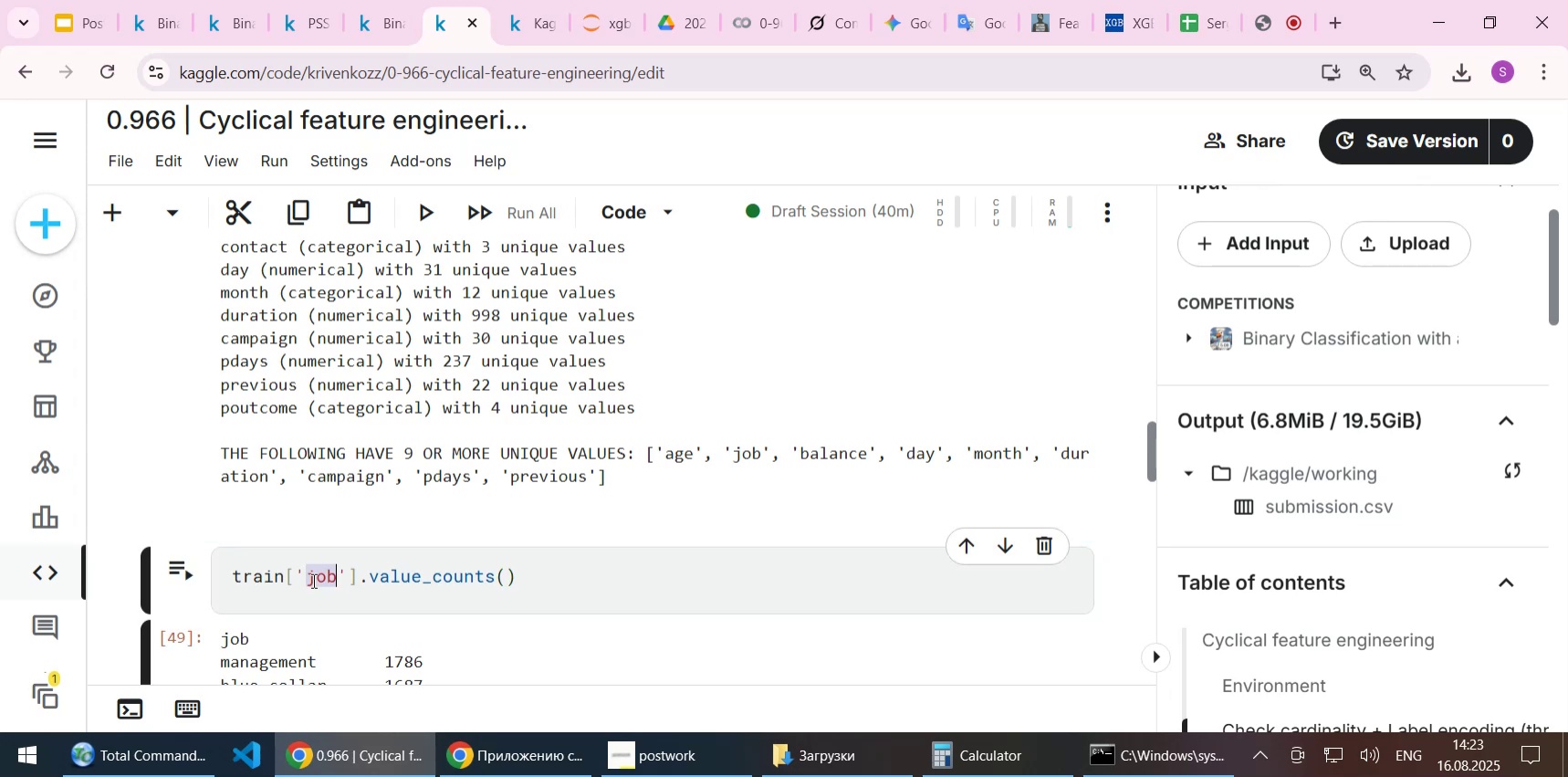 
double_click([311, 579])
 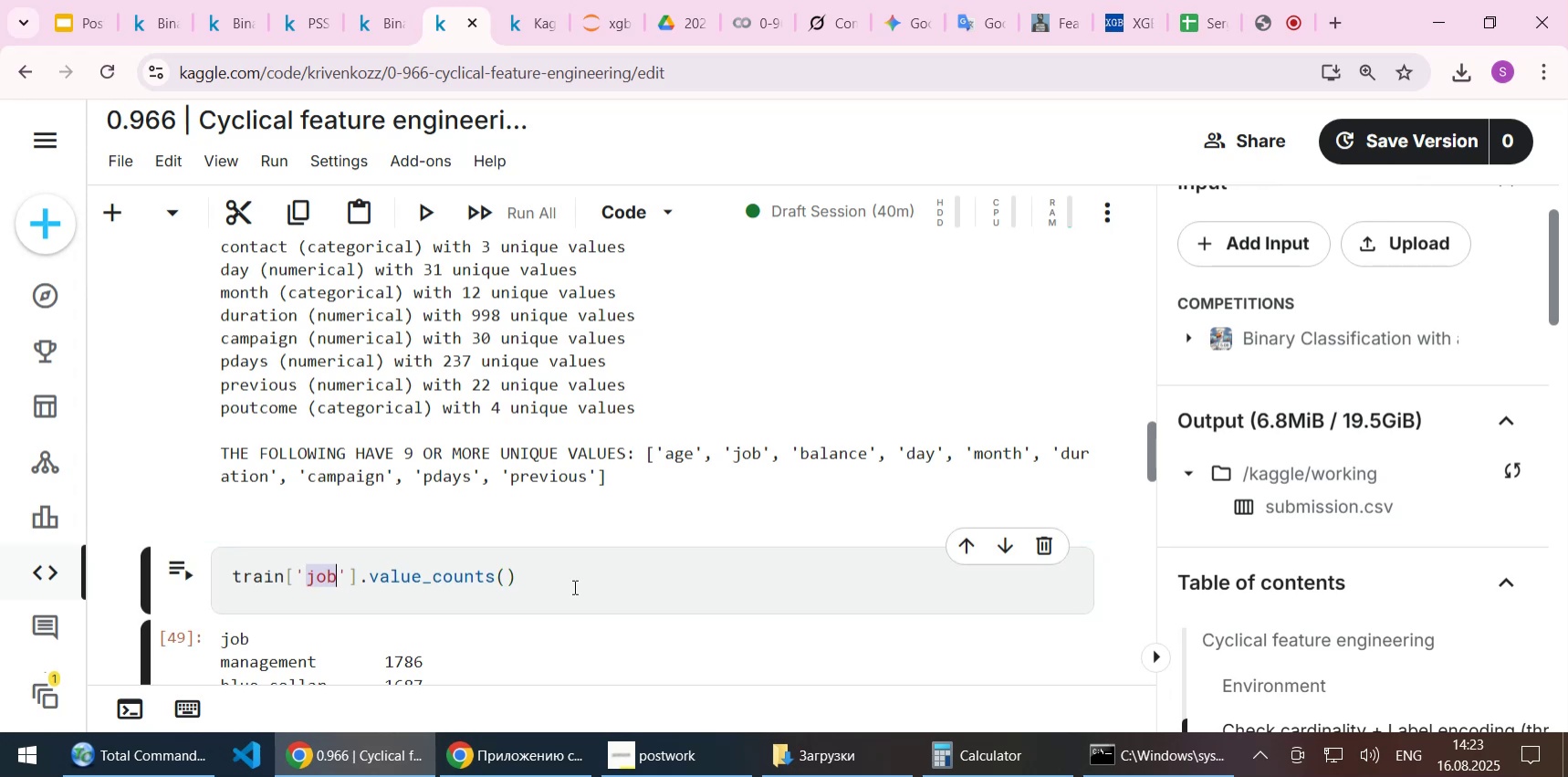 
key(Control+ControlLeft)
 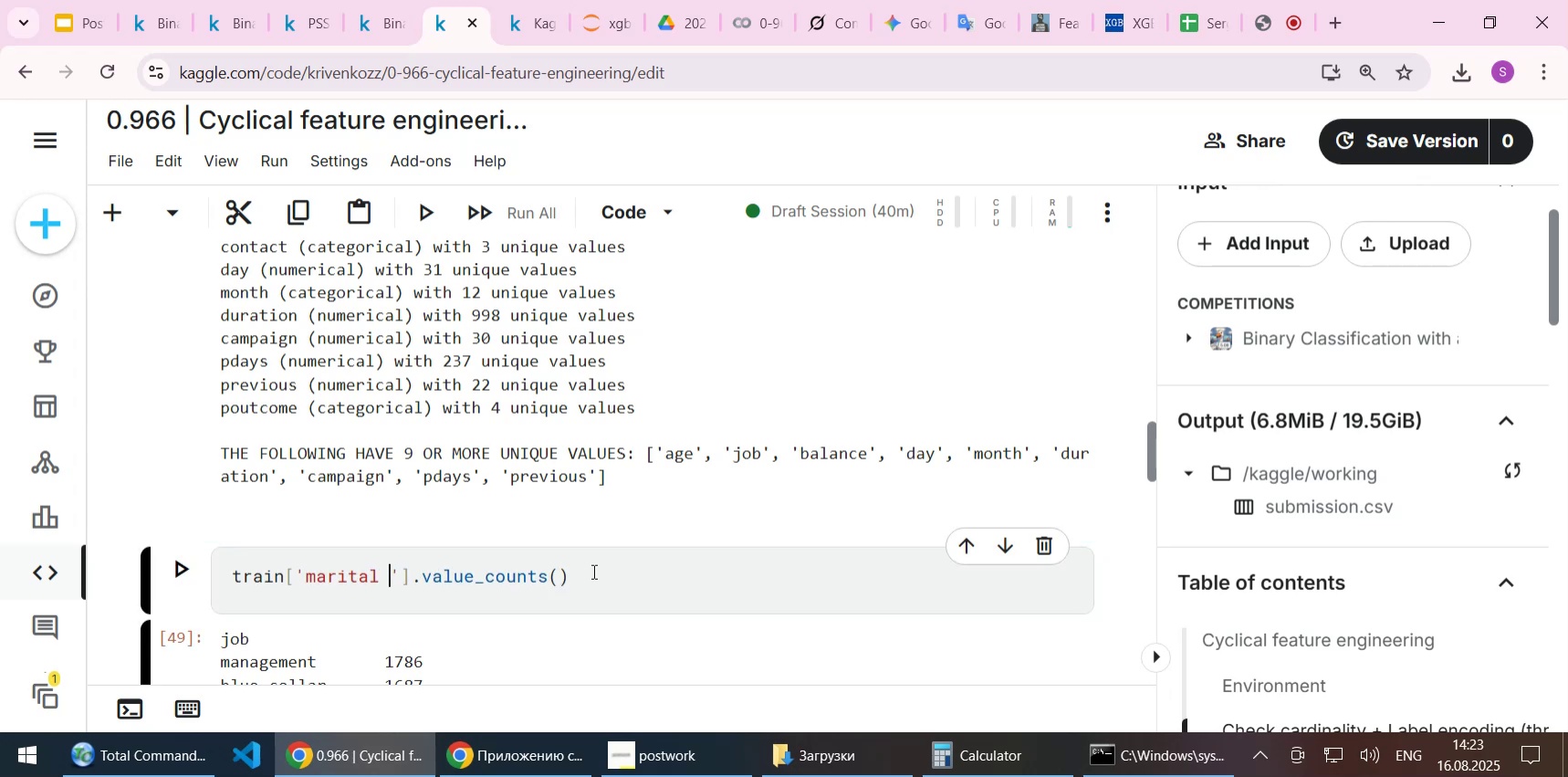 
key(Control+V)
 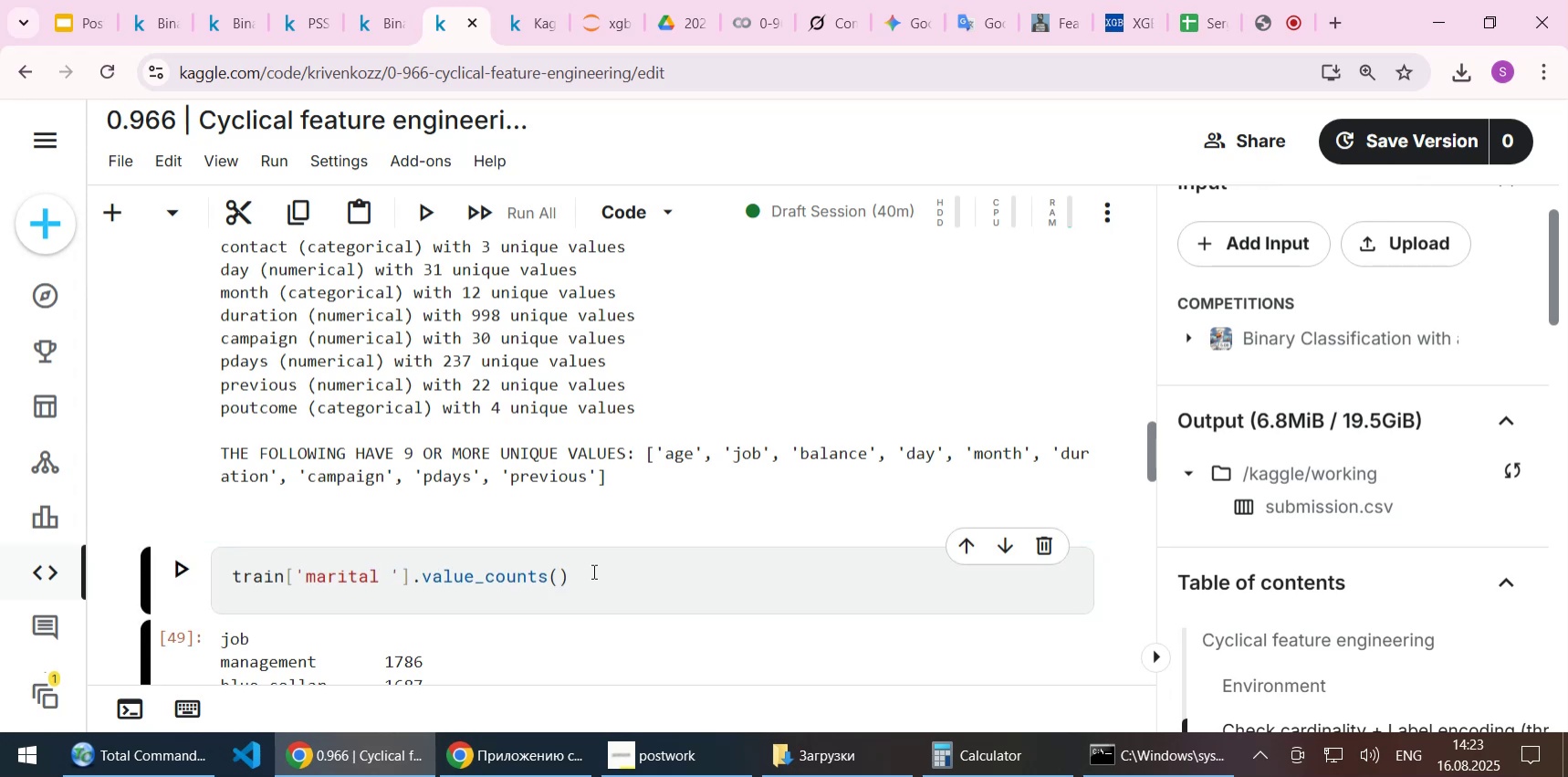 
key(ArrowLeft)
 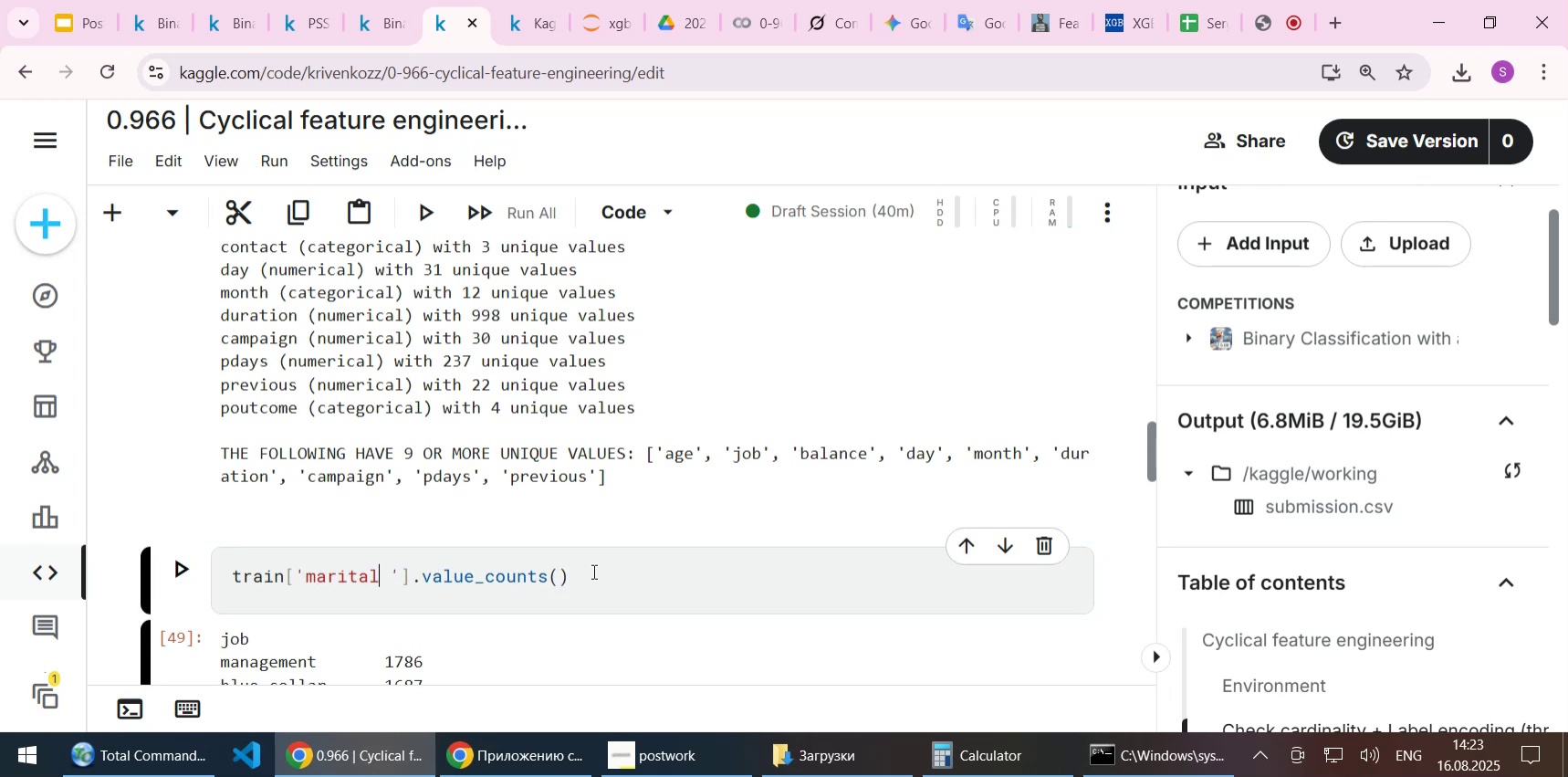 
key(Delete)
 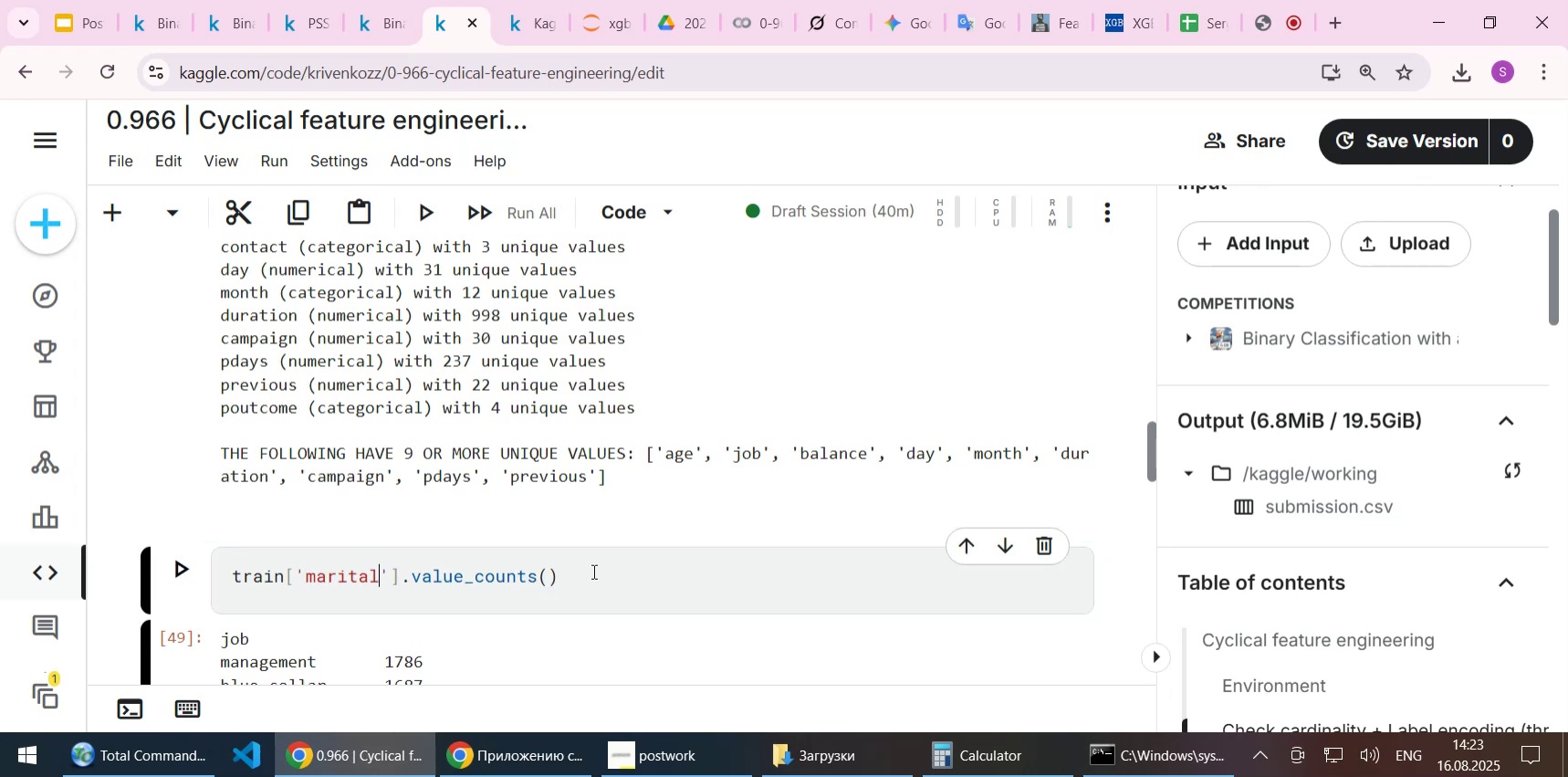 
key(Shift+ShiftLeft)
 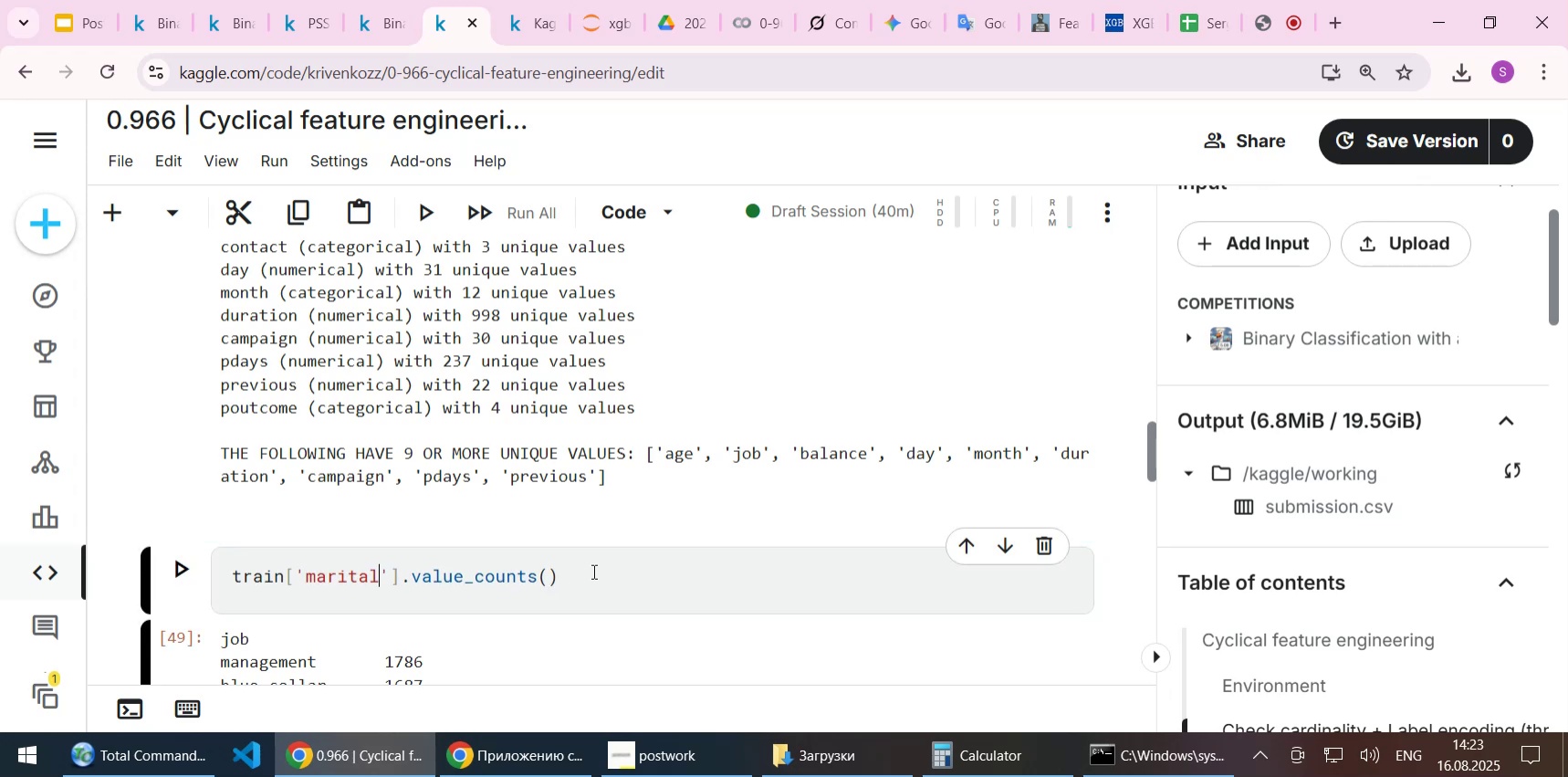 
key(Shift+Enter)
 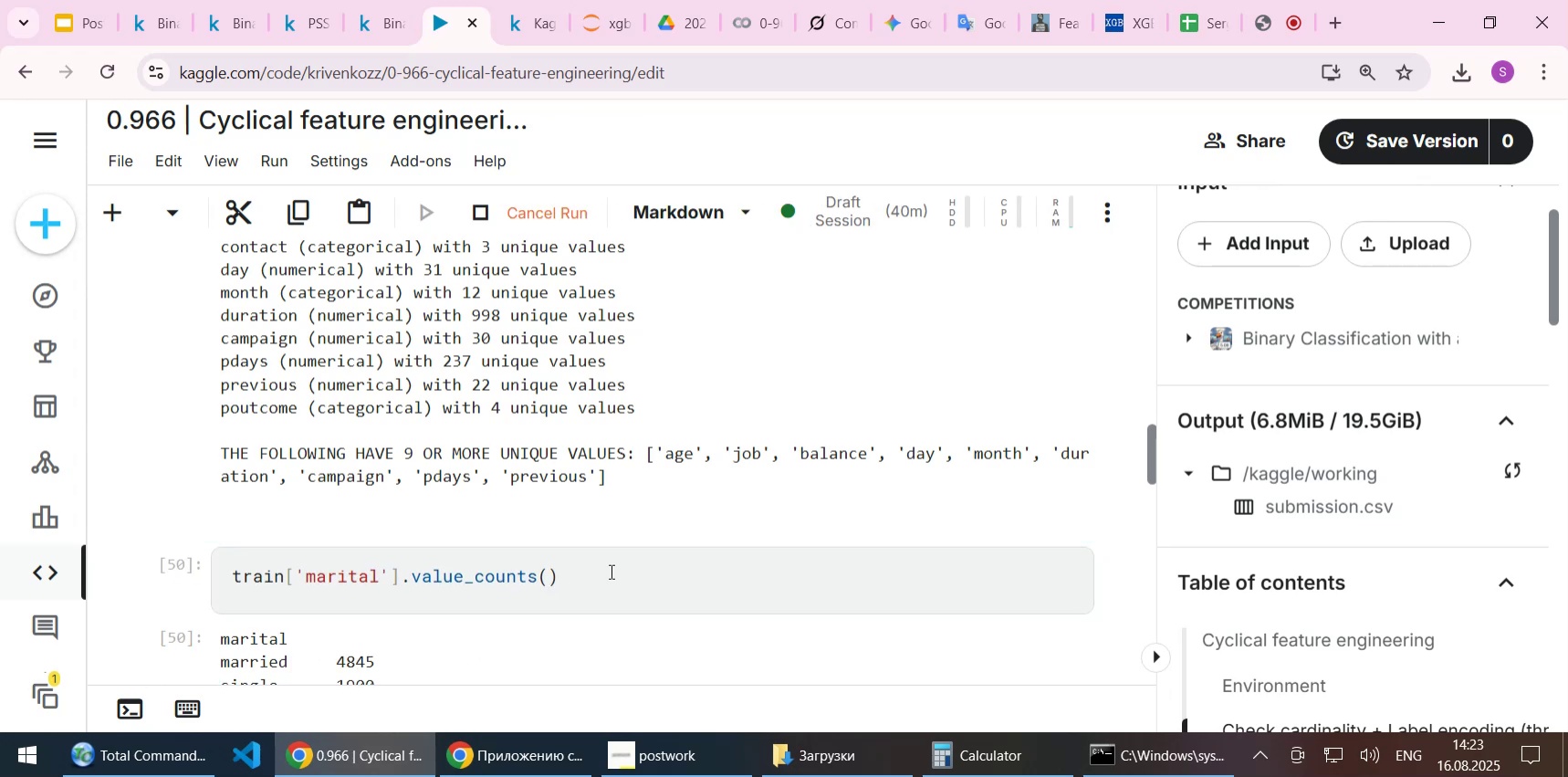 
scroll: coordinate [614, 576], scroll_direction: down, amount: 2.0
 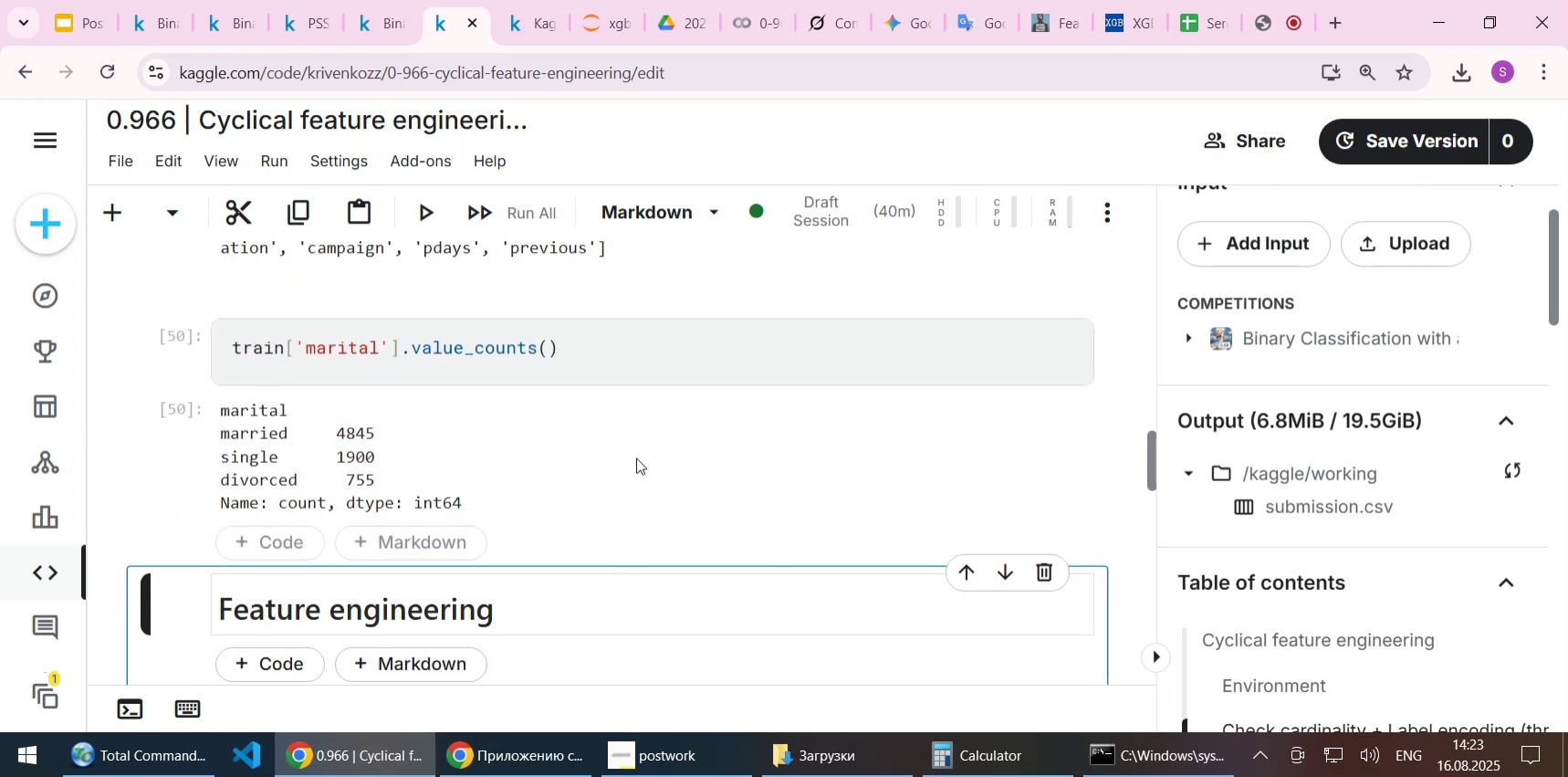 
scroll: coordinate [375, 293], scroll_direction: up, amount: 4.0
 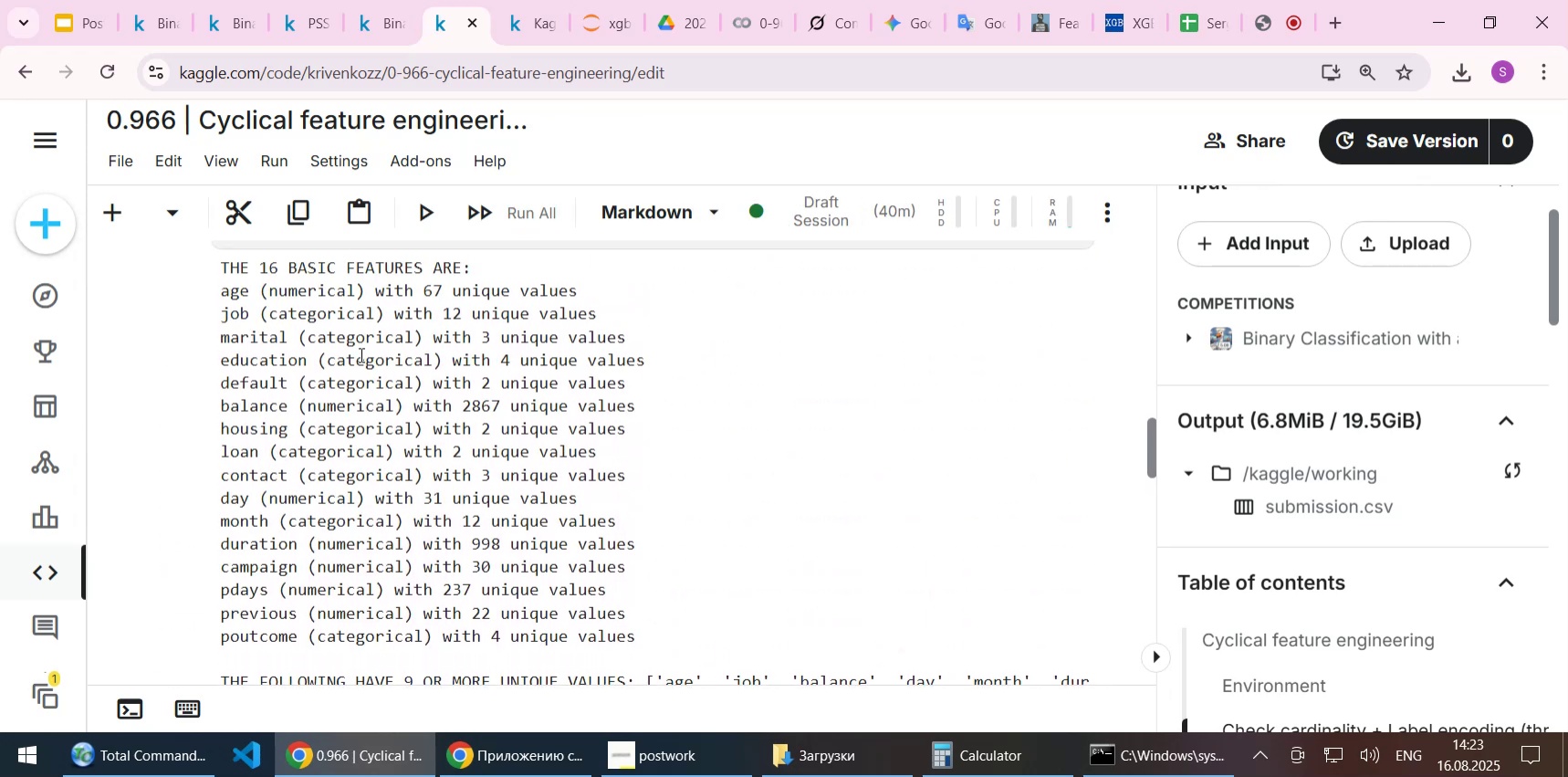 
double_click([360, 354])
 